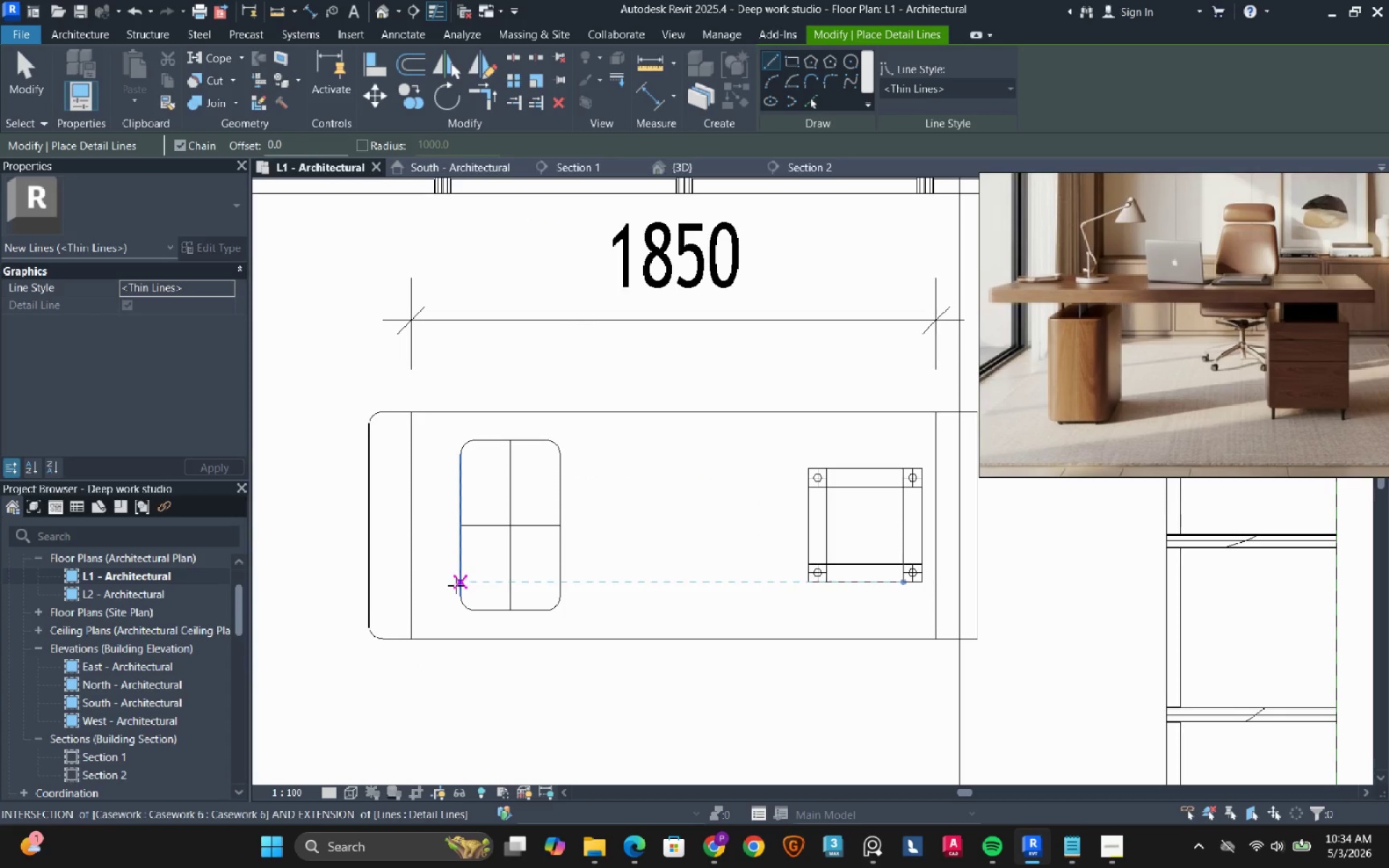 
left_click([456, 590])
 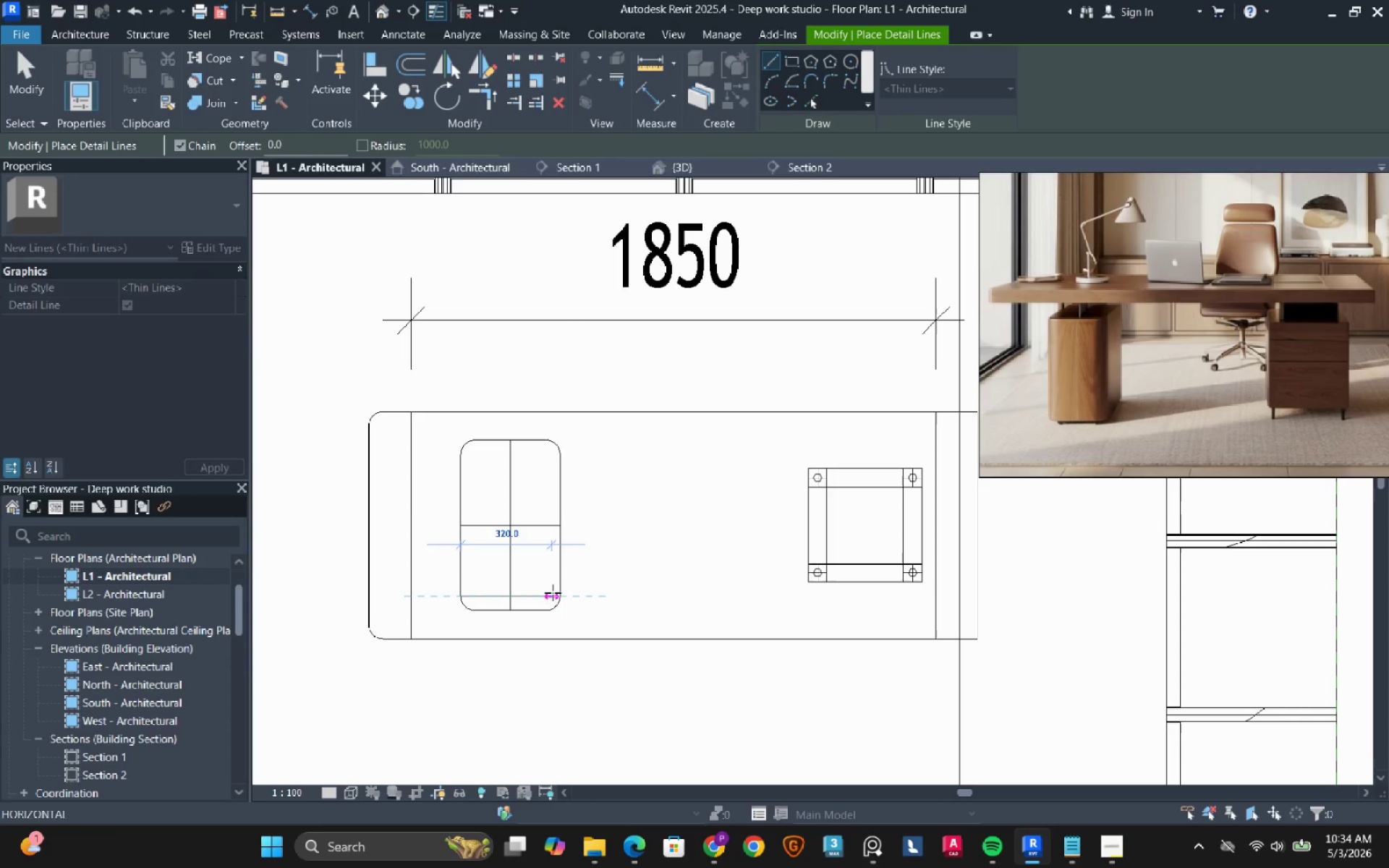 
left_click([556, 592])
 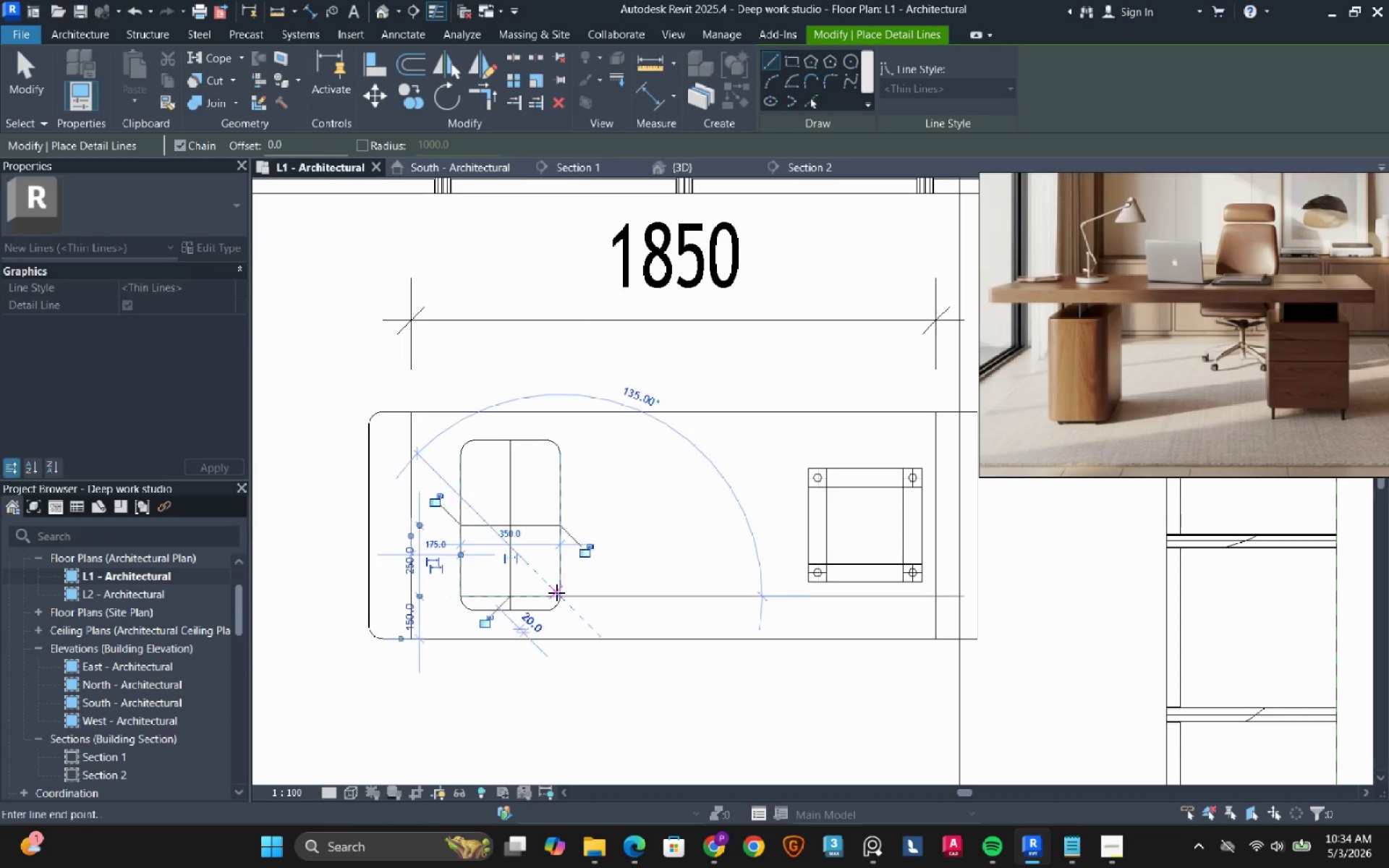 
right_click([556, 592])
 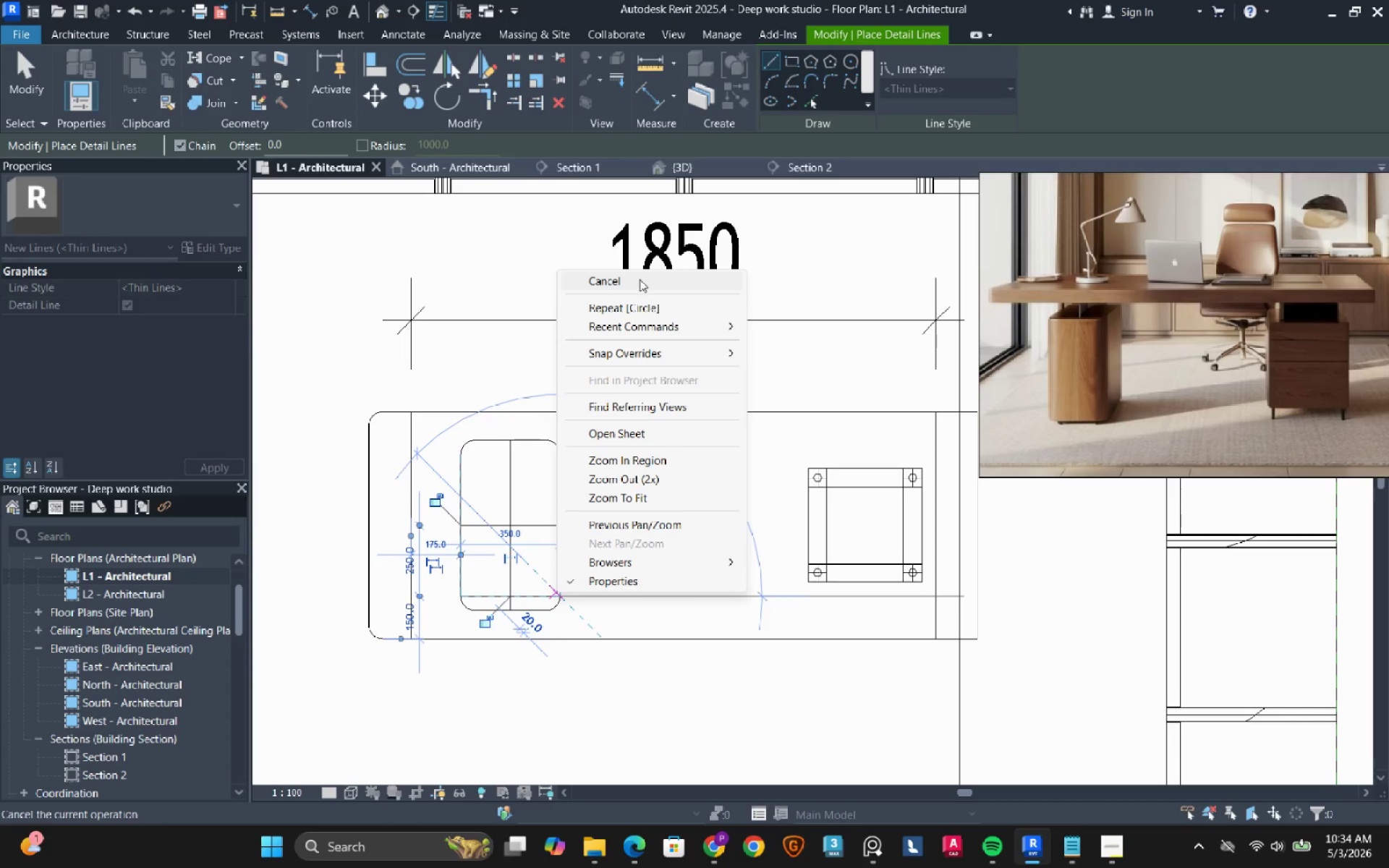 
left_click([640, 279])
 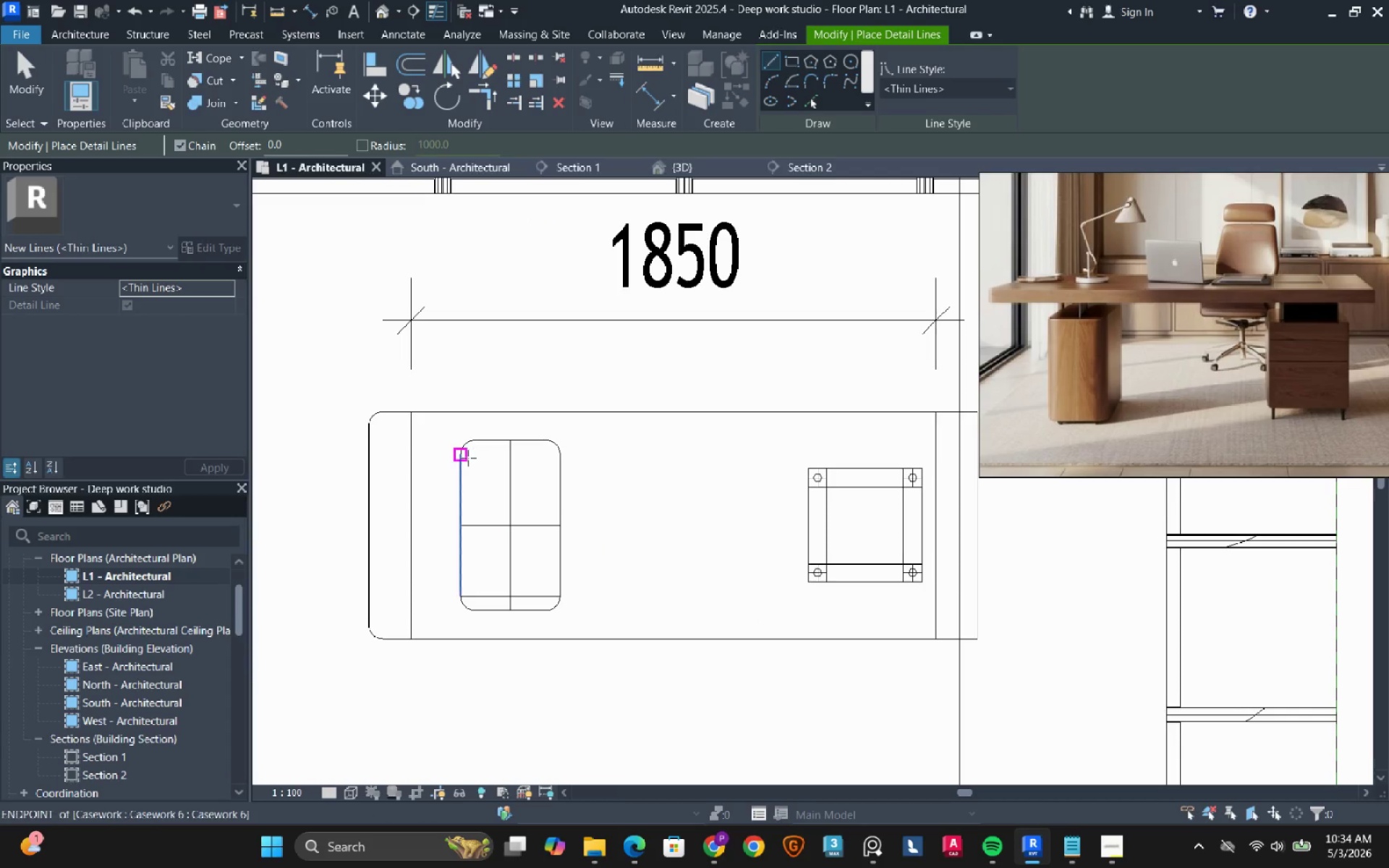 
left_click([468, 458])
 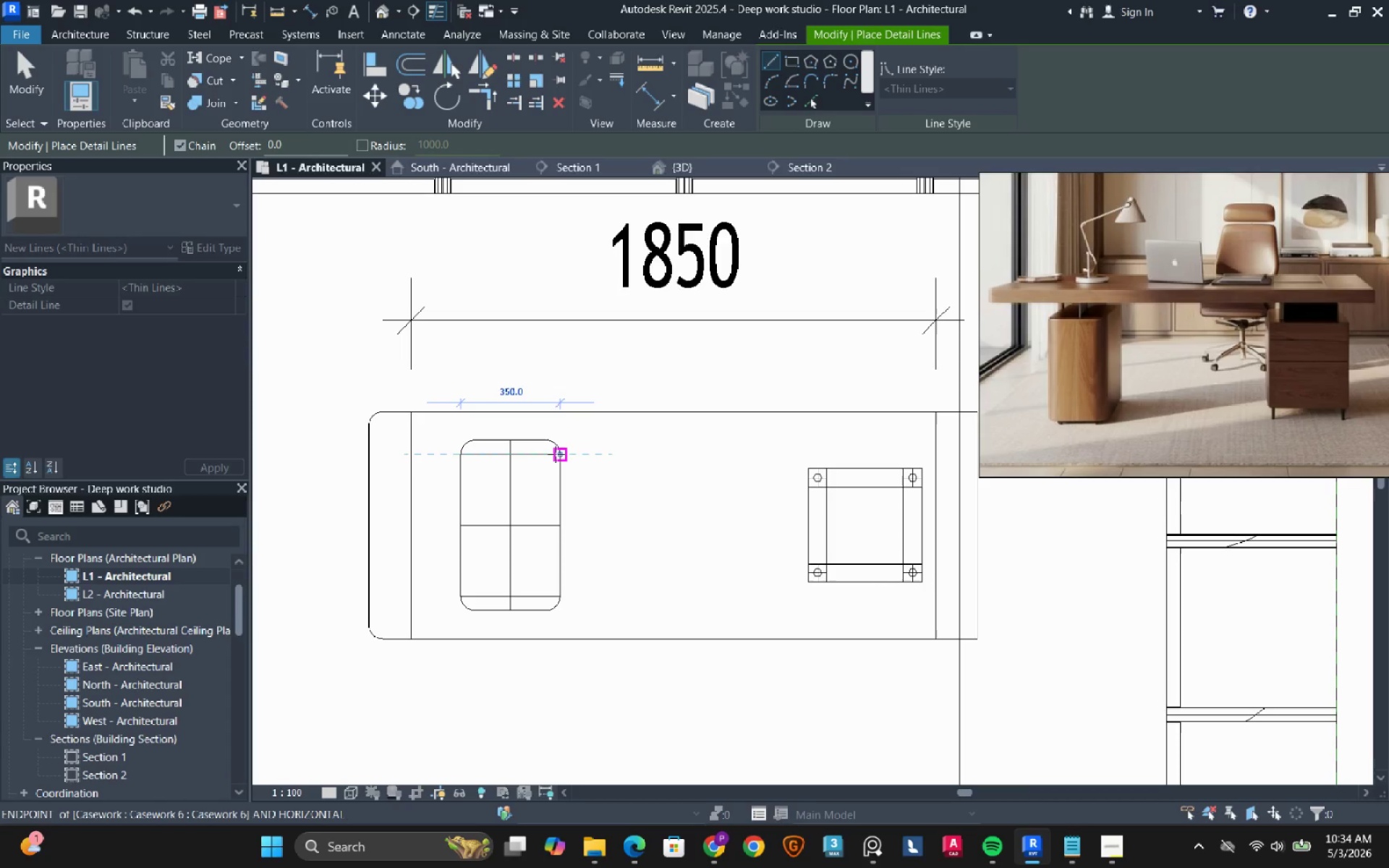 
left_click([556, 454])
 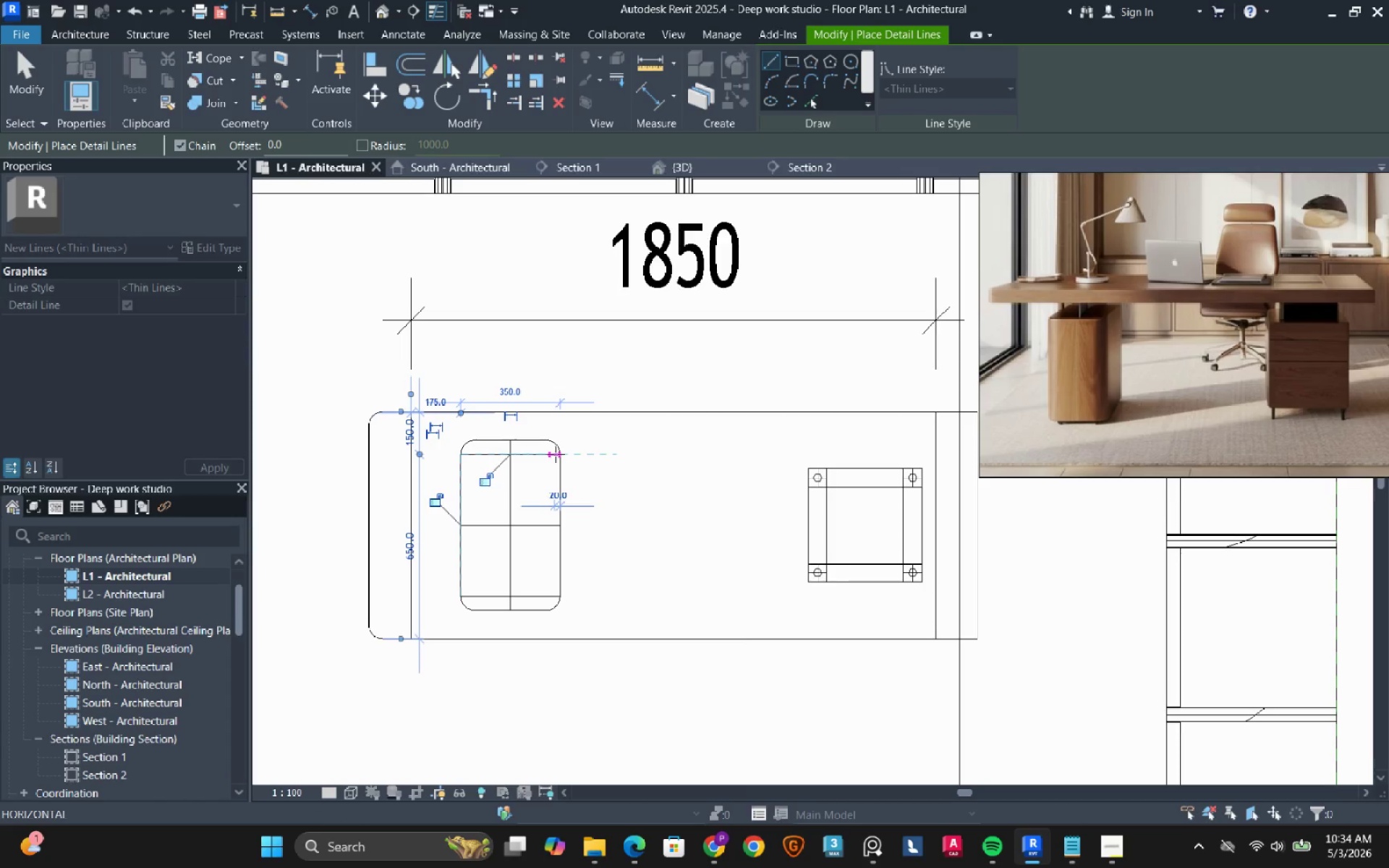 
right_click([556, 454])
 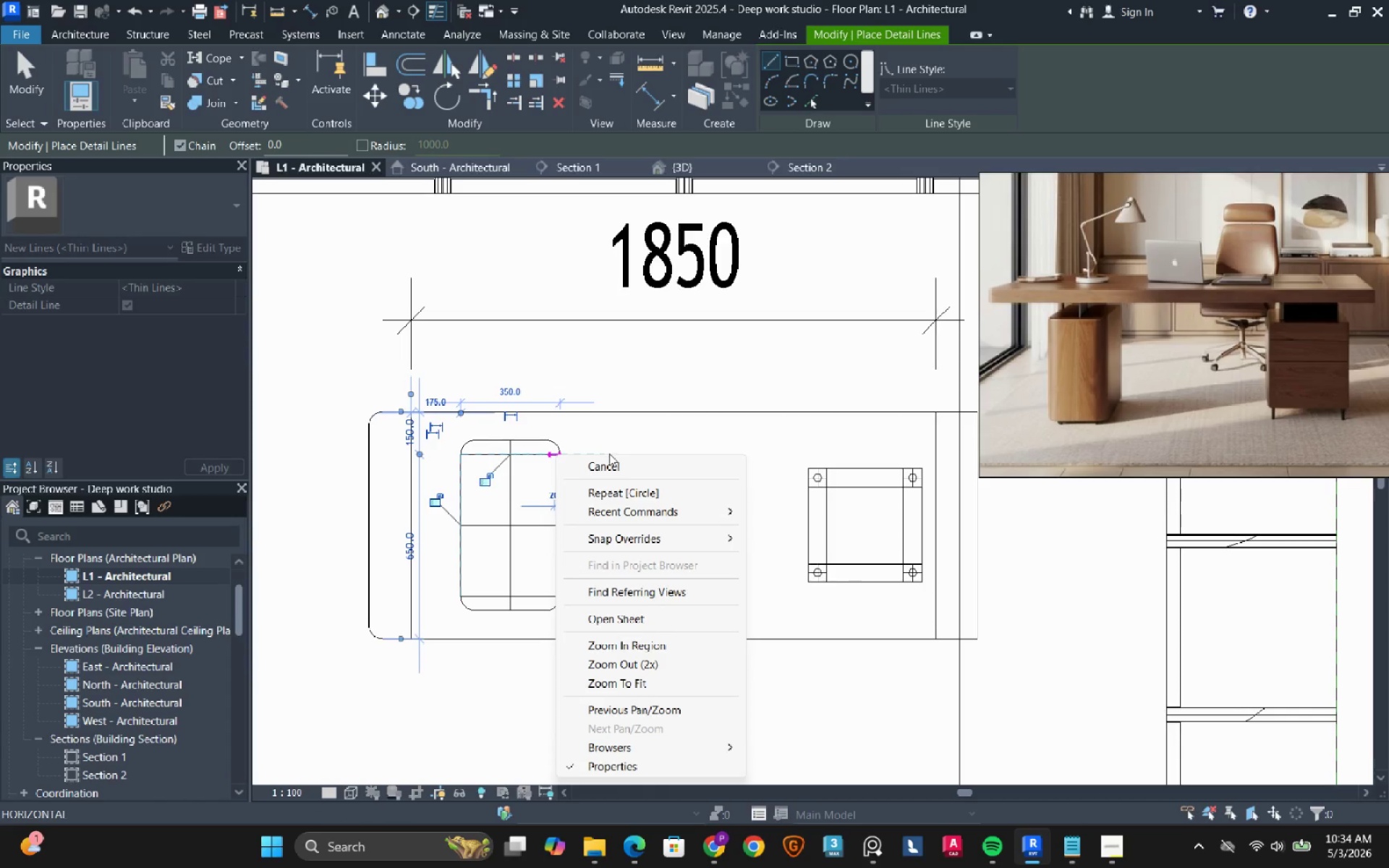 
left_click([611, 462])
 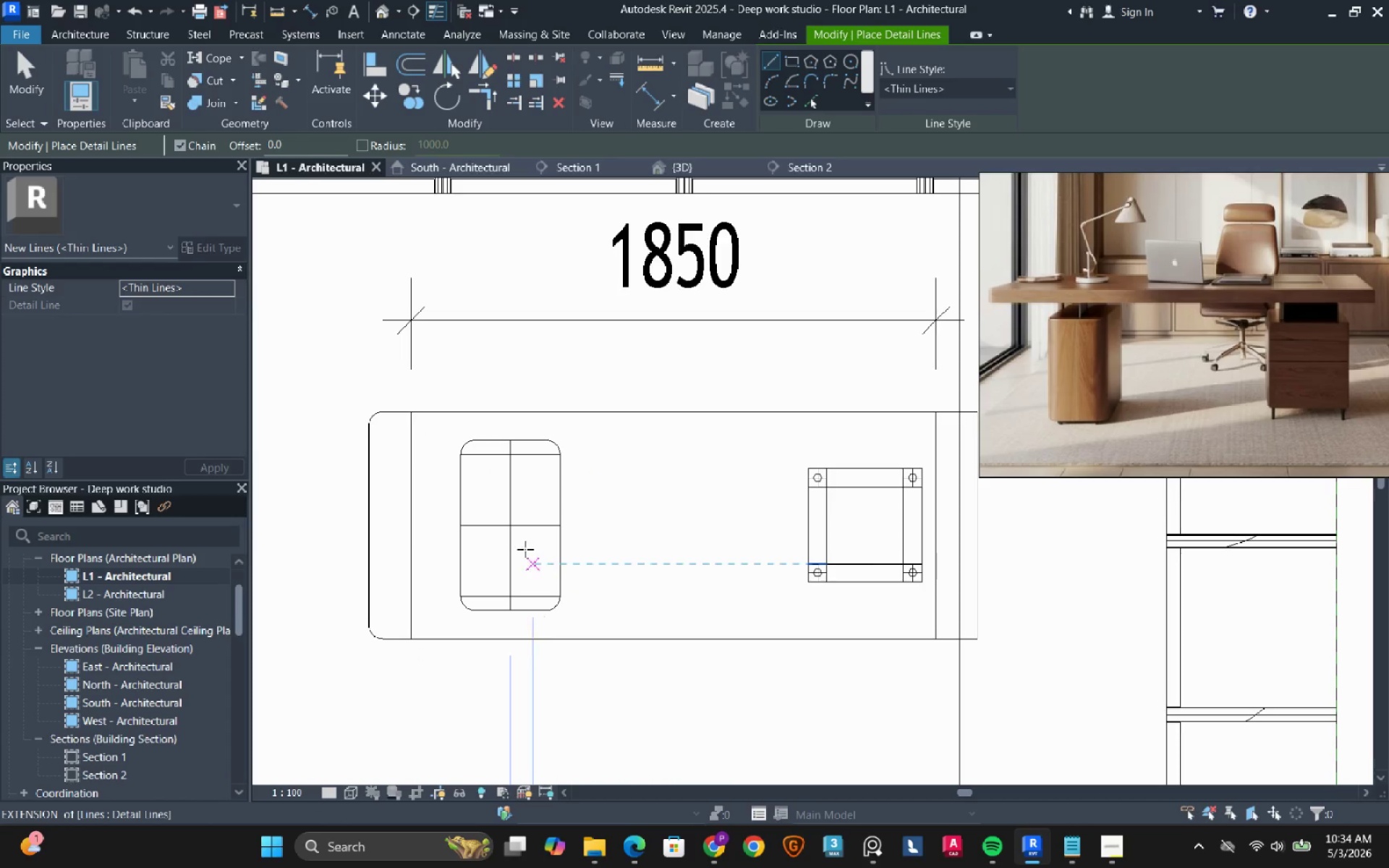 
wait(5.3)
 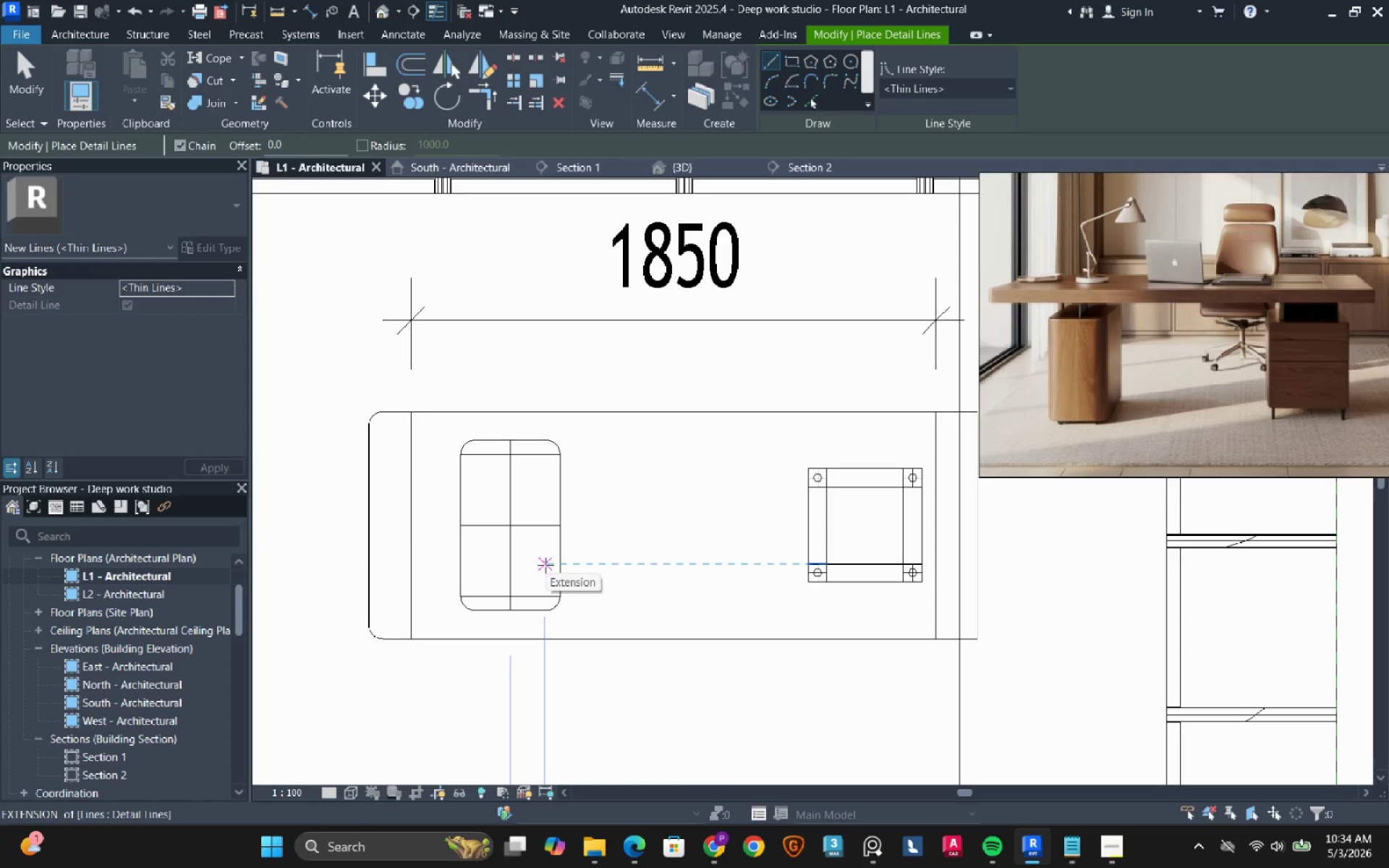 
left_click([467, 485])
 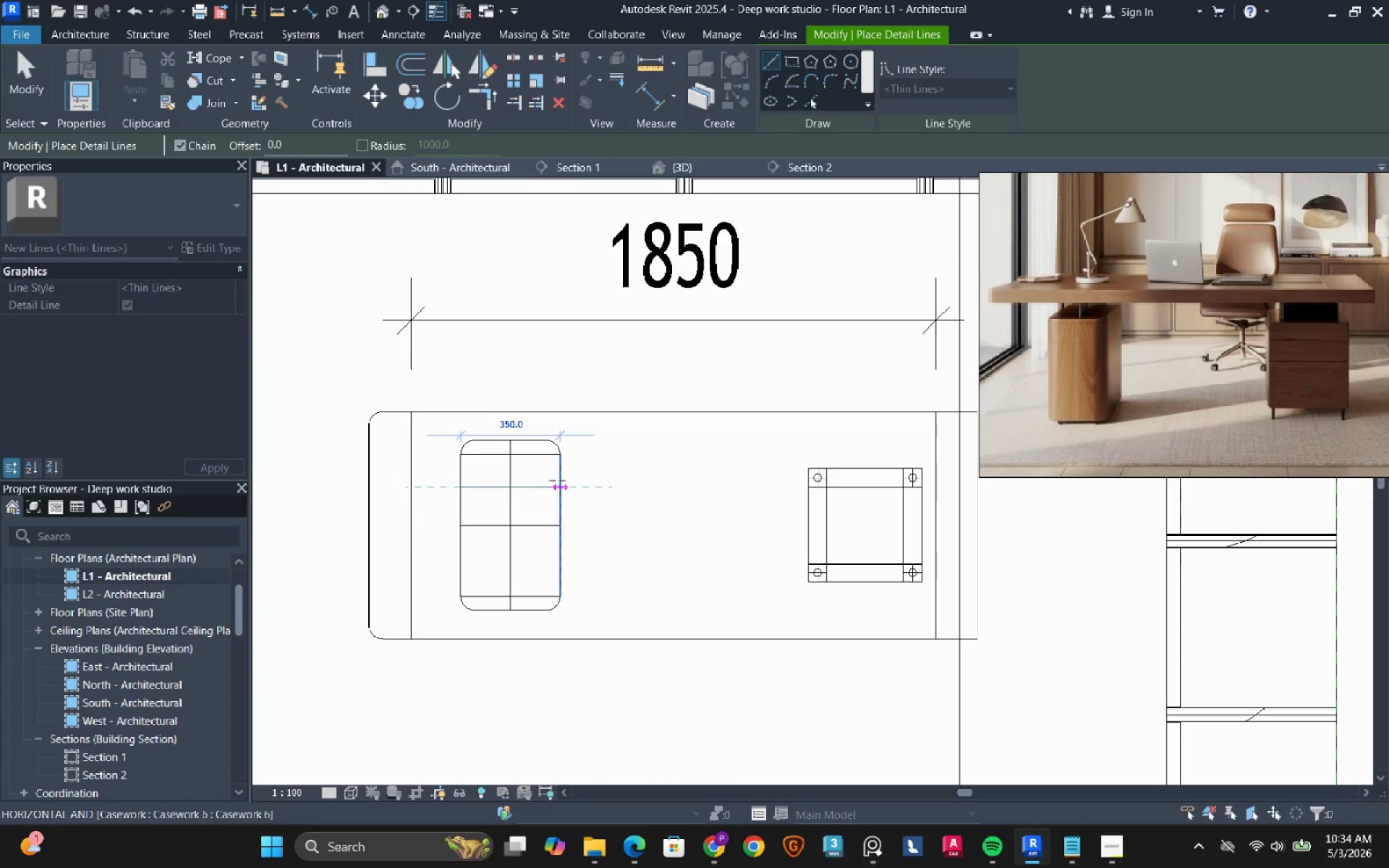 
left_click([564, 480])
 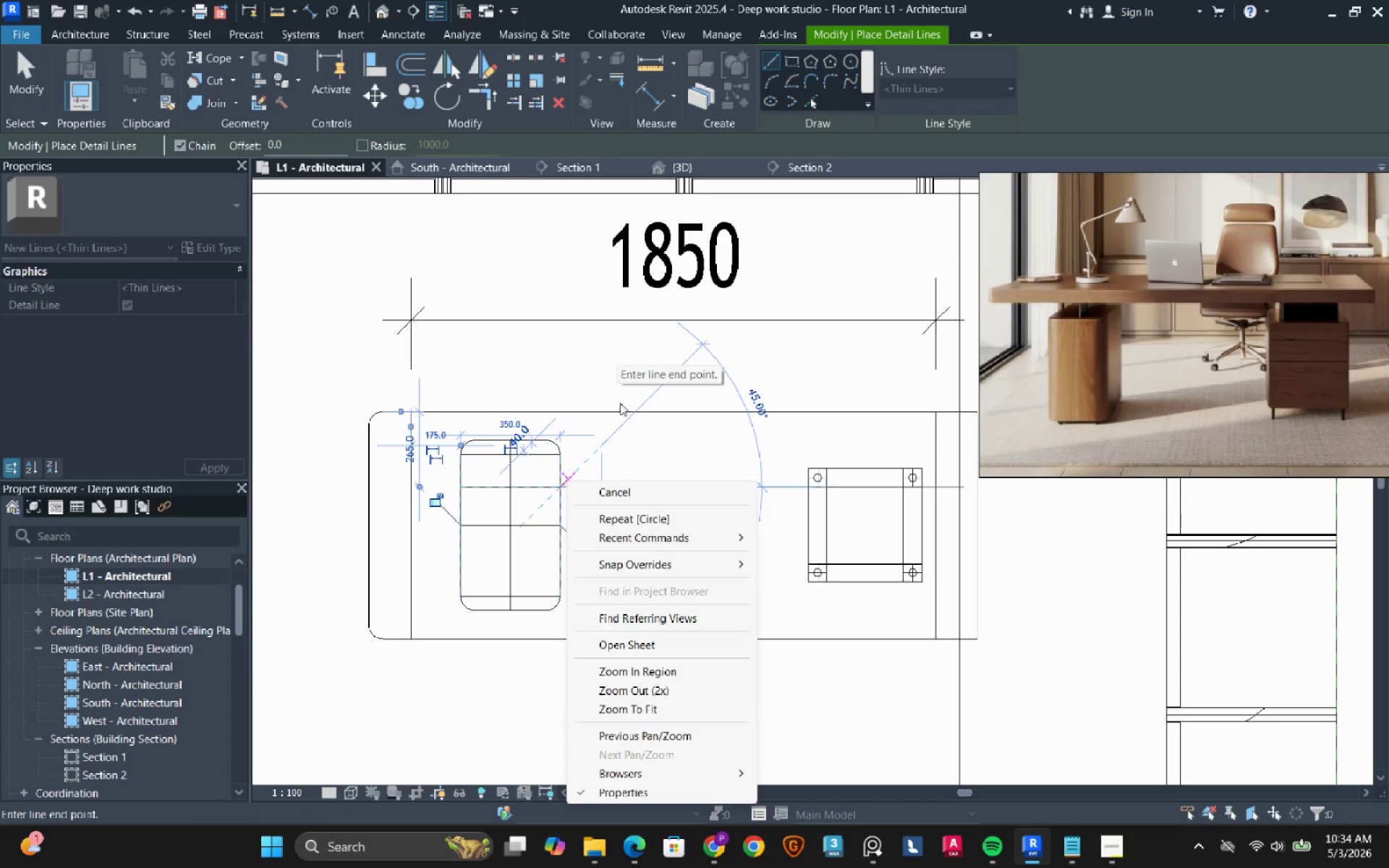 
left_click([632, 490])
 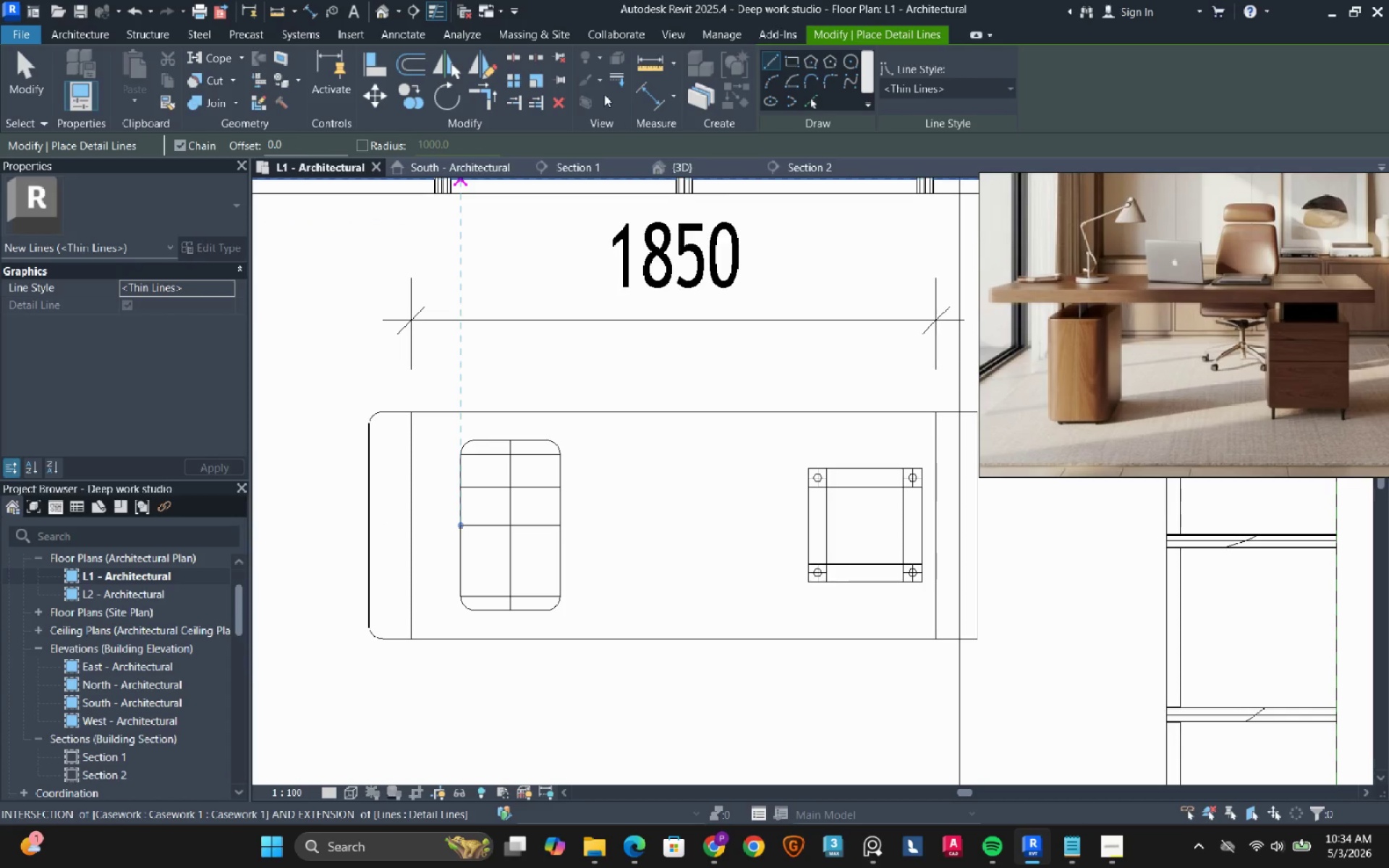 
left_click([657, 101])
 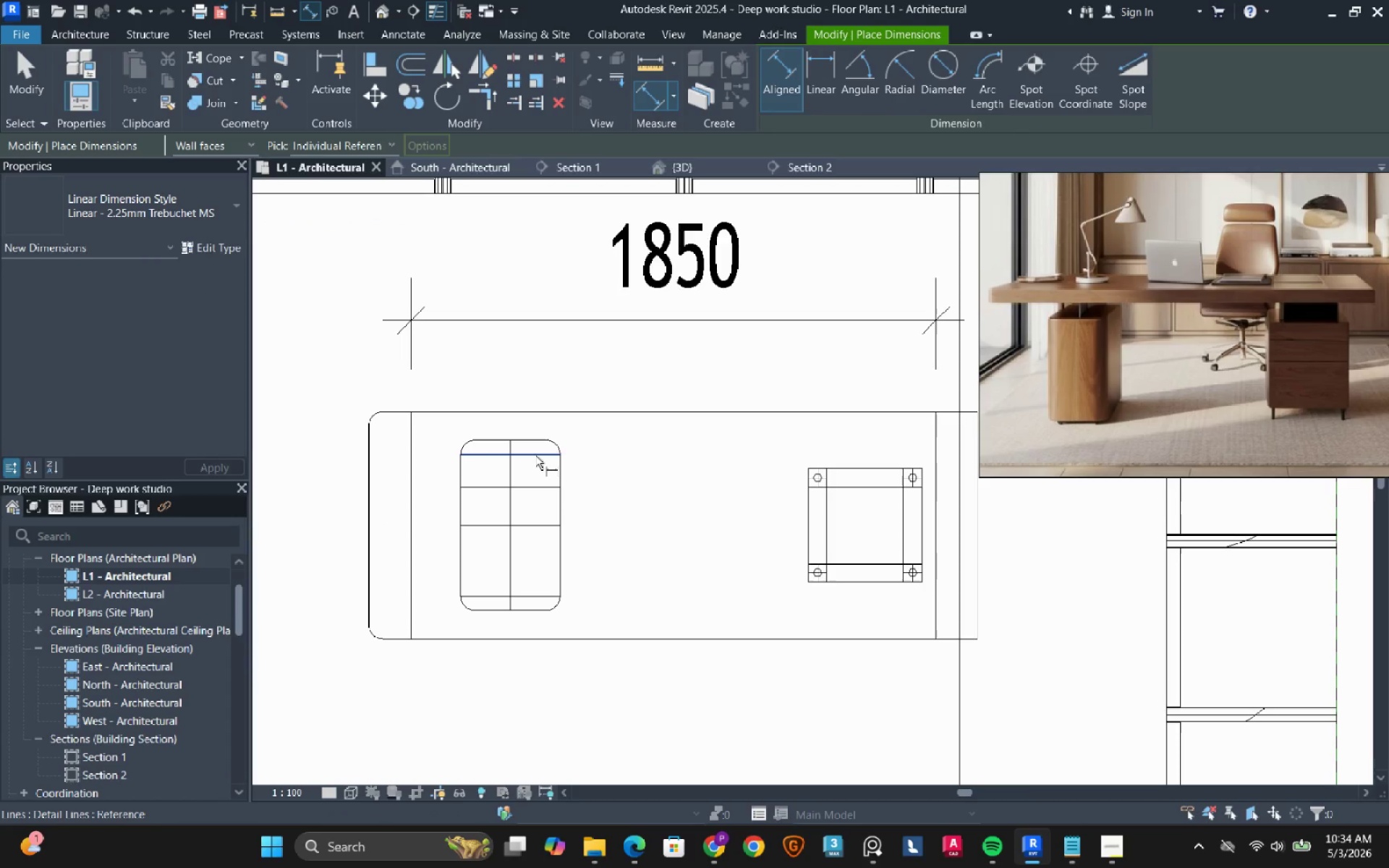 
left_click([535, 456])
 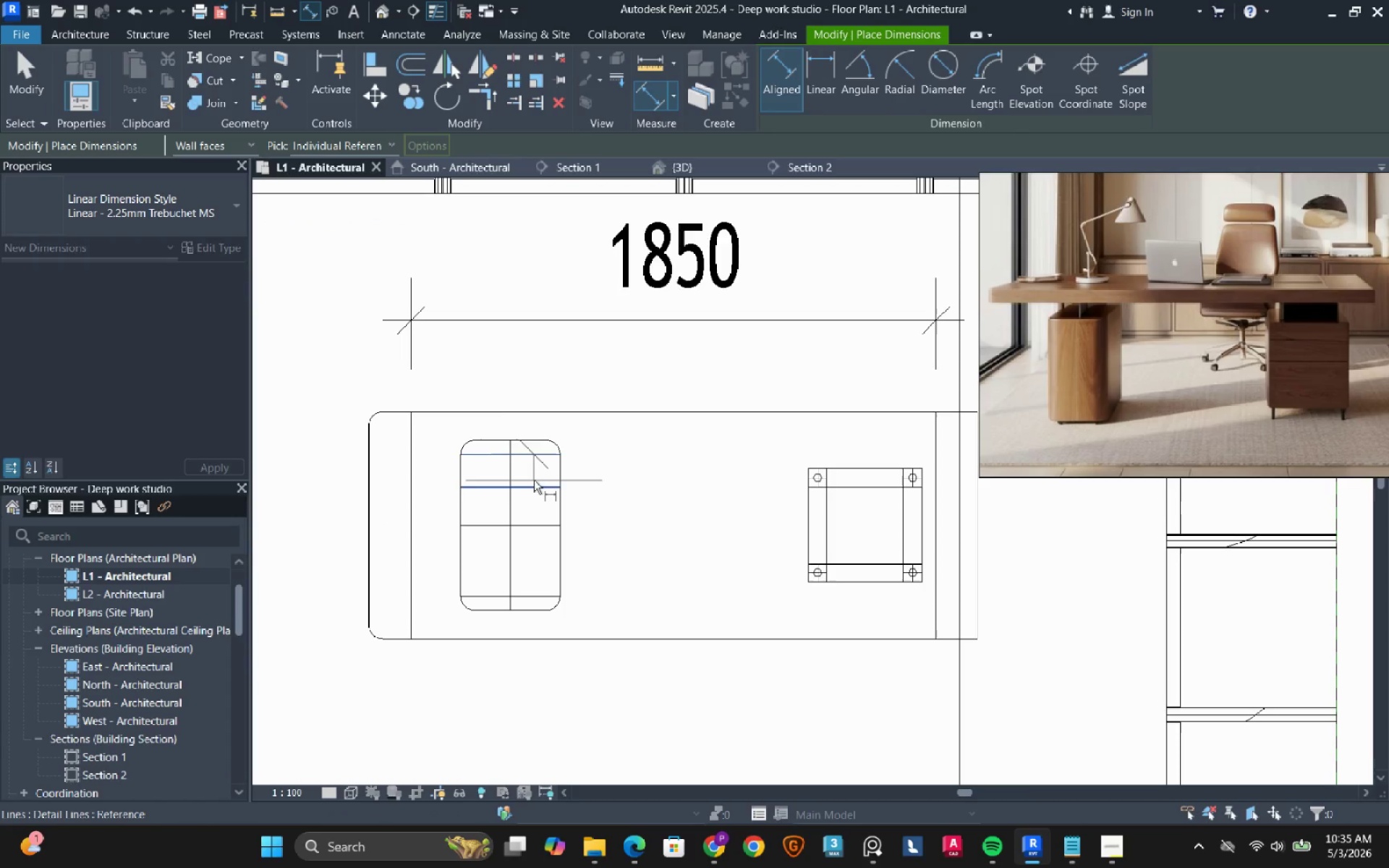 
left_click([534, 480])
 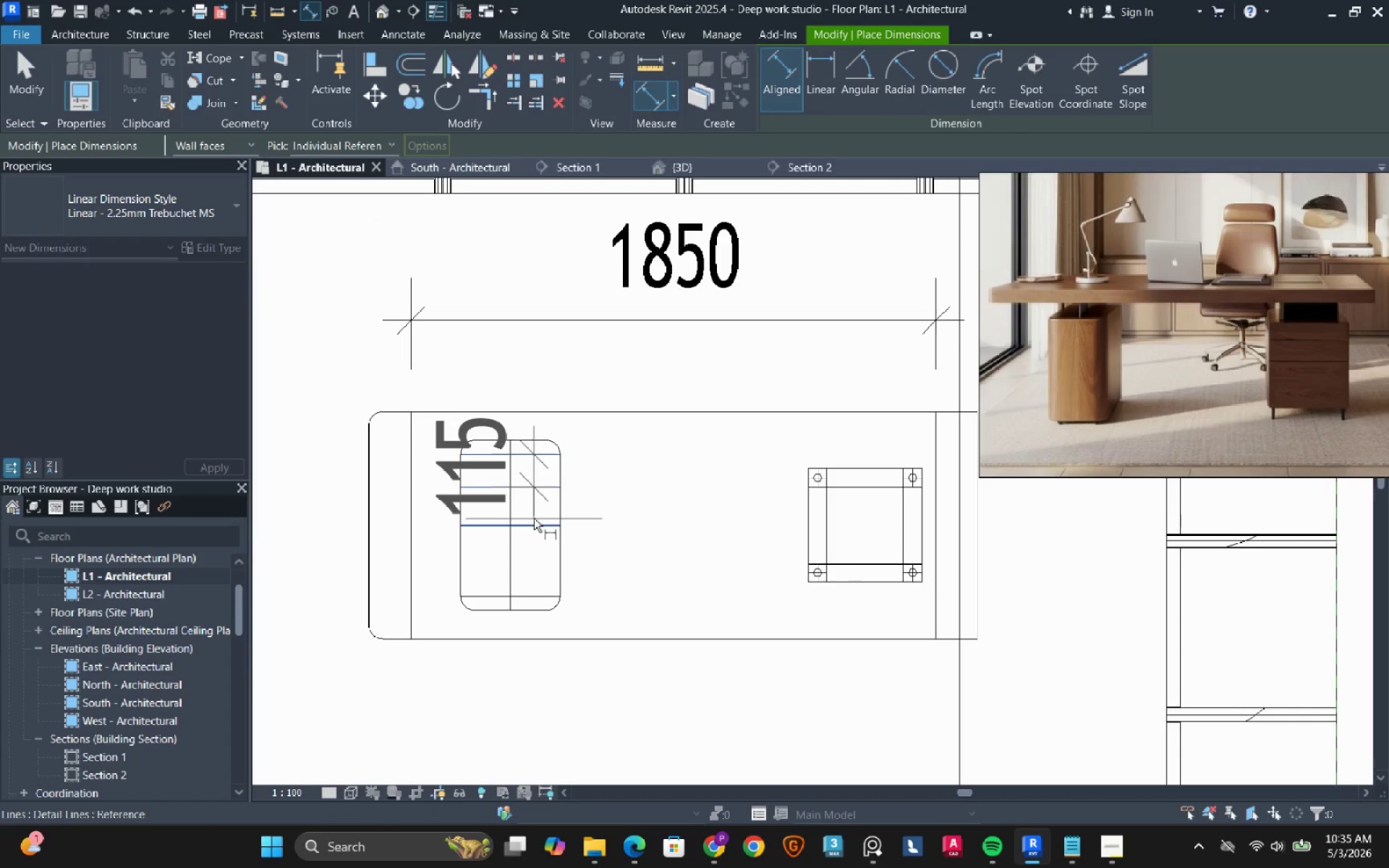 
left_click([534, 519])
 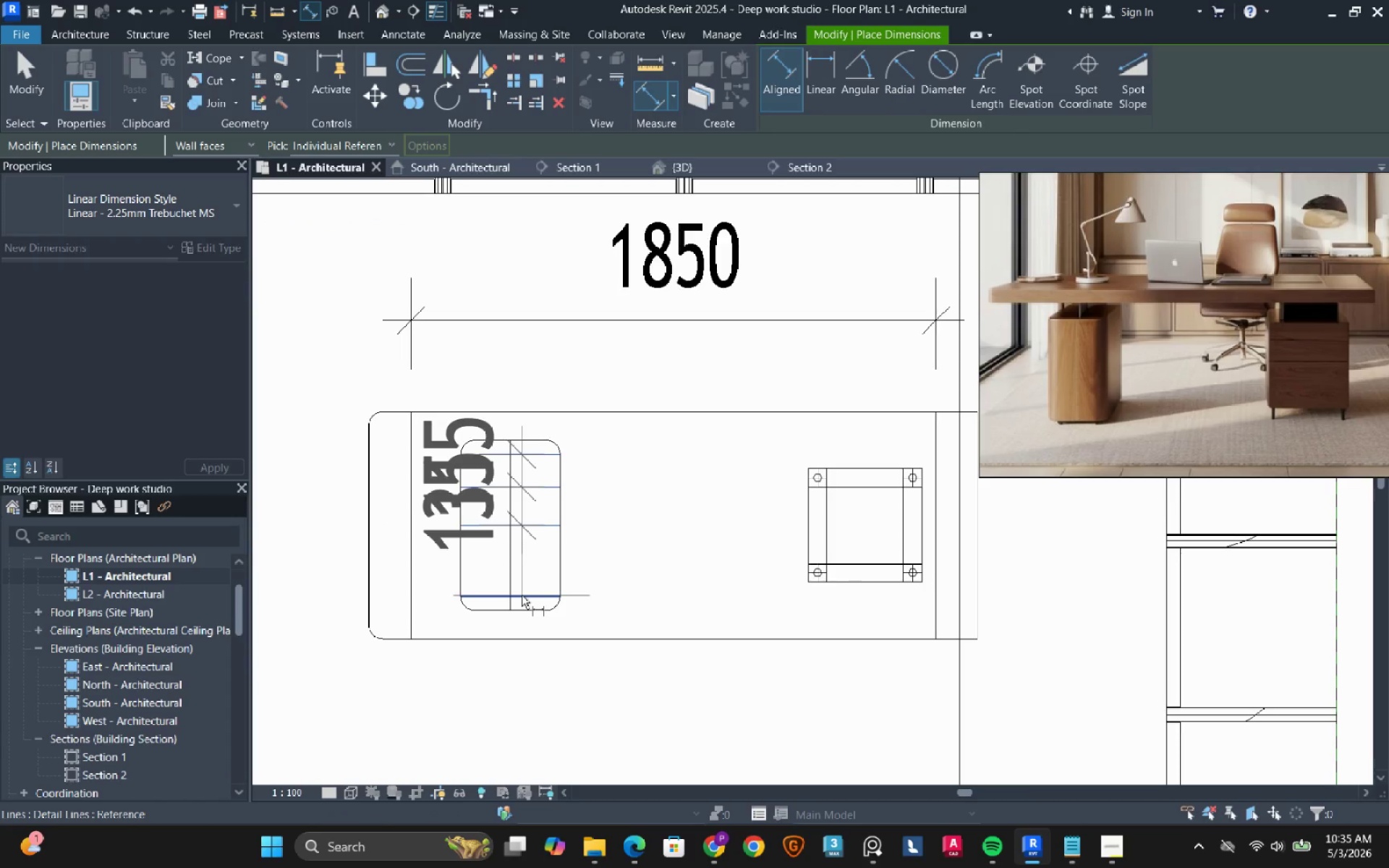 
left_click([522, 595])
 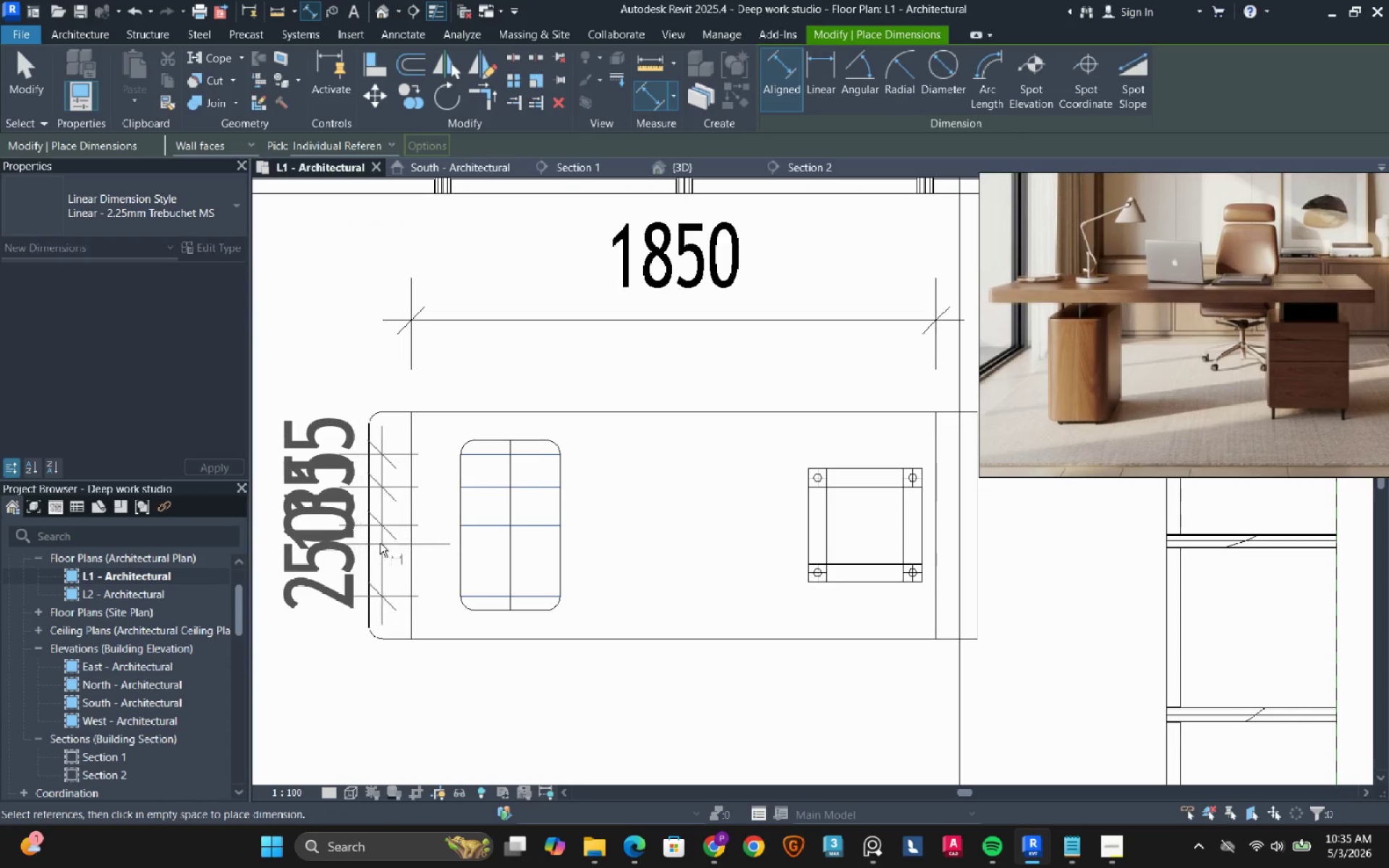 
left_click([380, 543])
 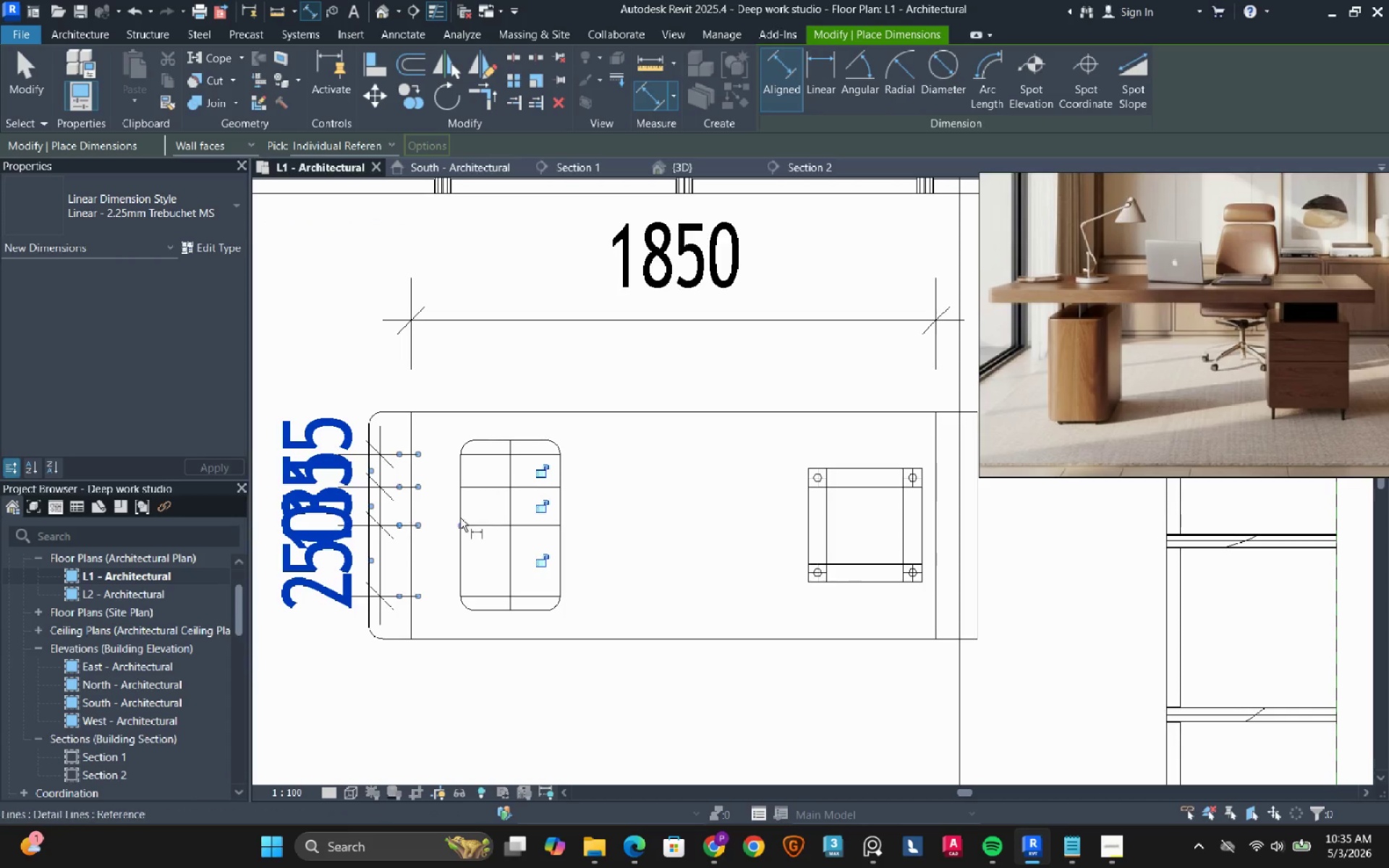 
scroll: coordinate [461, 518], scroll_direction: down, amount: 2.0
 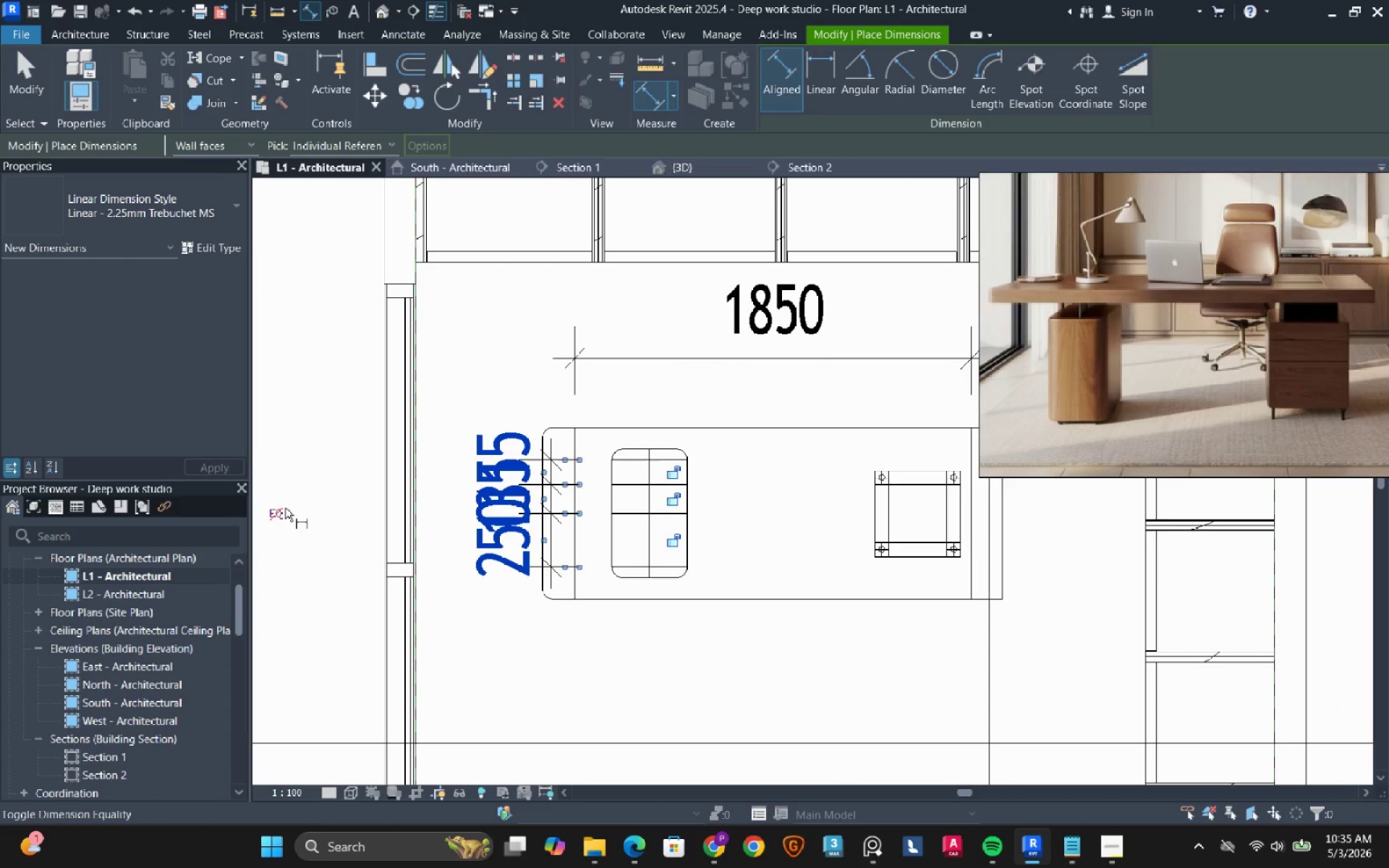 
left_click([281, 511])
 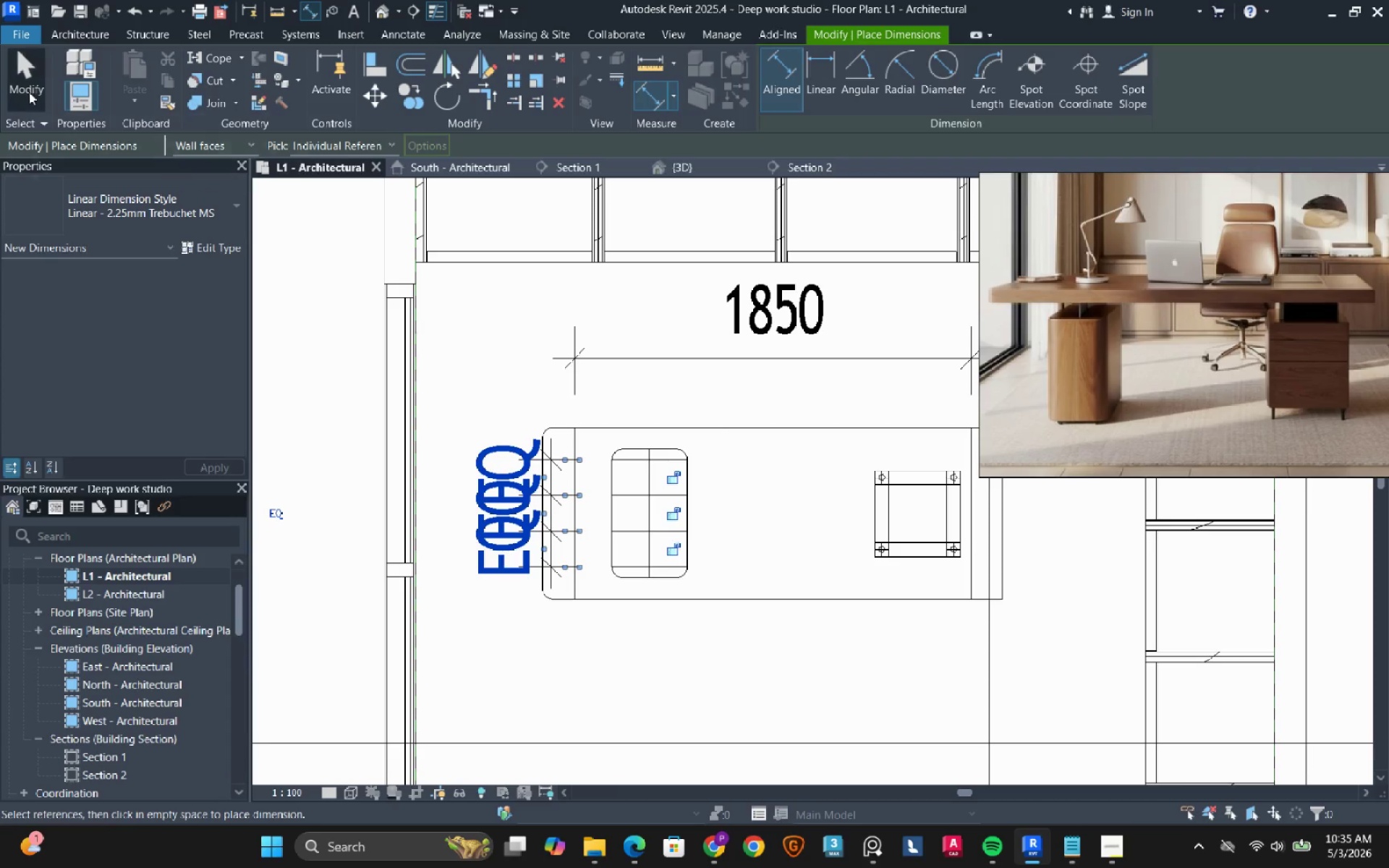 
wait(5.39)
 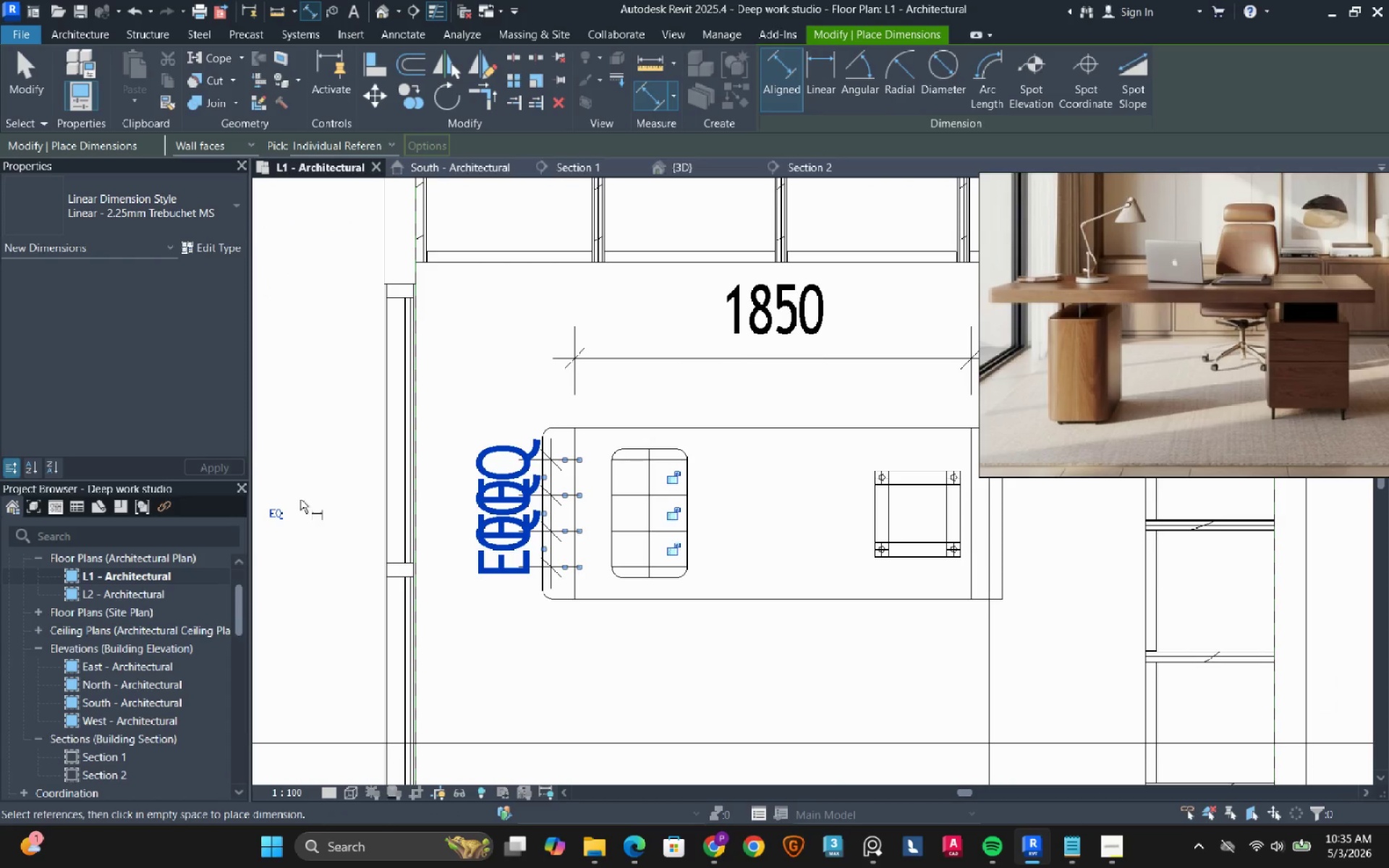 
left_click([559, 494])
 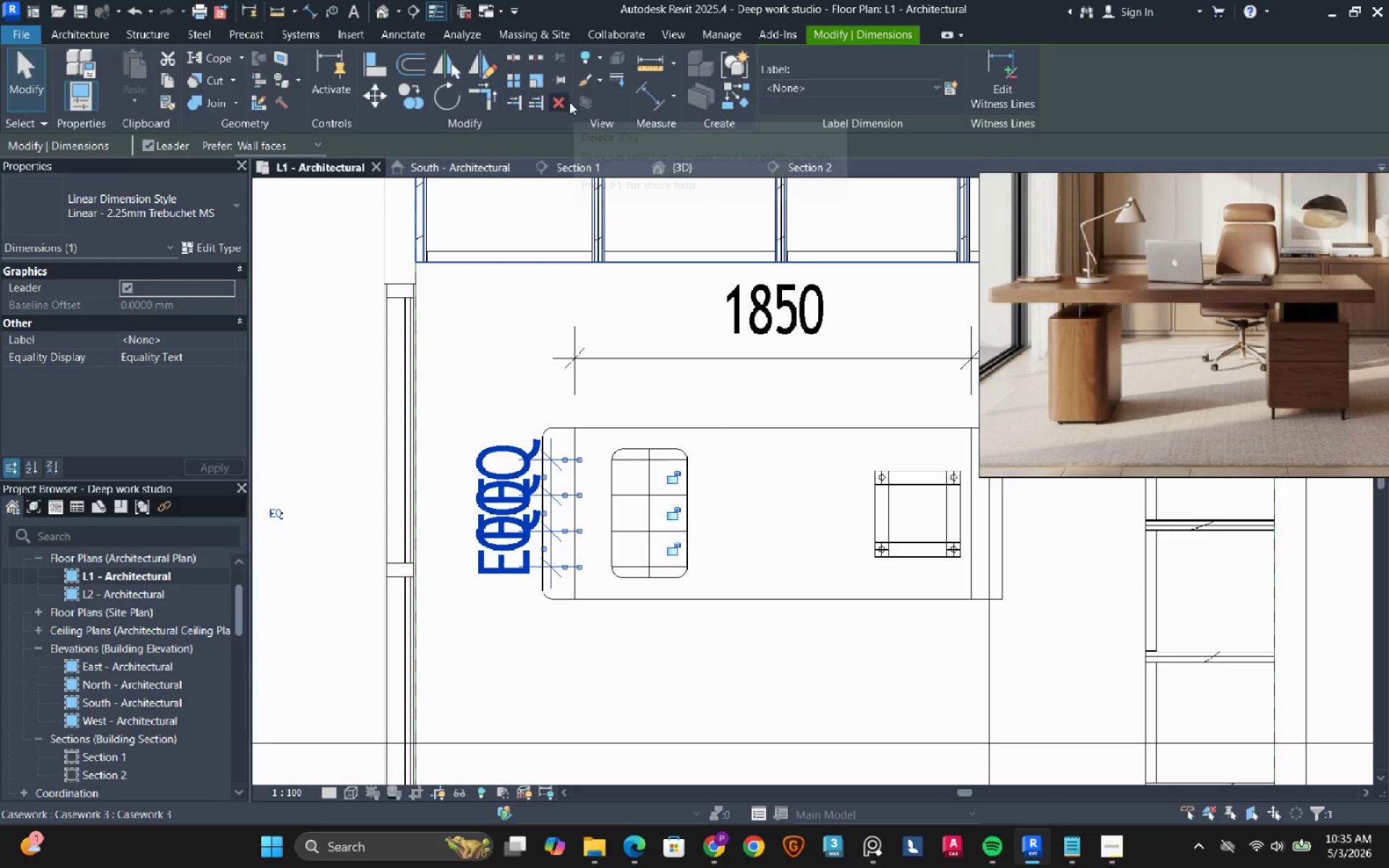 
left_click([569, 102])
 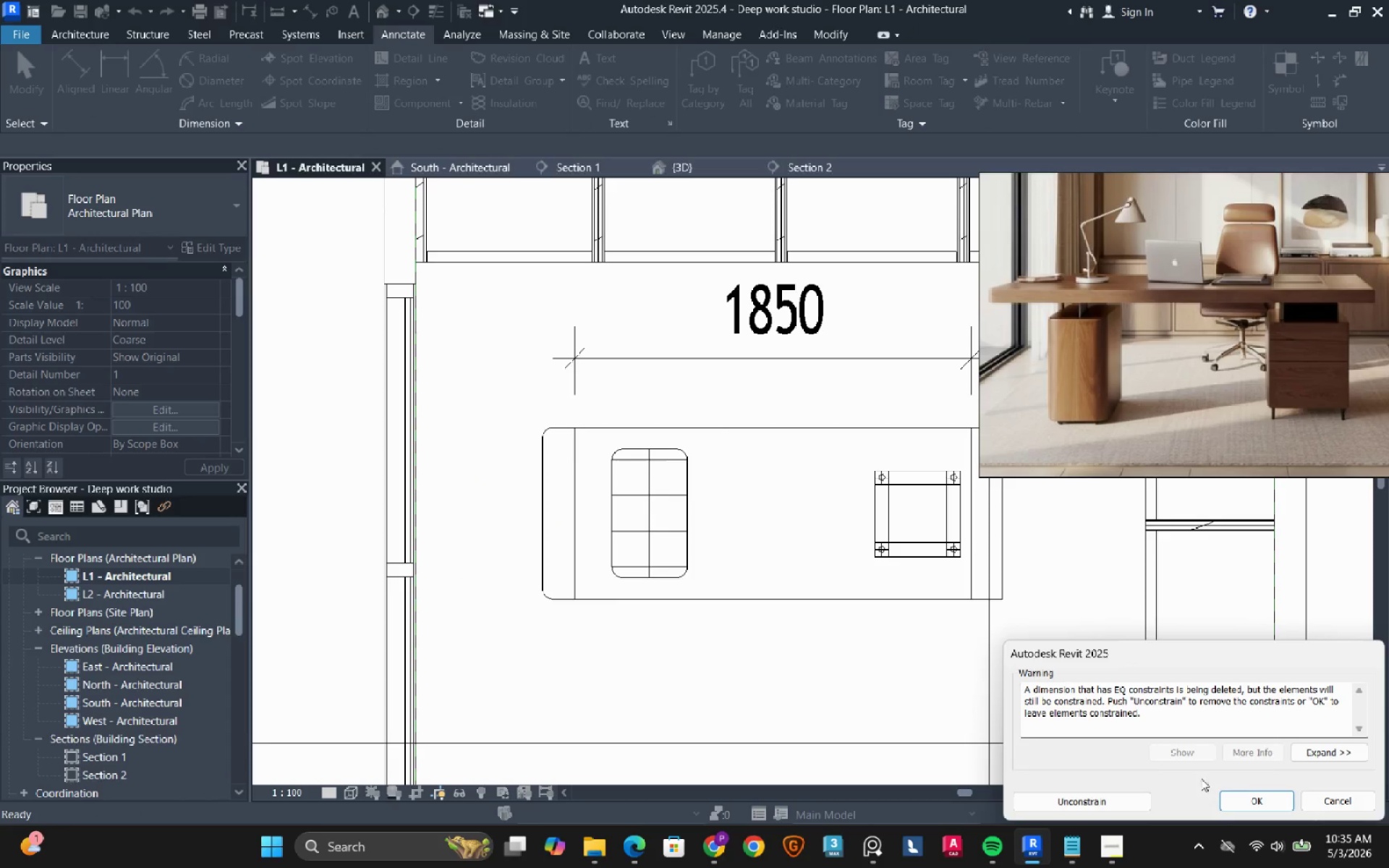 
left_click([1244, 793])
 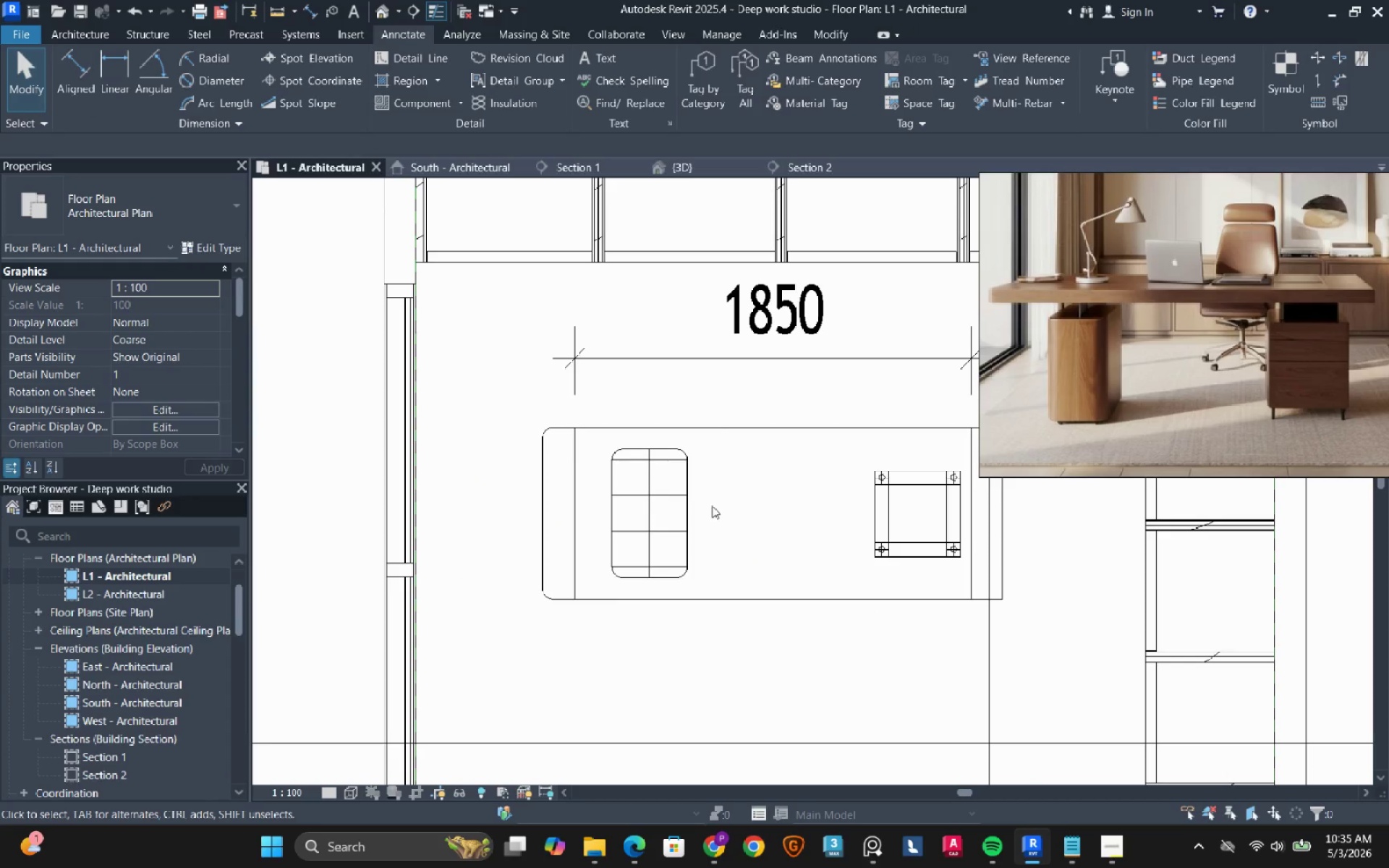 
scroll: coordinate [710, 495], scroll_direction: up, amount: 3.0
 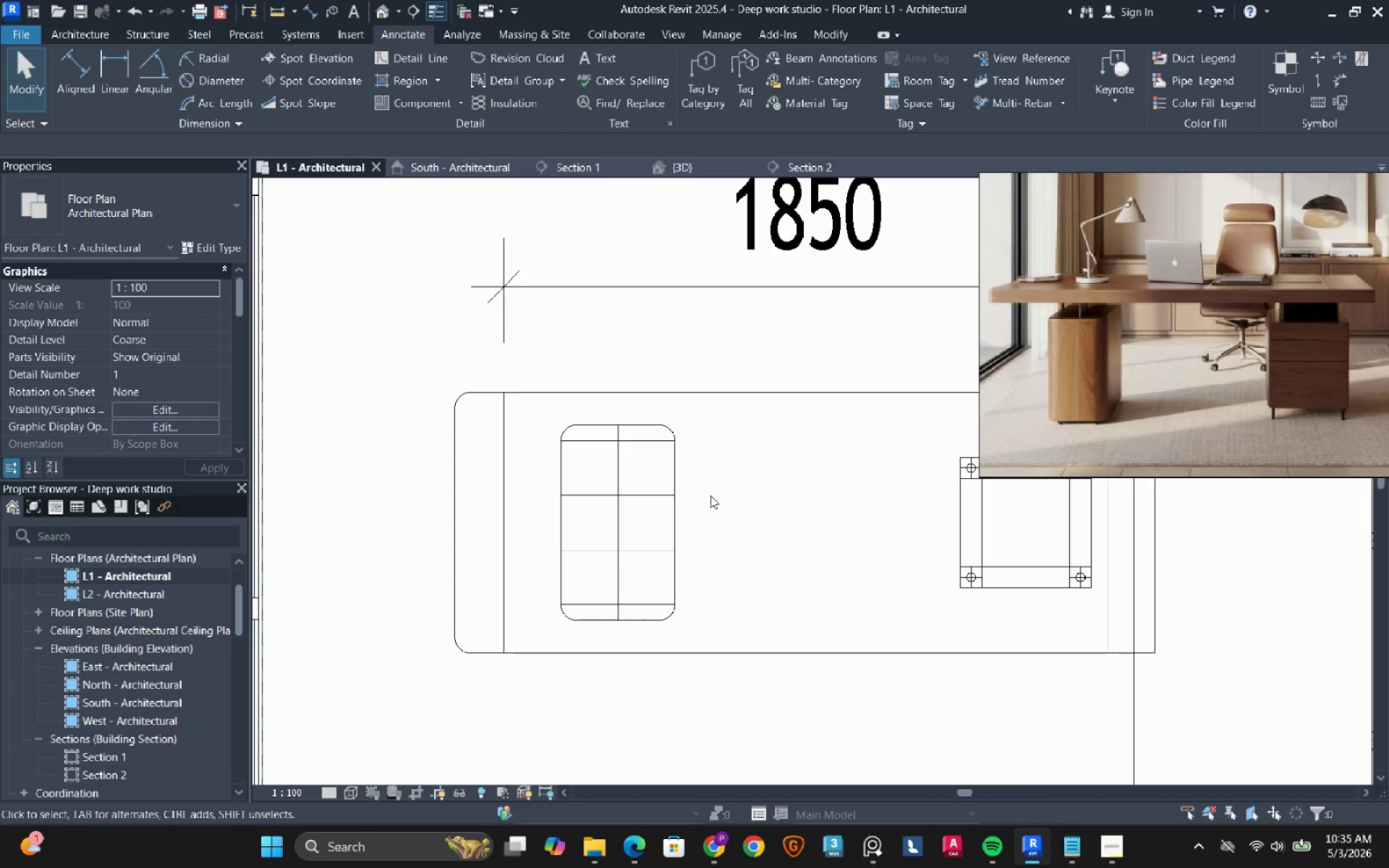 
wait(19.23)
 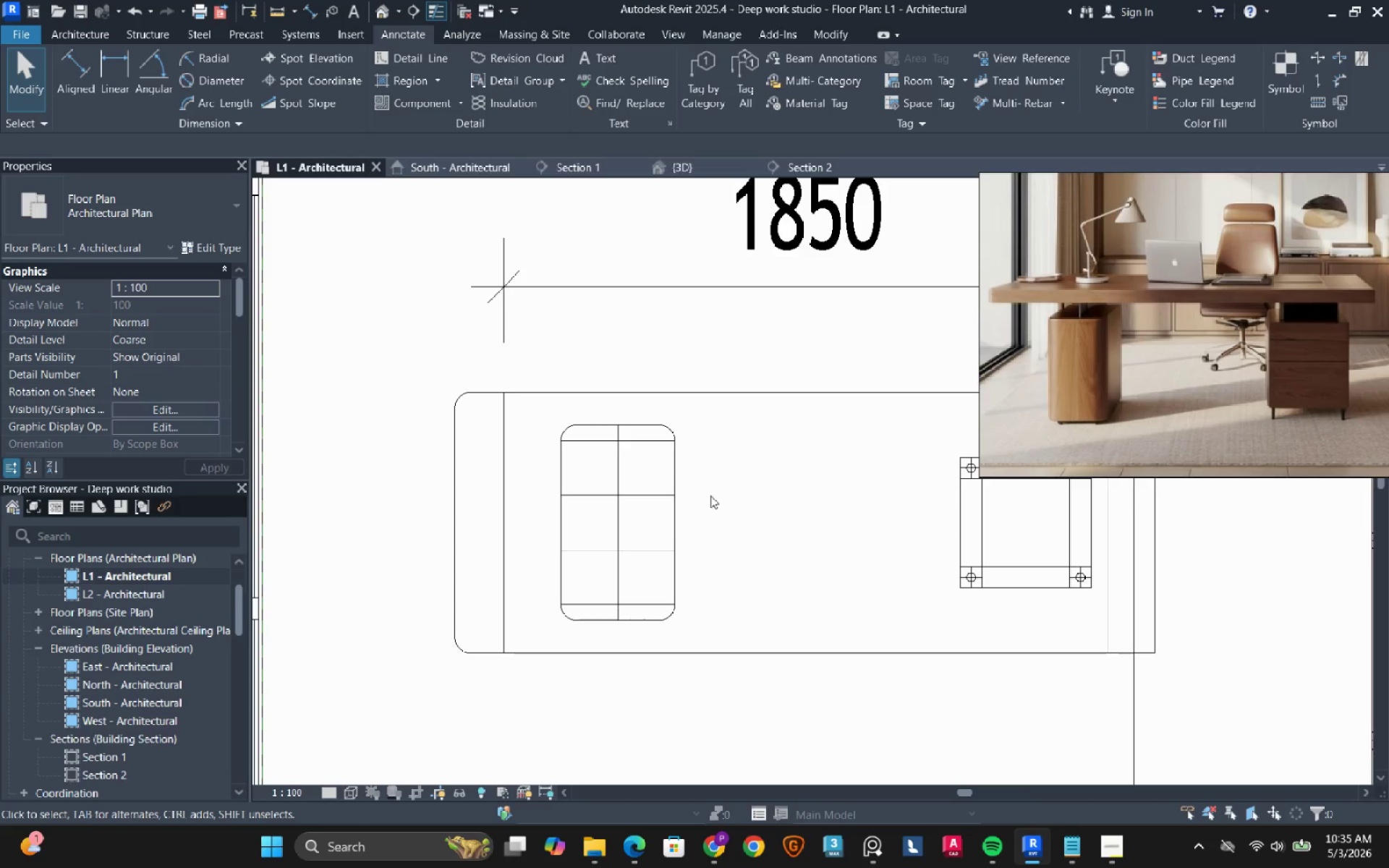 
scroll: coordinate [563, 499], scroll_direction: up, amount: 1.0
 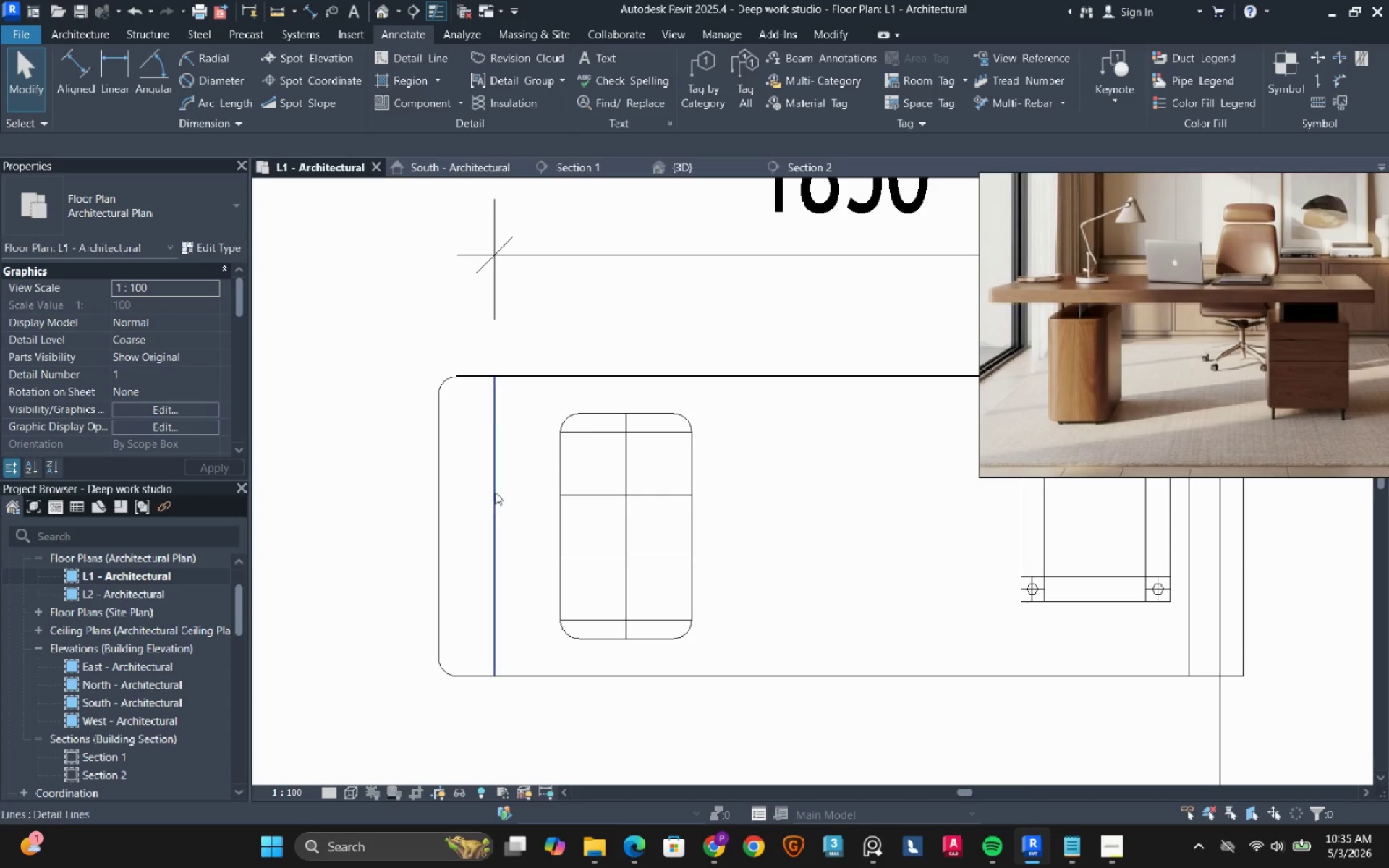 
left_click([414, 63])
 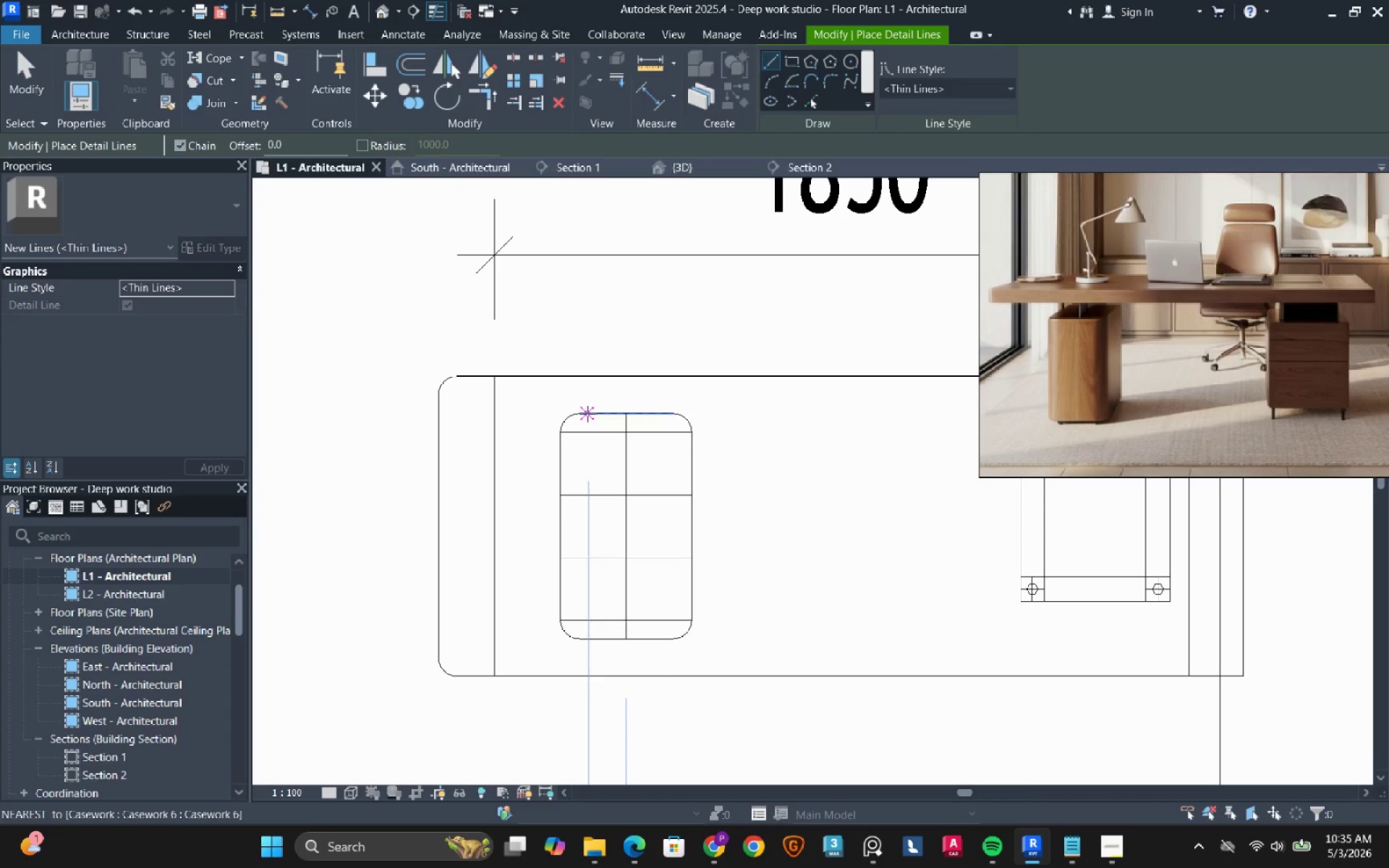 
left_click([584, 415])
 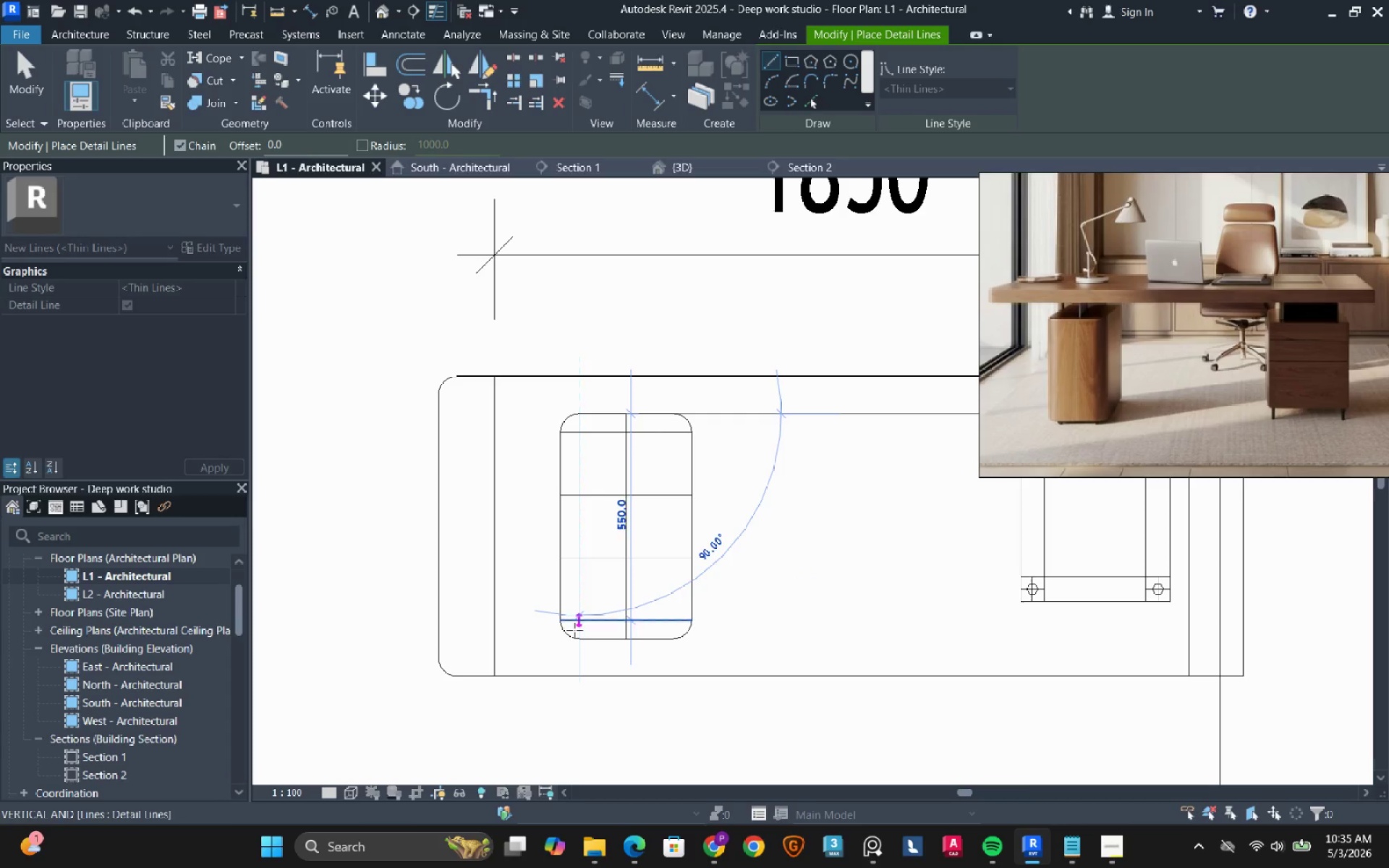 
left_click([574, 634])
 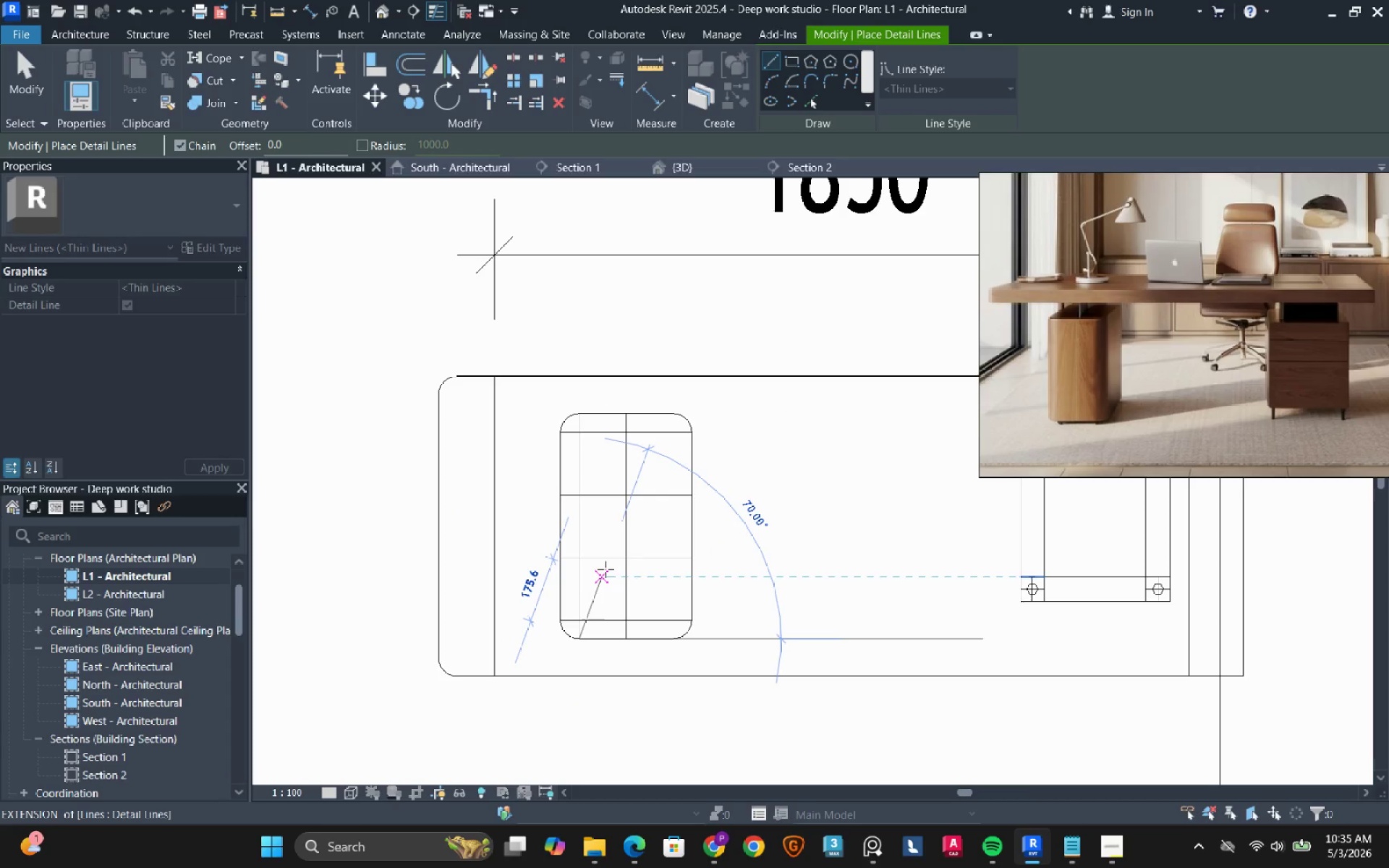 
right_click([606, 569])
 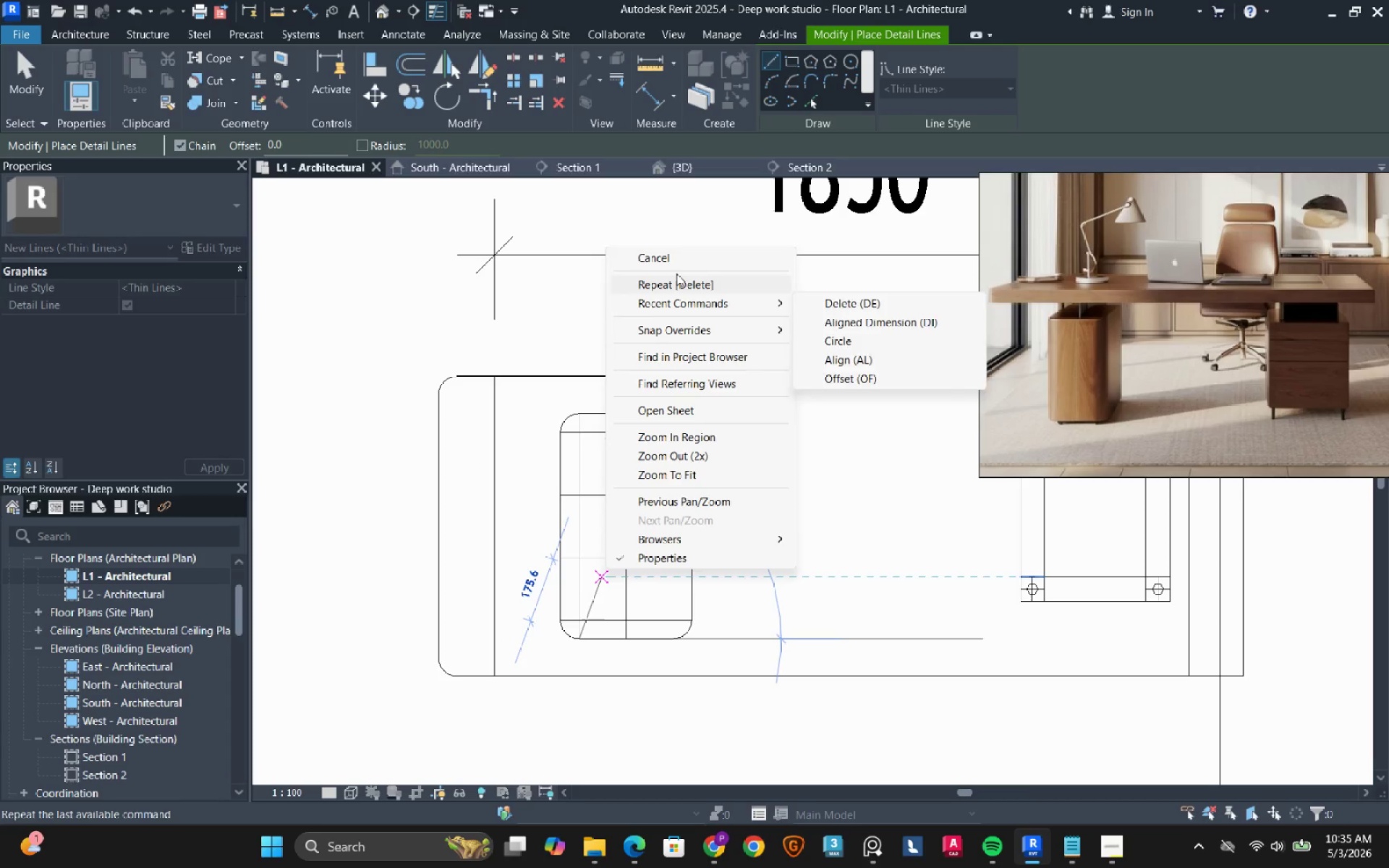 
left_click([676, 263])
 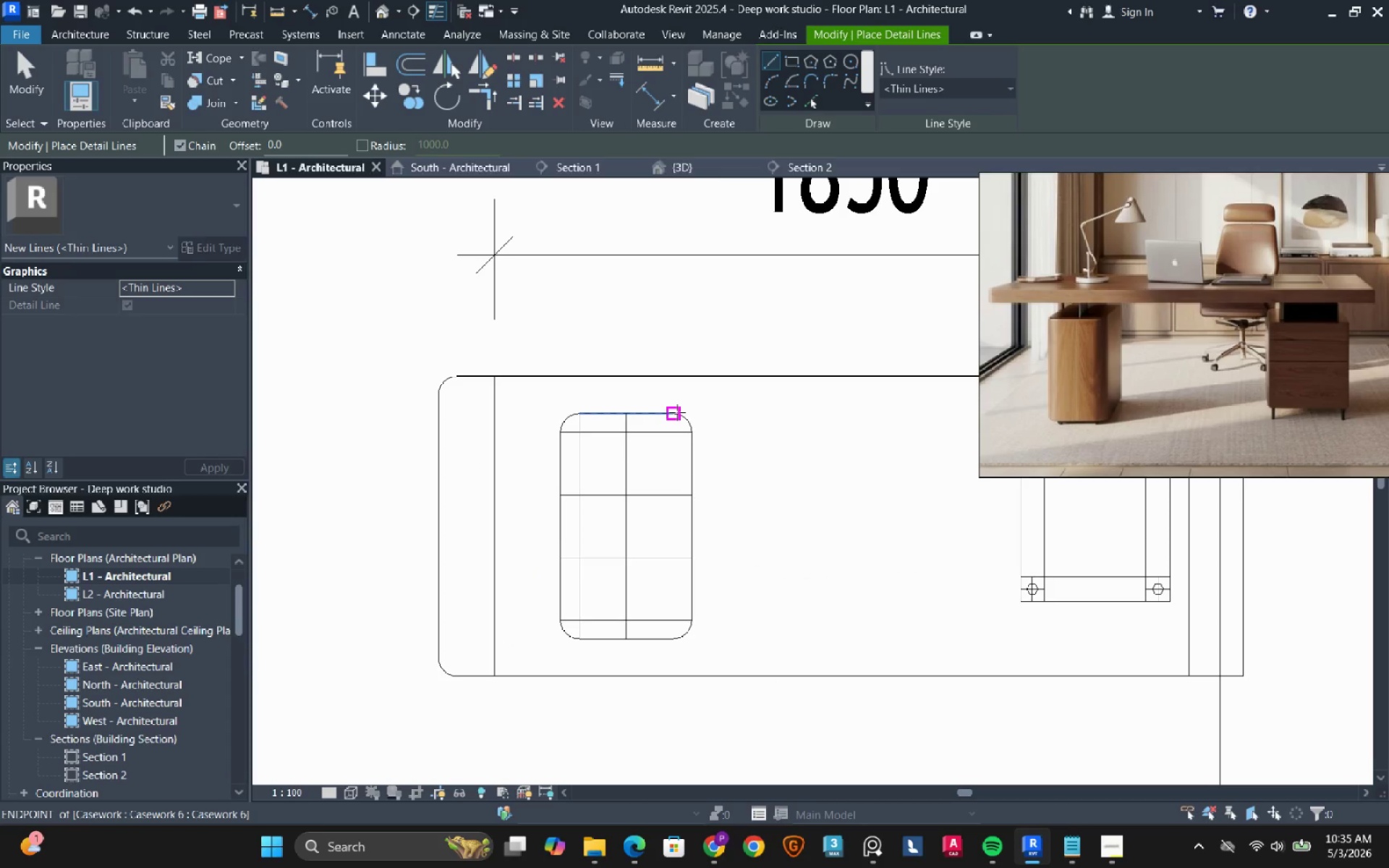 
left_click([677, 412])
 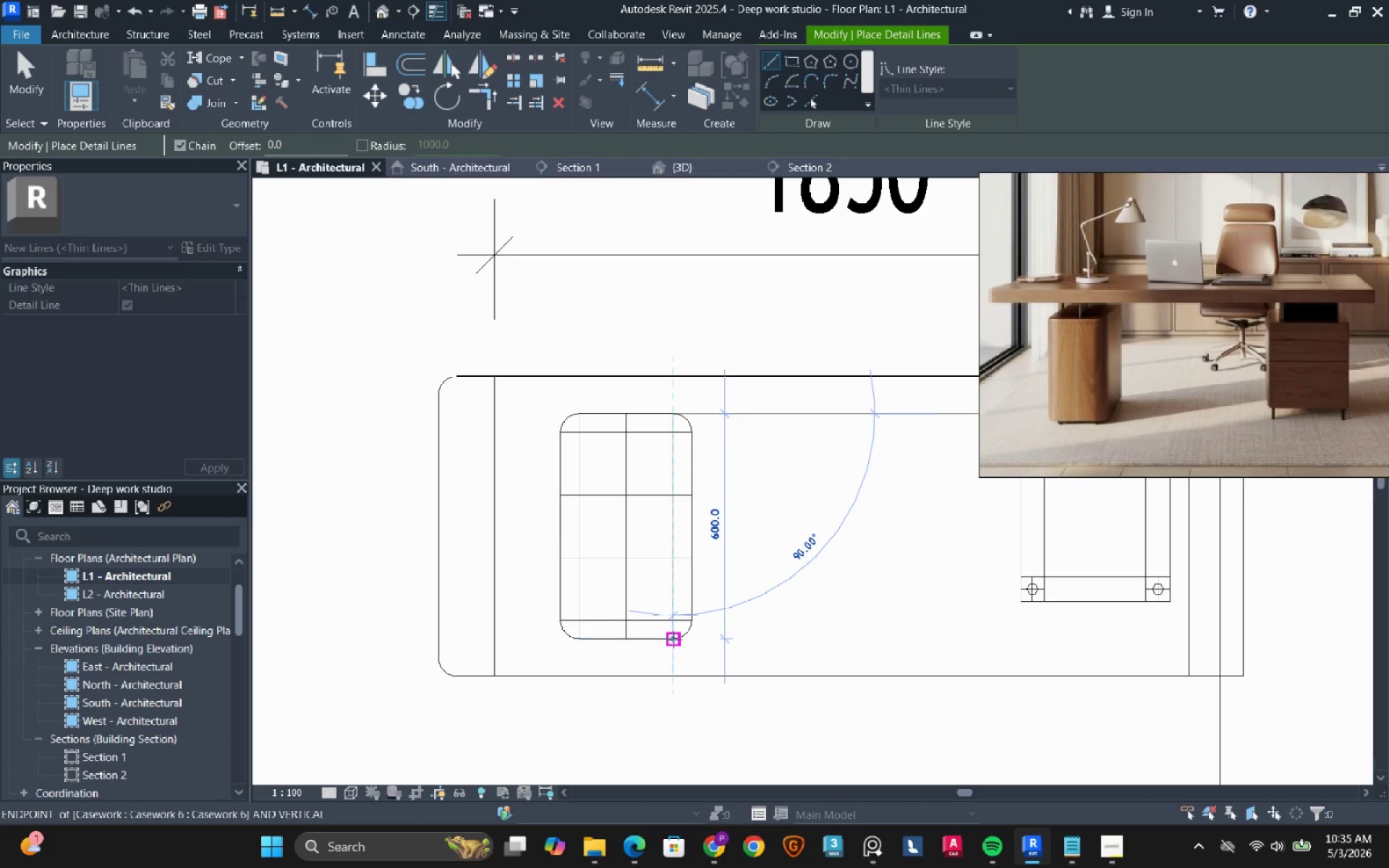 
left_click([674, 644])
 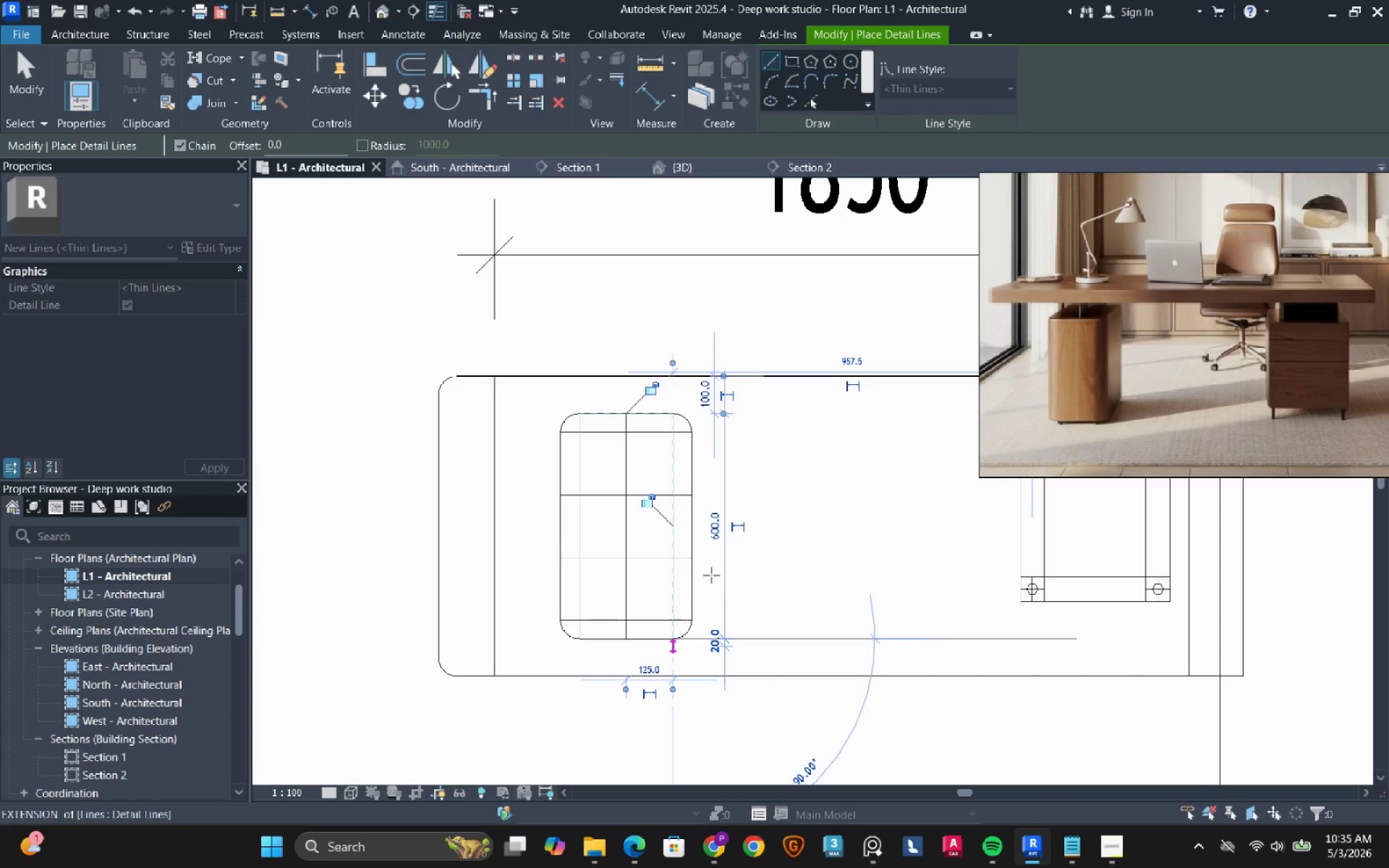 
right_click([729, 548])
 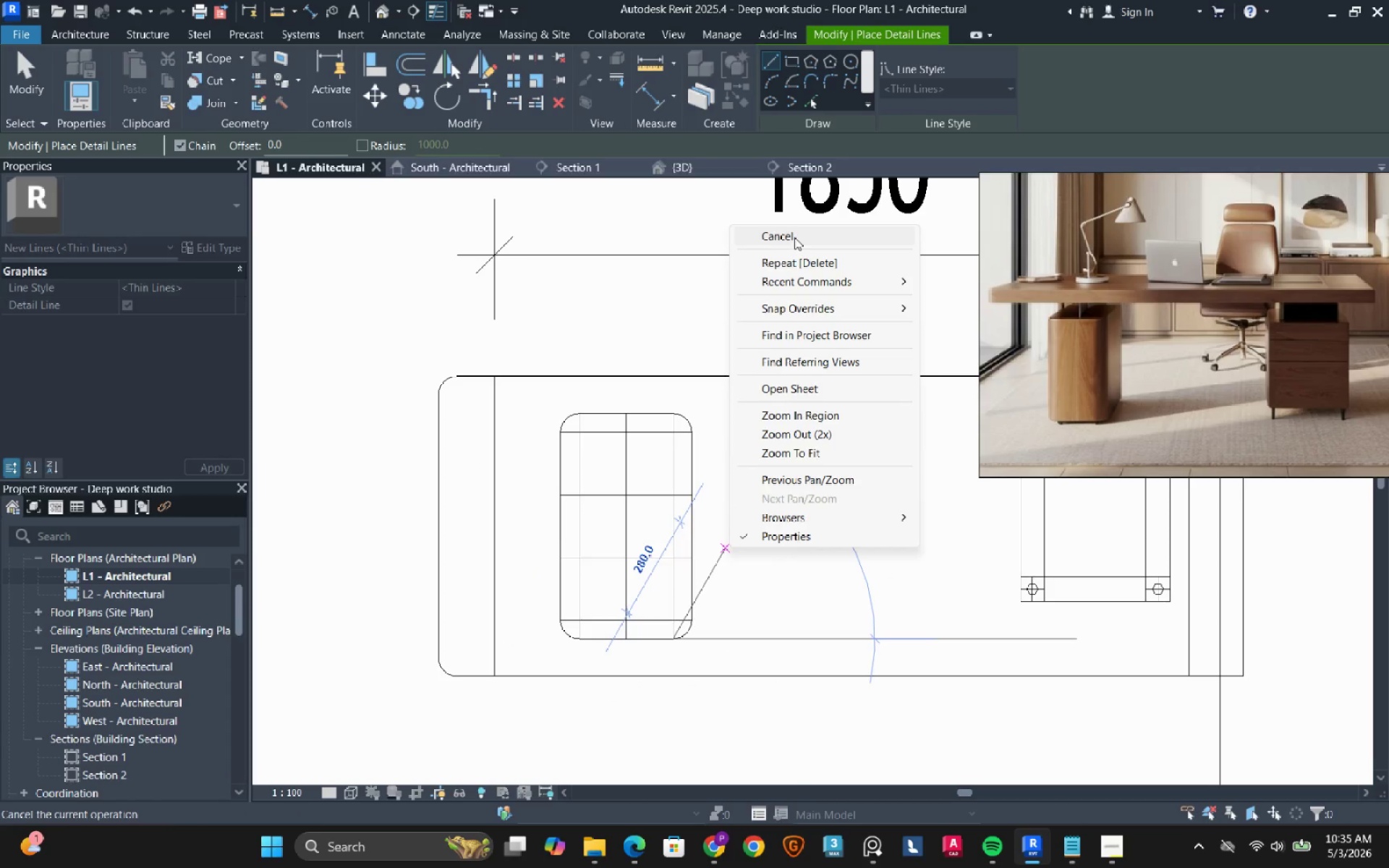 
left_click([794, 237])
 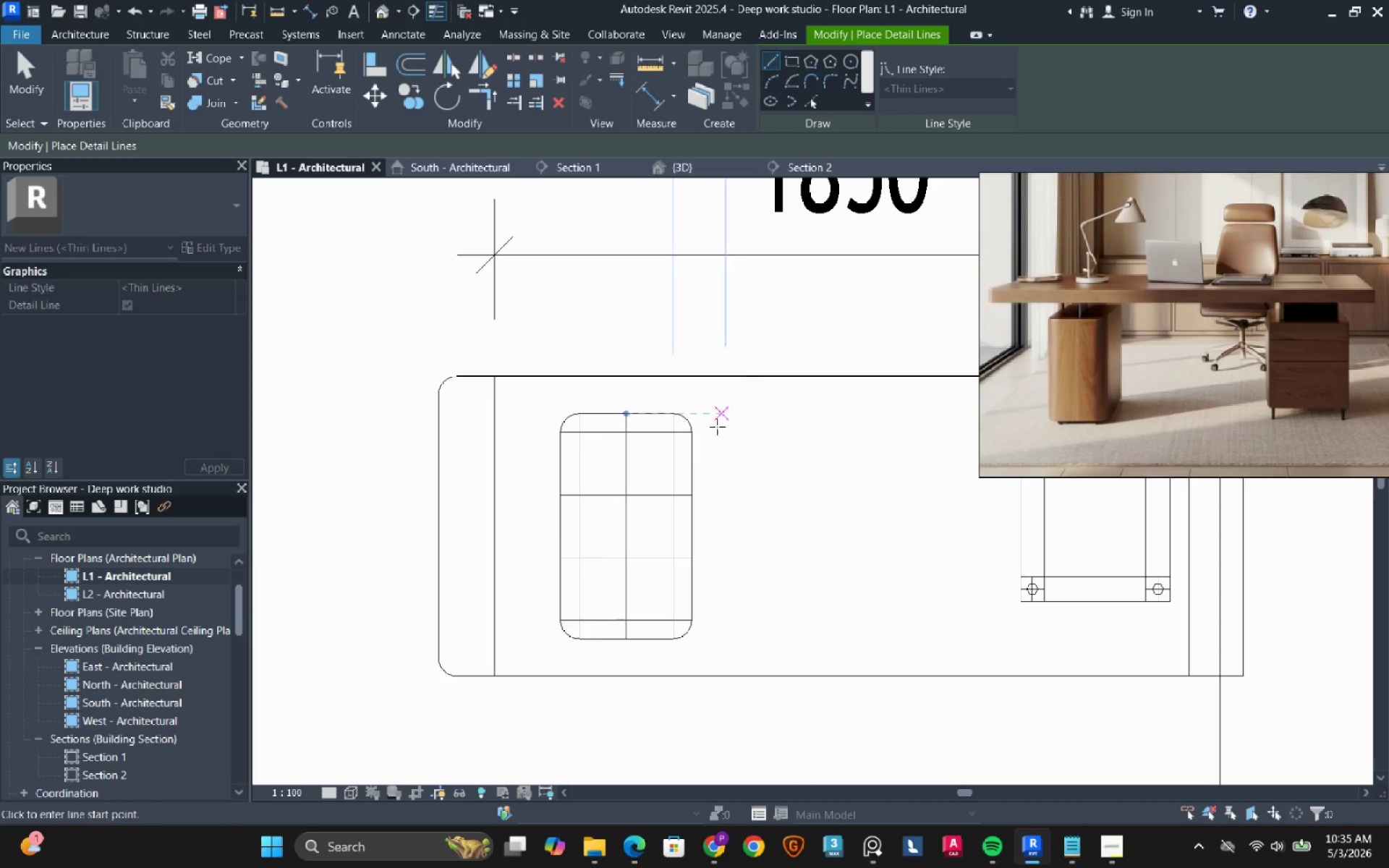 
mouse_move([699, 446])
 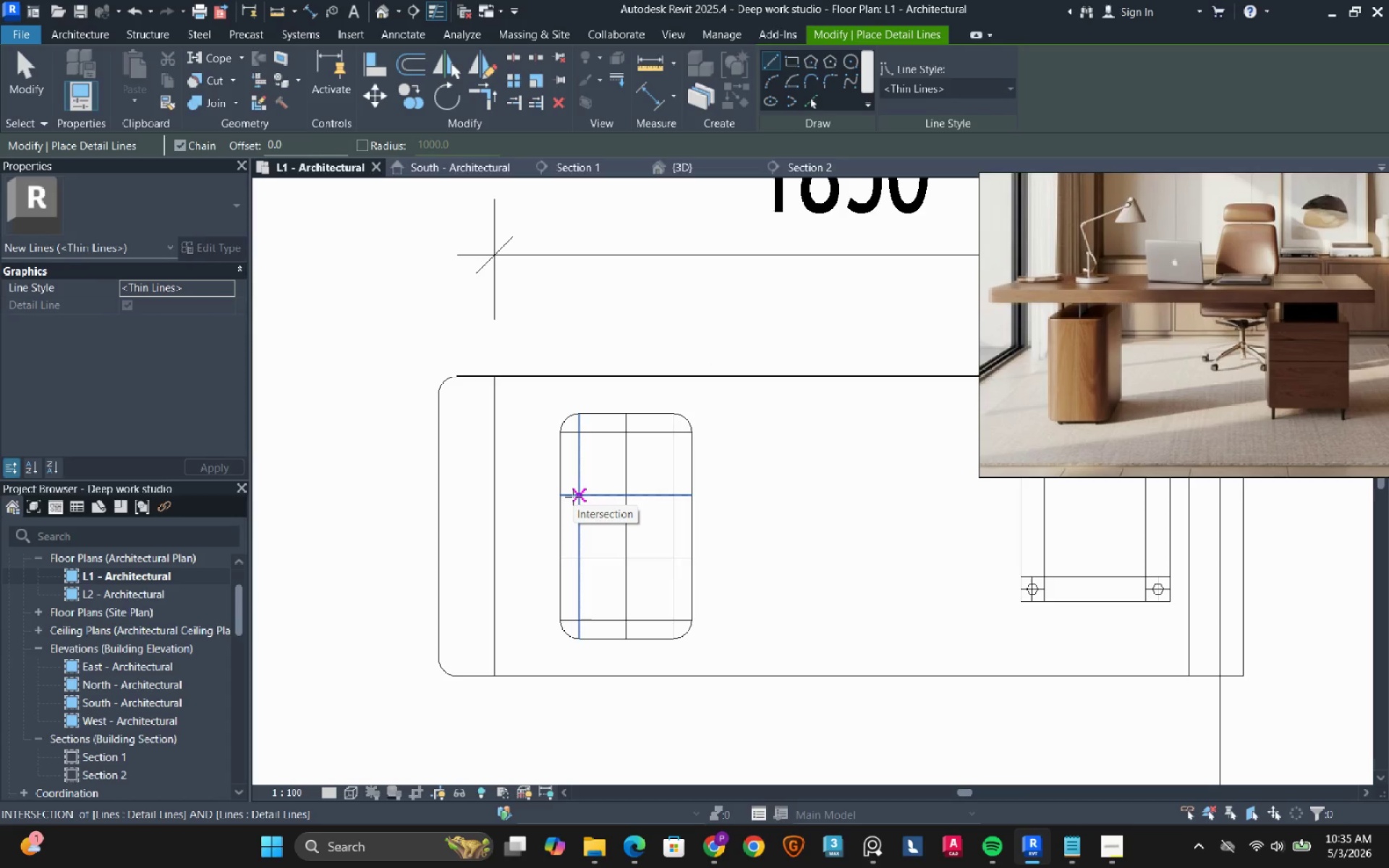 
scroll: coordinate [573, 497], scroll_direction: down, amount: 1.0
 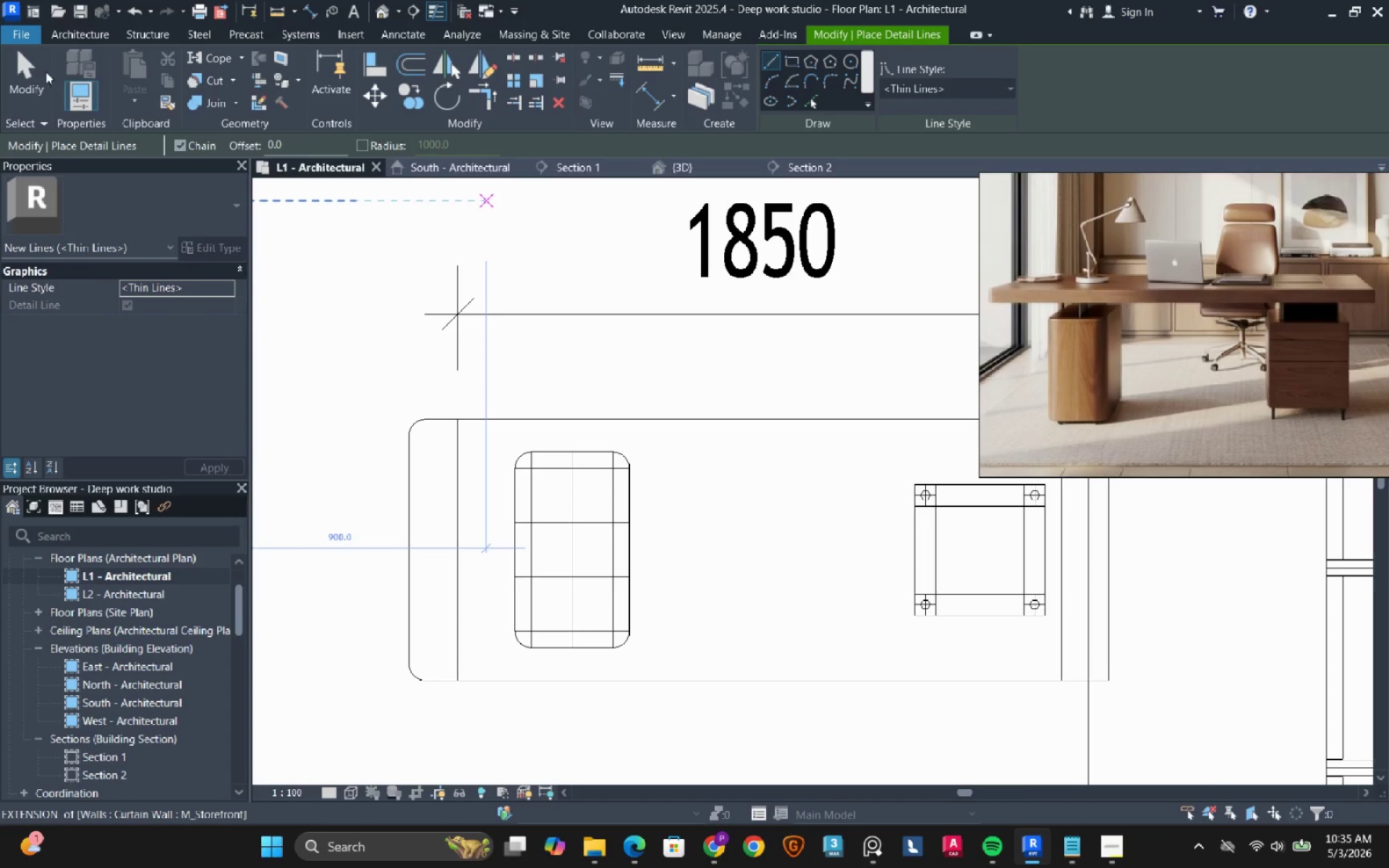 
left_click([64, 35])
 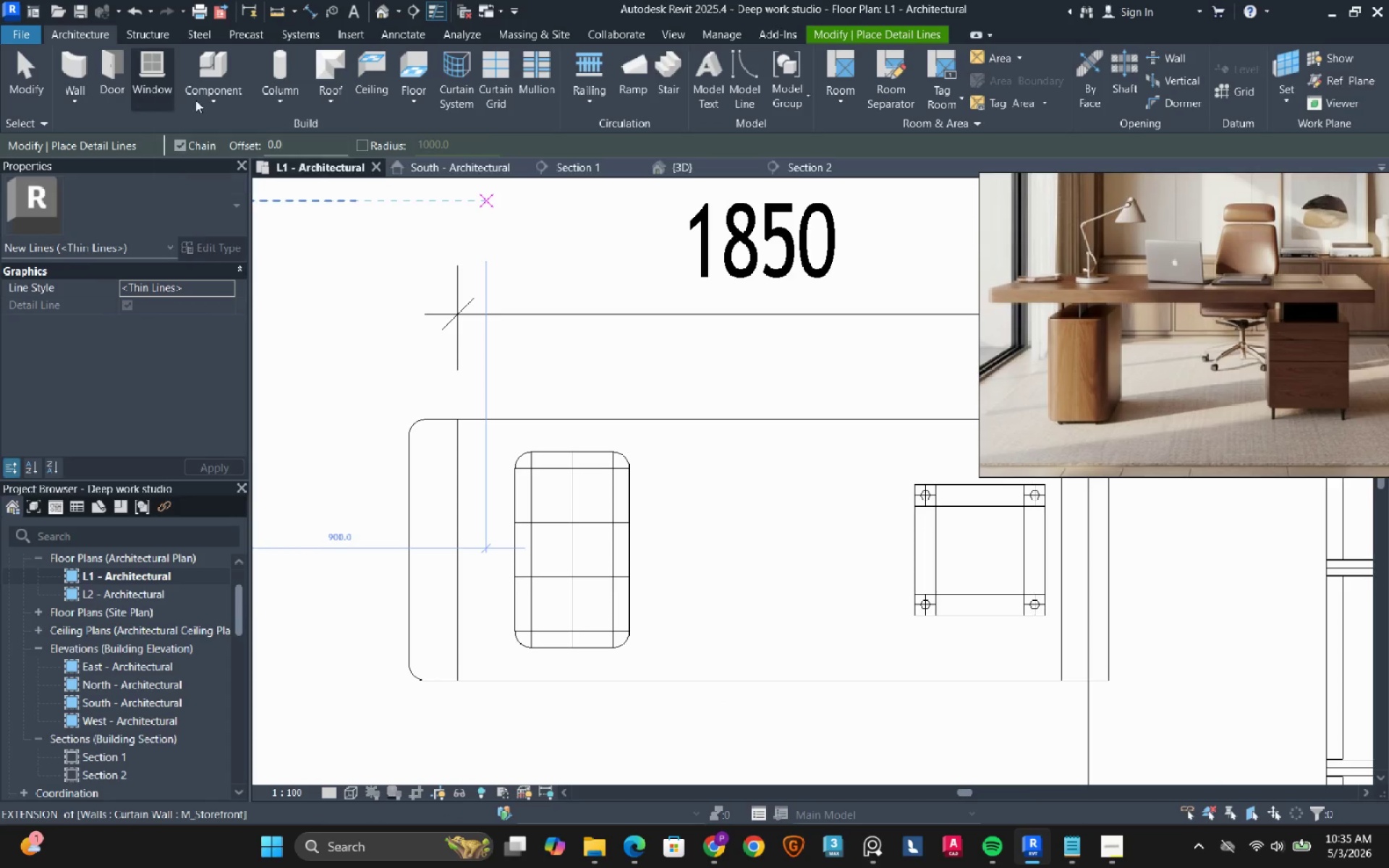 
left_click([197, 100])
 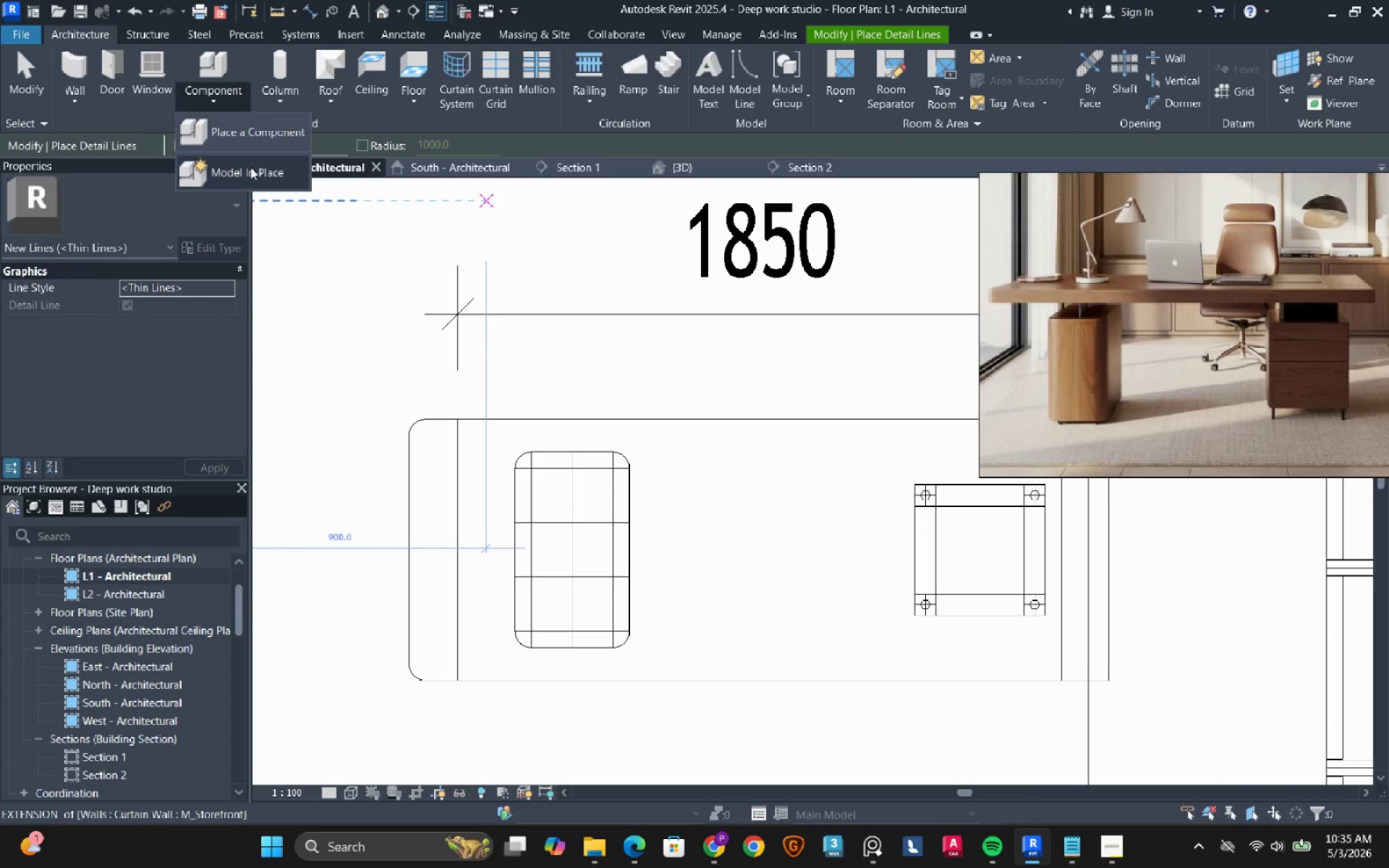 
left_click([250, 170])
 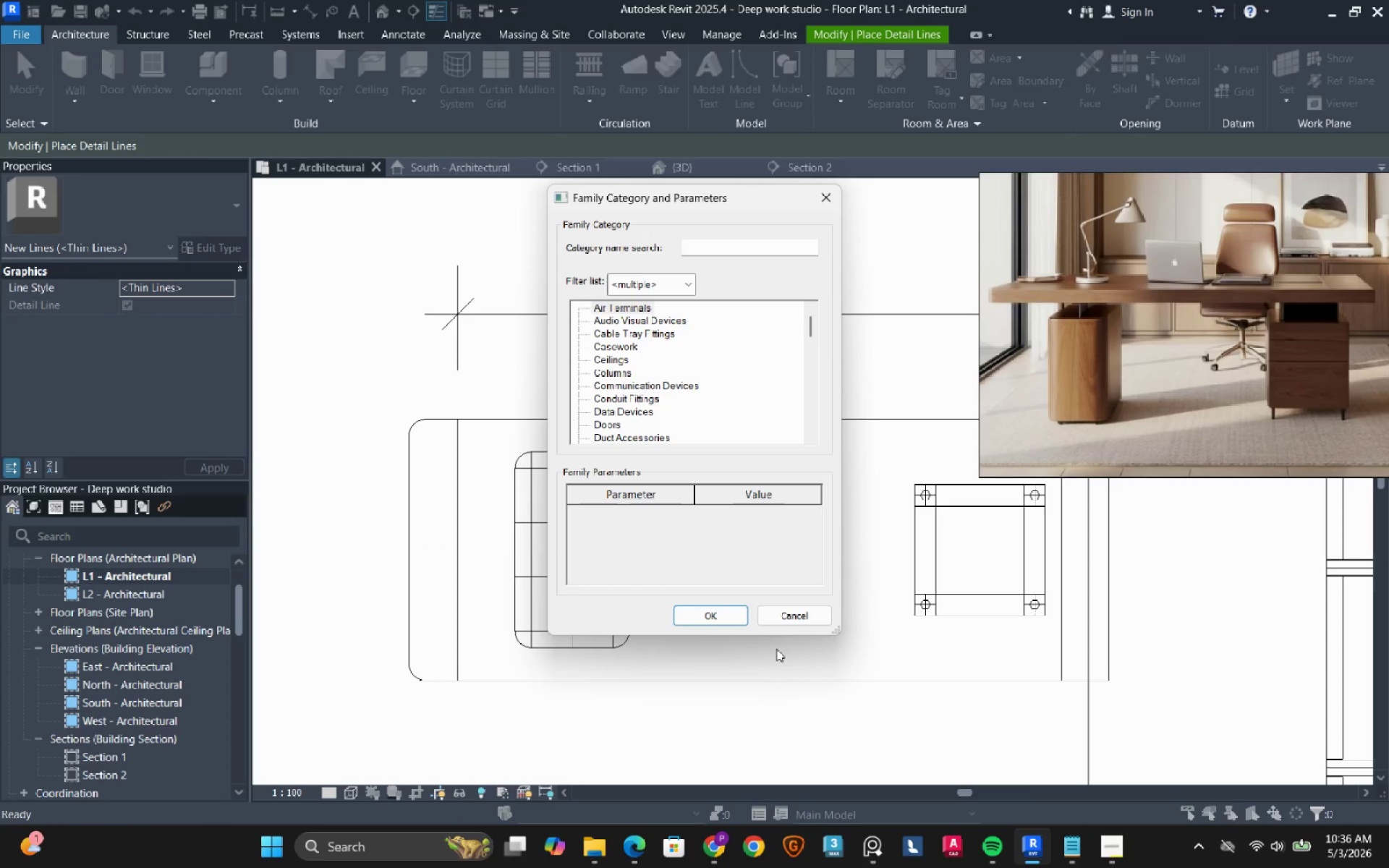 
left_click([785, 614])
 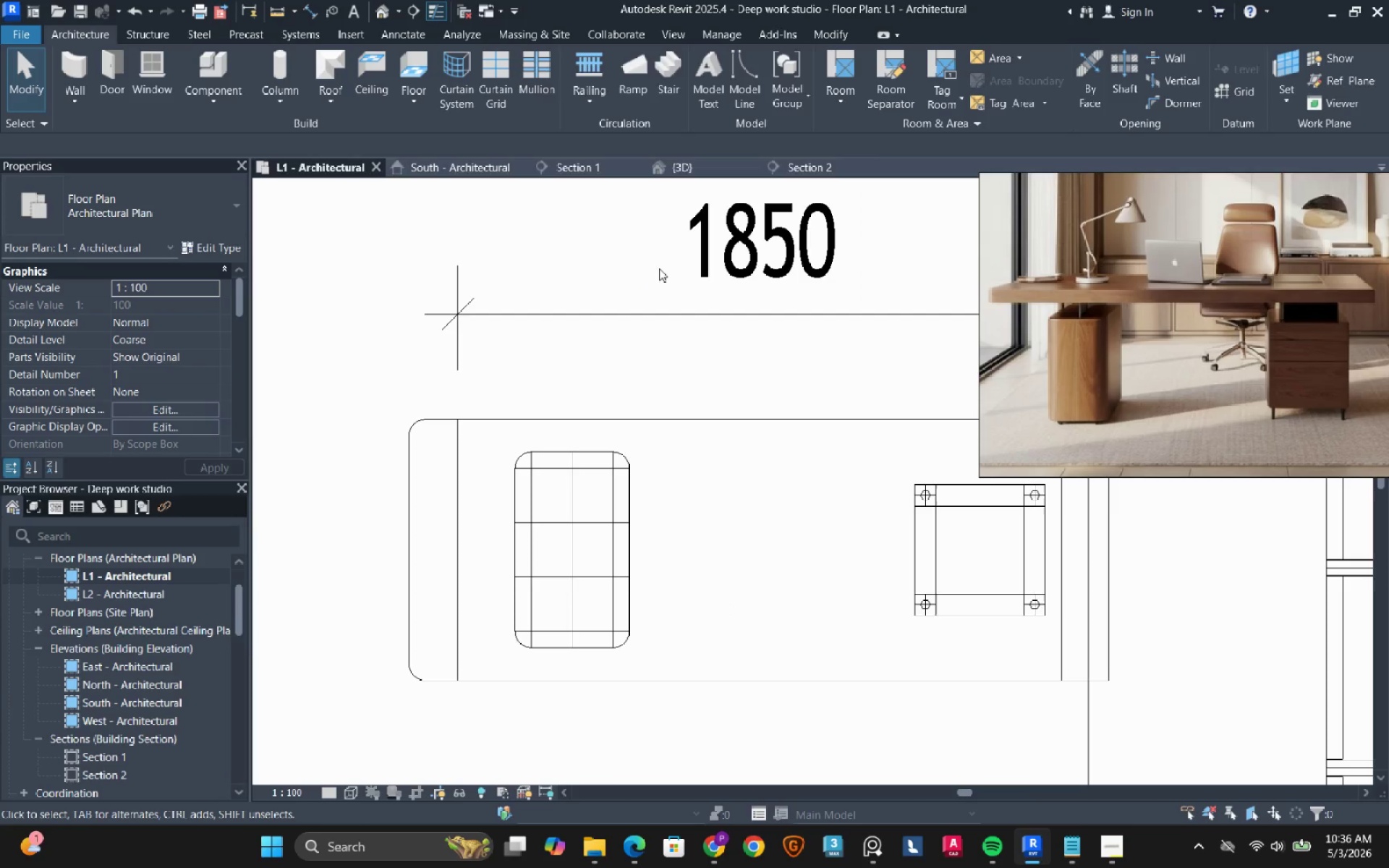 
wait(6.14)
 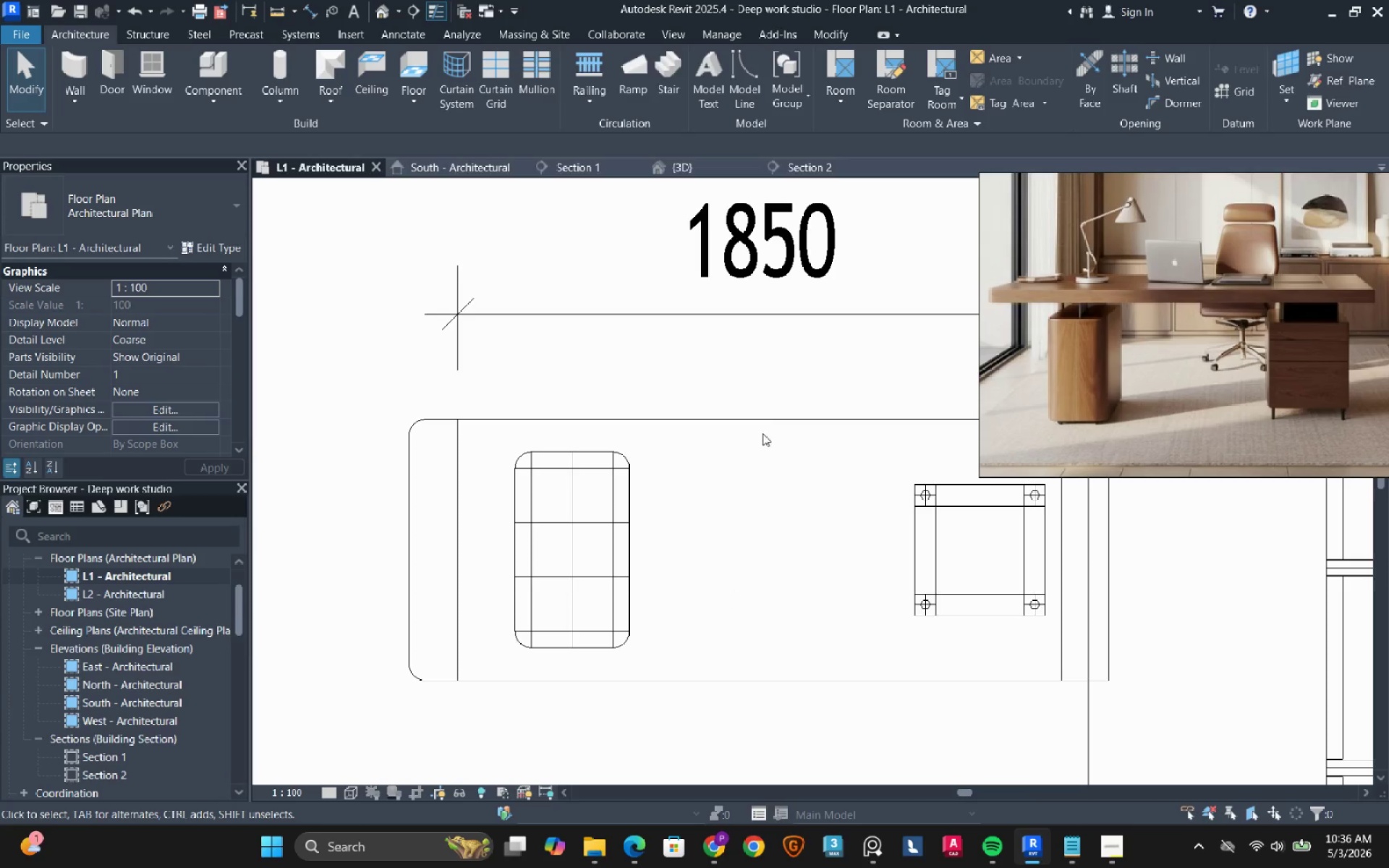 
left_click([581, 164])
 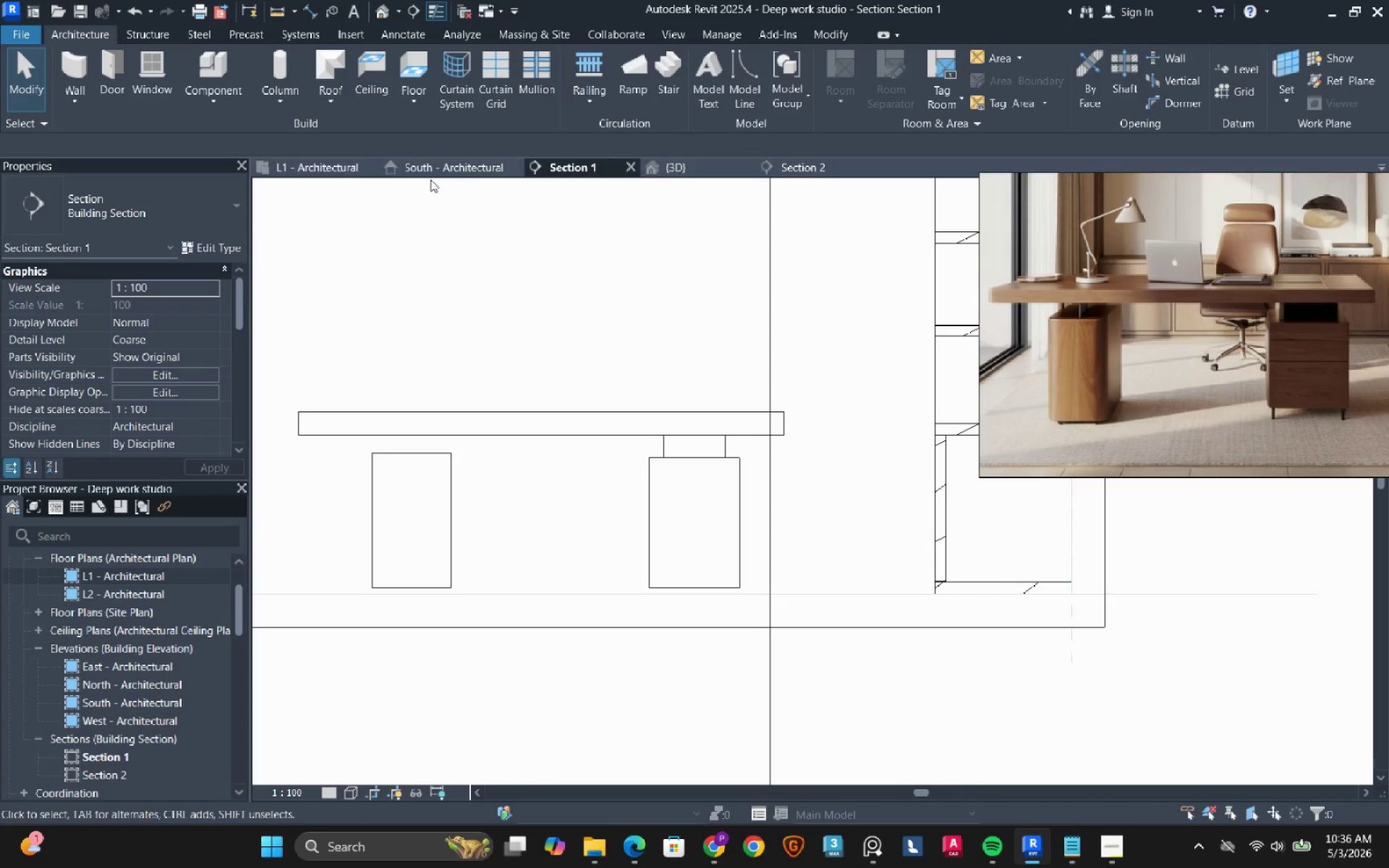 
left_click([292, 169])
 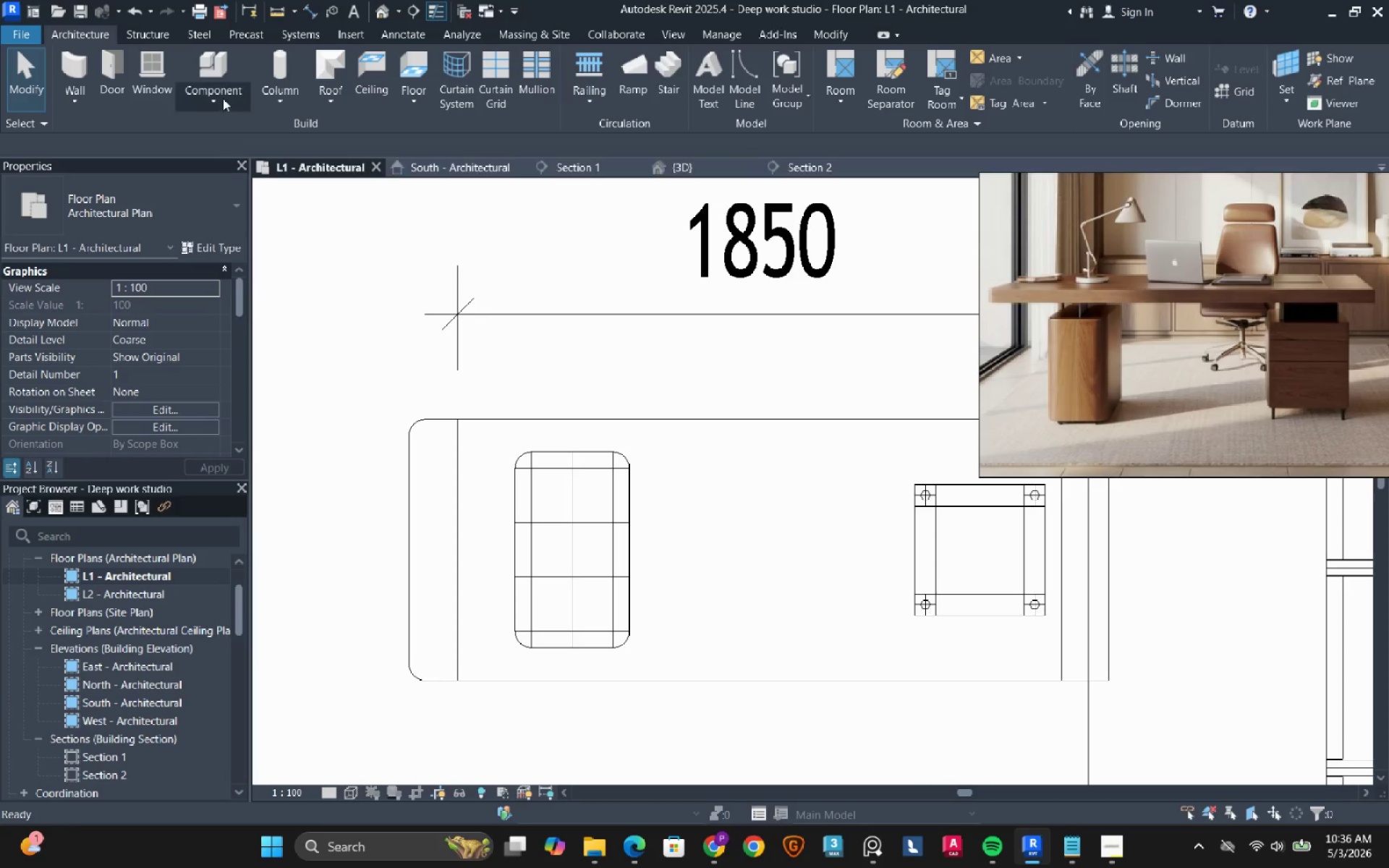 
left_click([221, 98])
 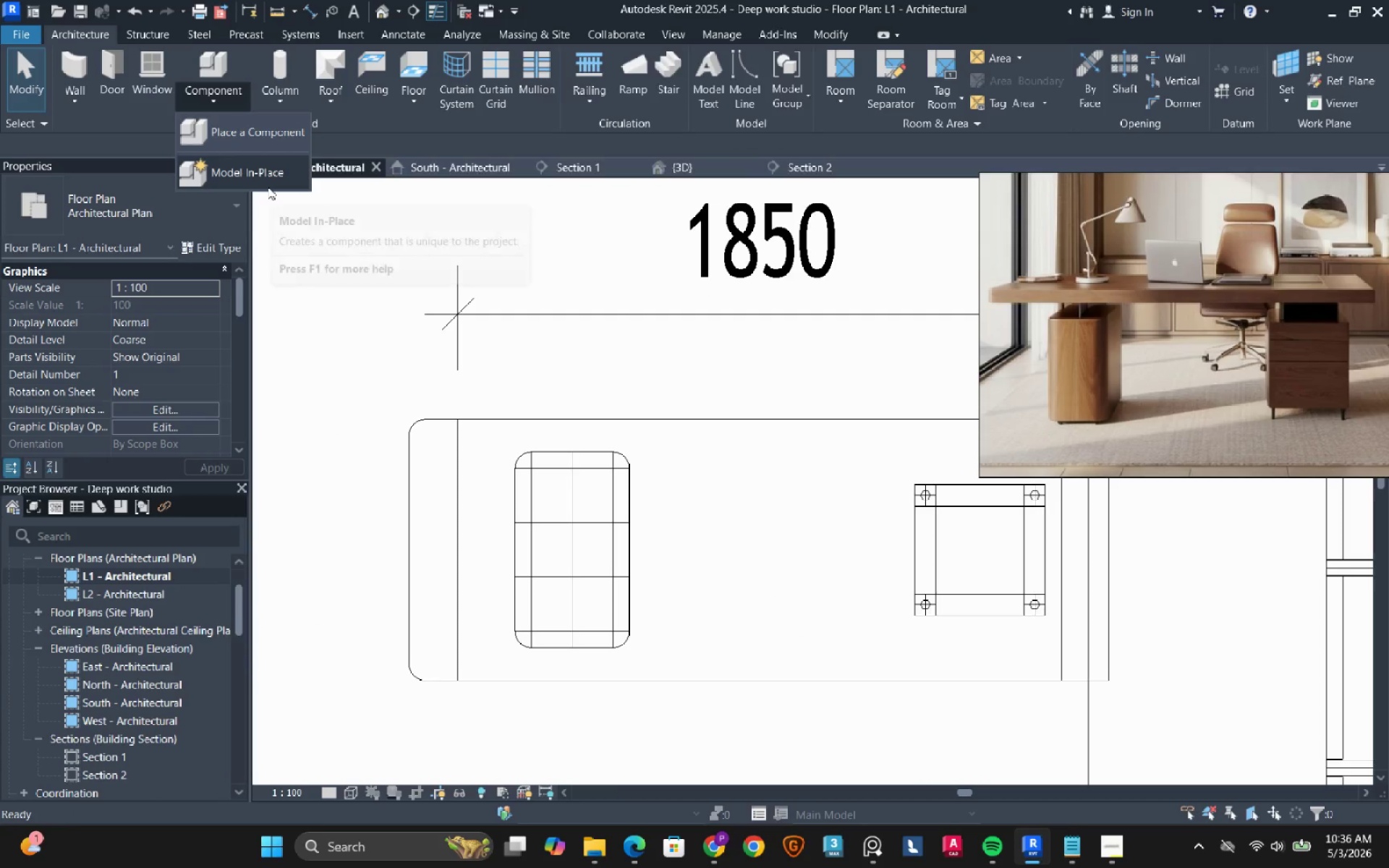 
left_click([273, 180])
 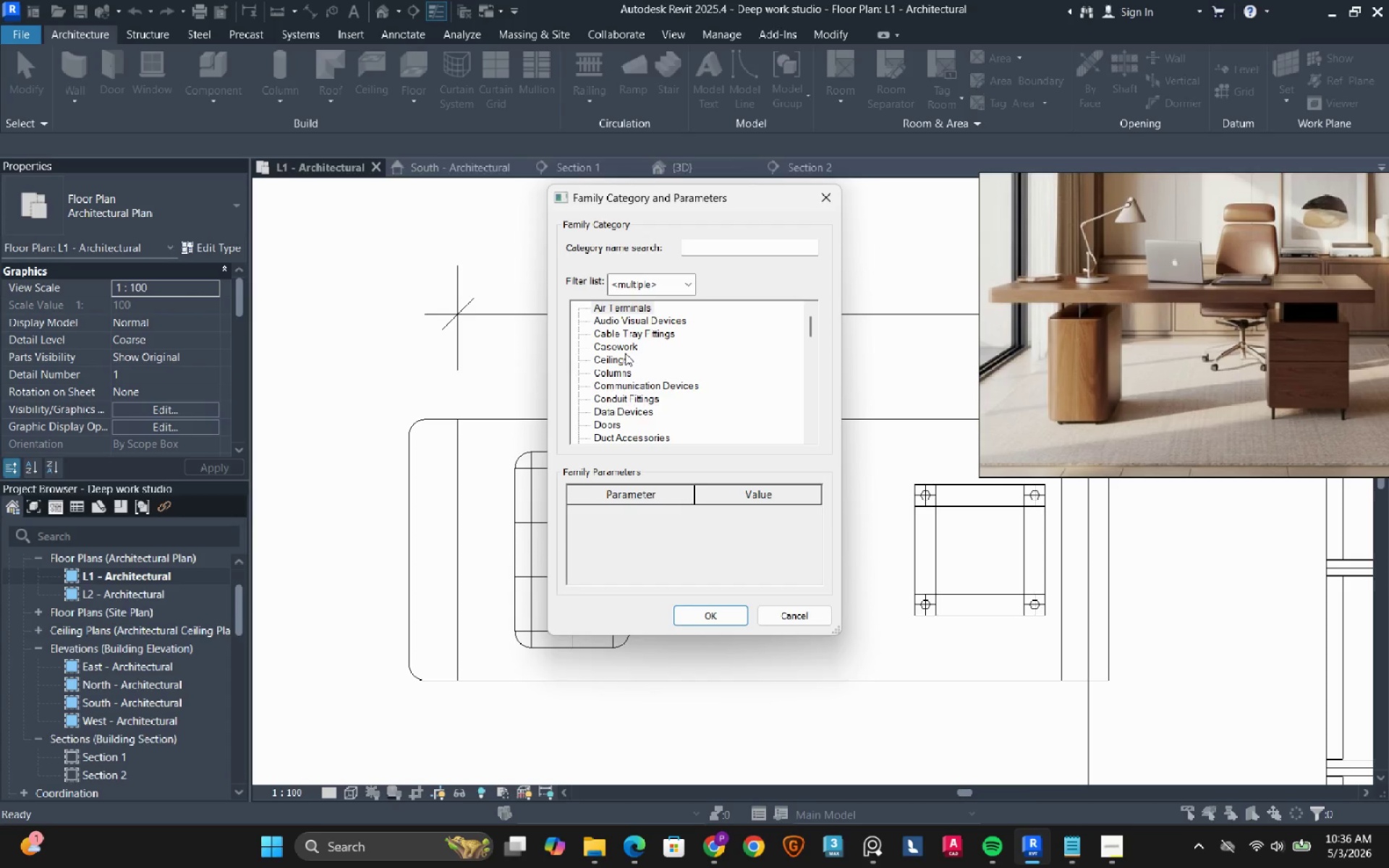 
double_click([625, 353])
 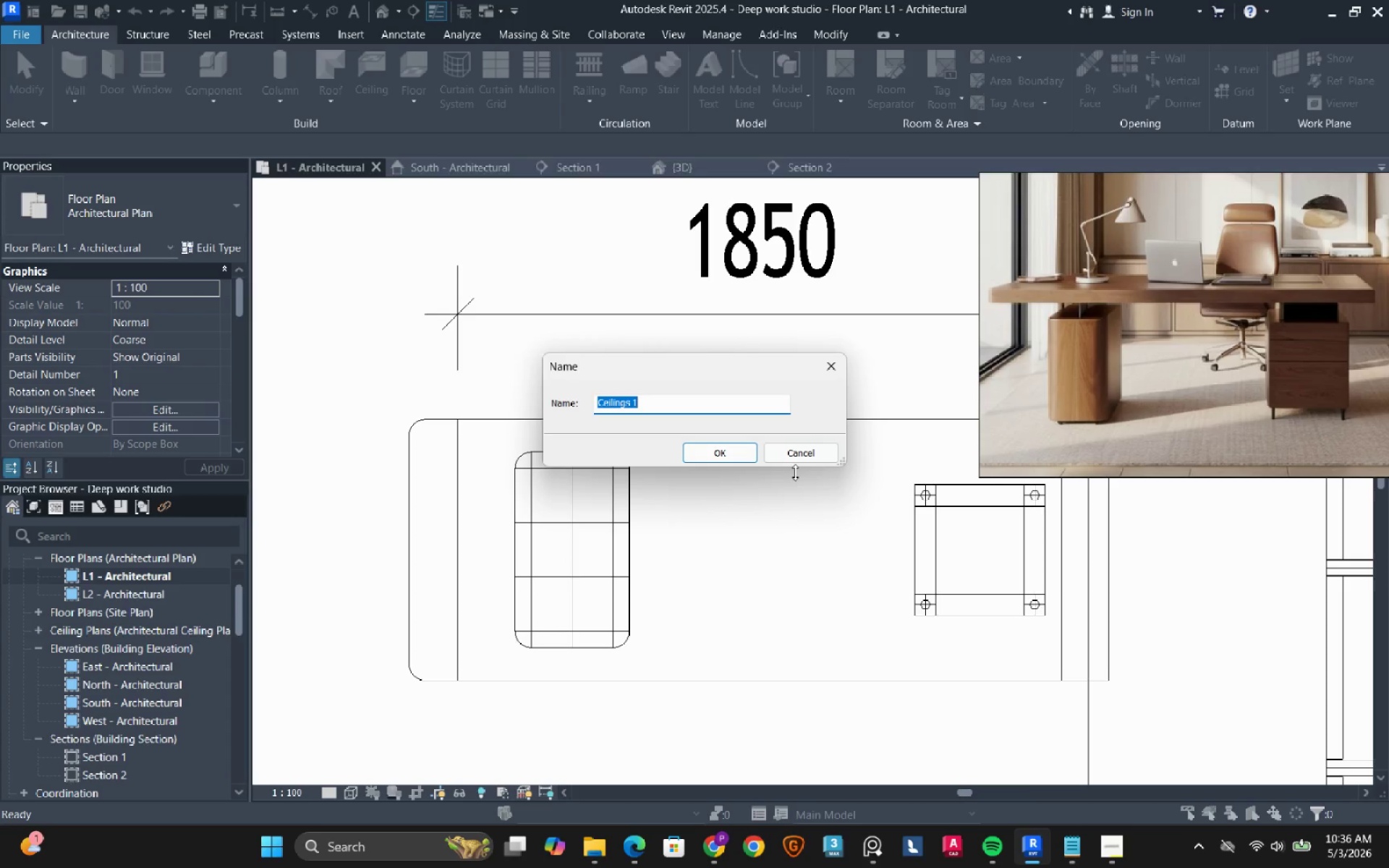 
left_click([808, 453])
 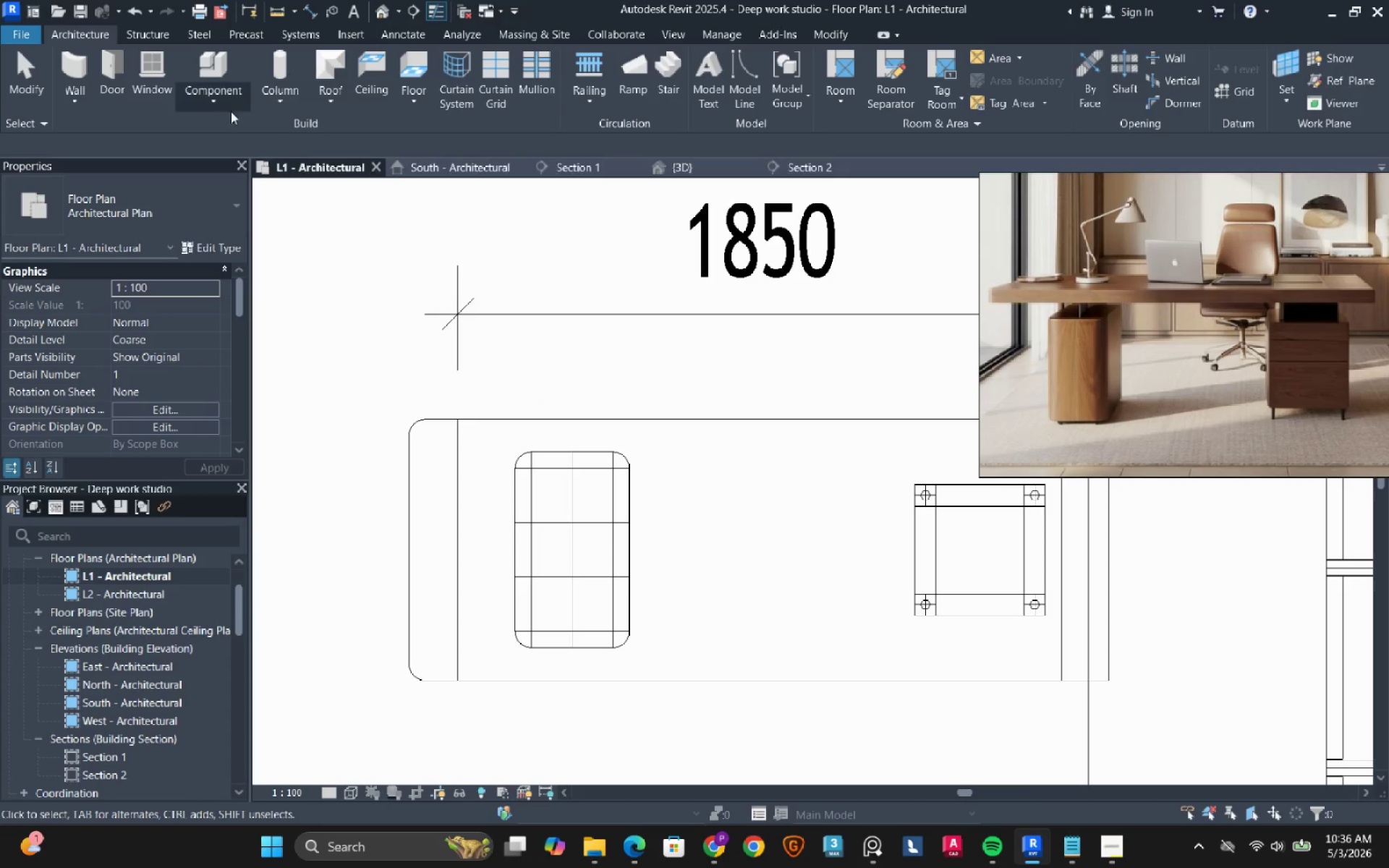 
left_click([220, 108])
 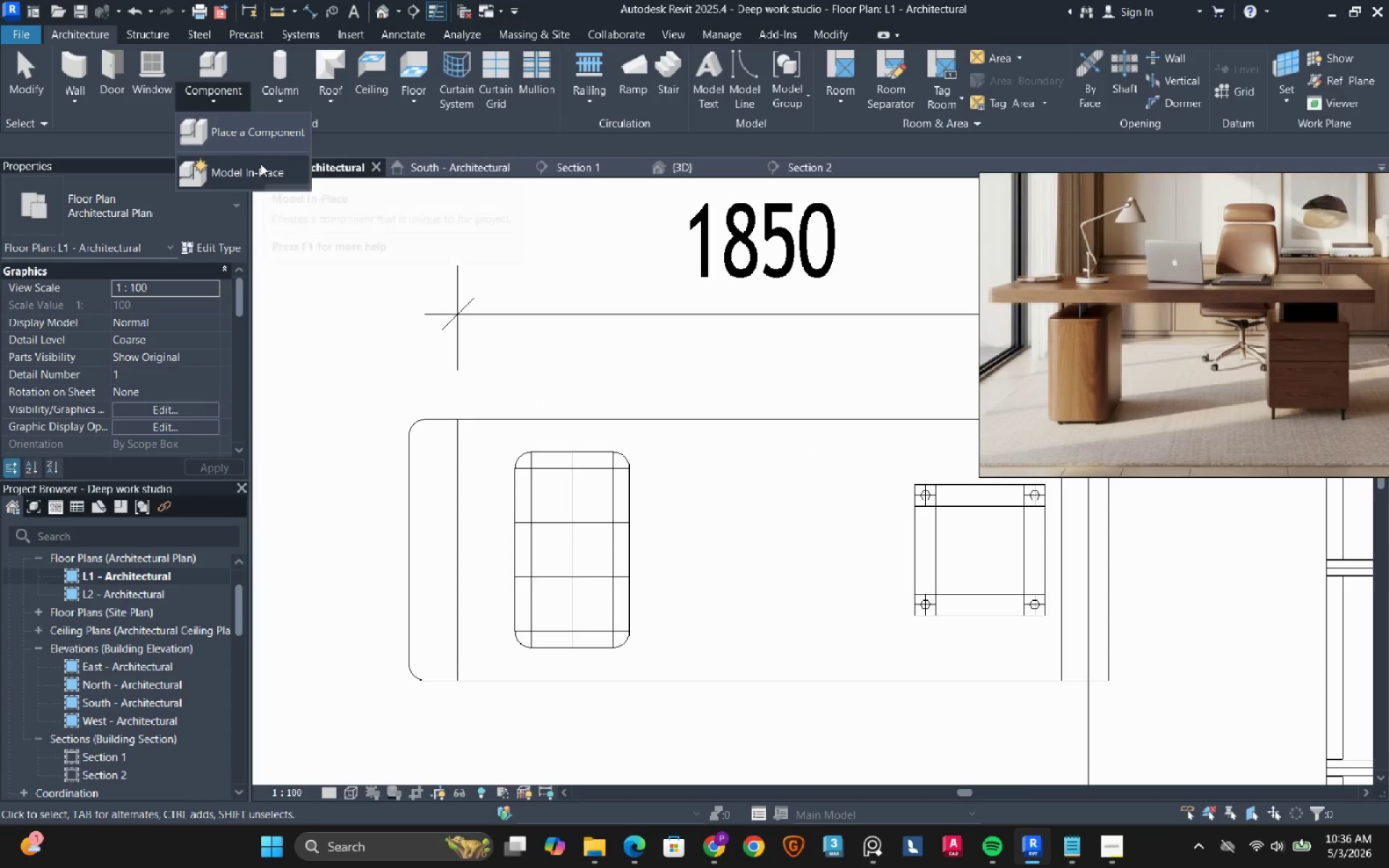 
left_click([260, 165])
 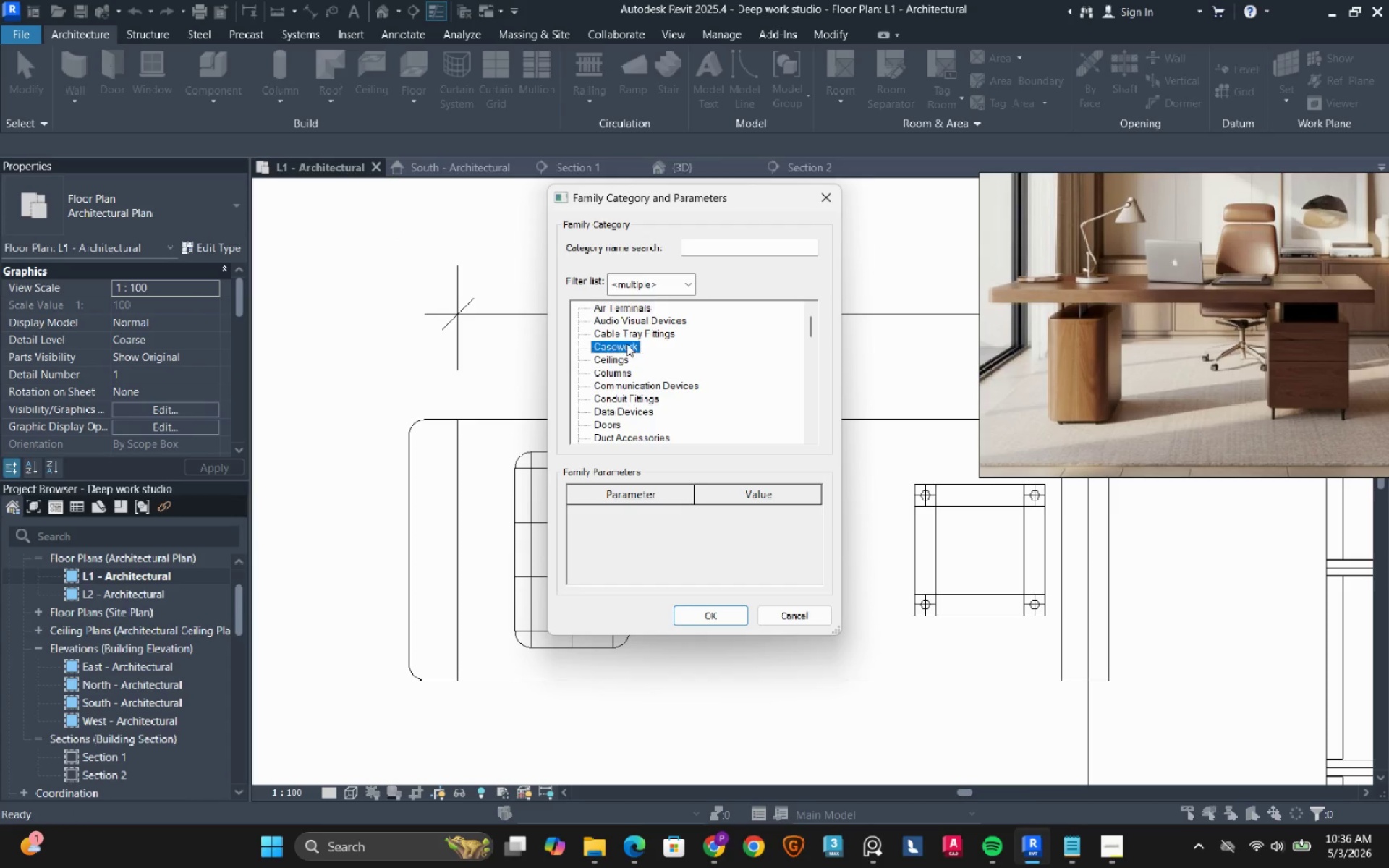 
double_click([626, 344])
 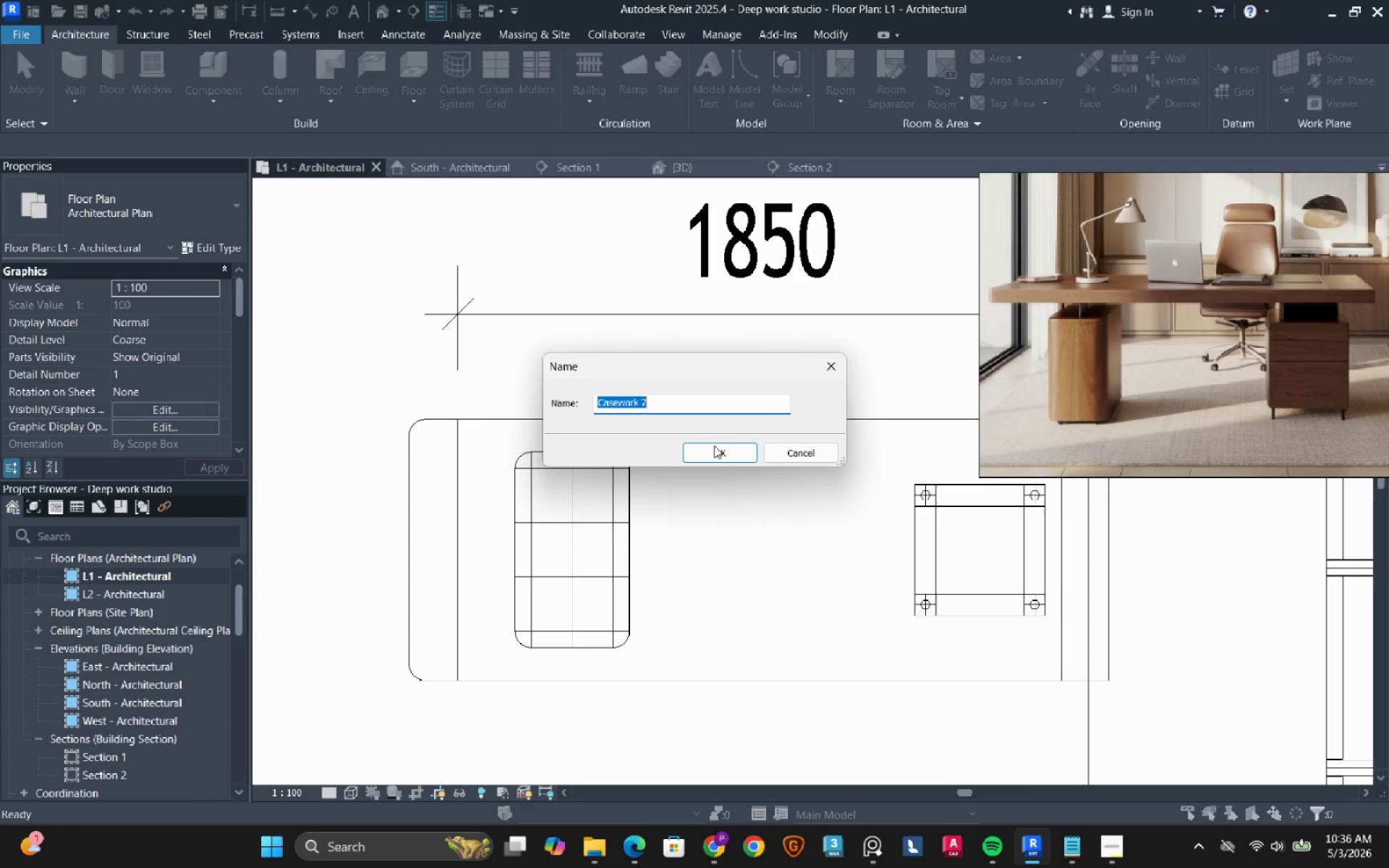 
left_click([715, 450])
 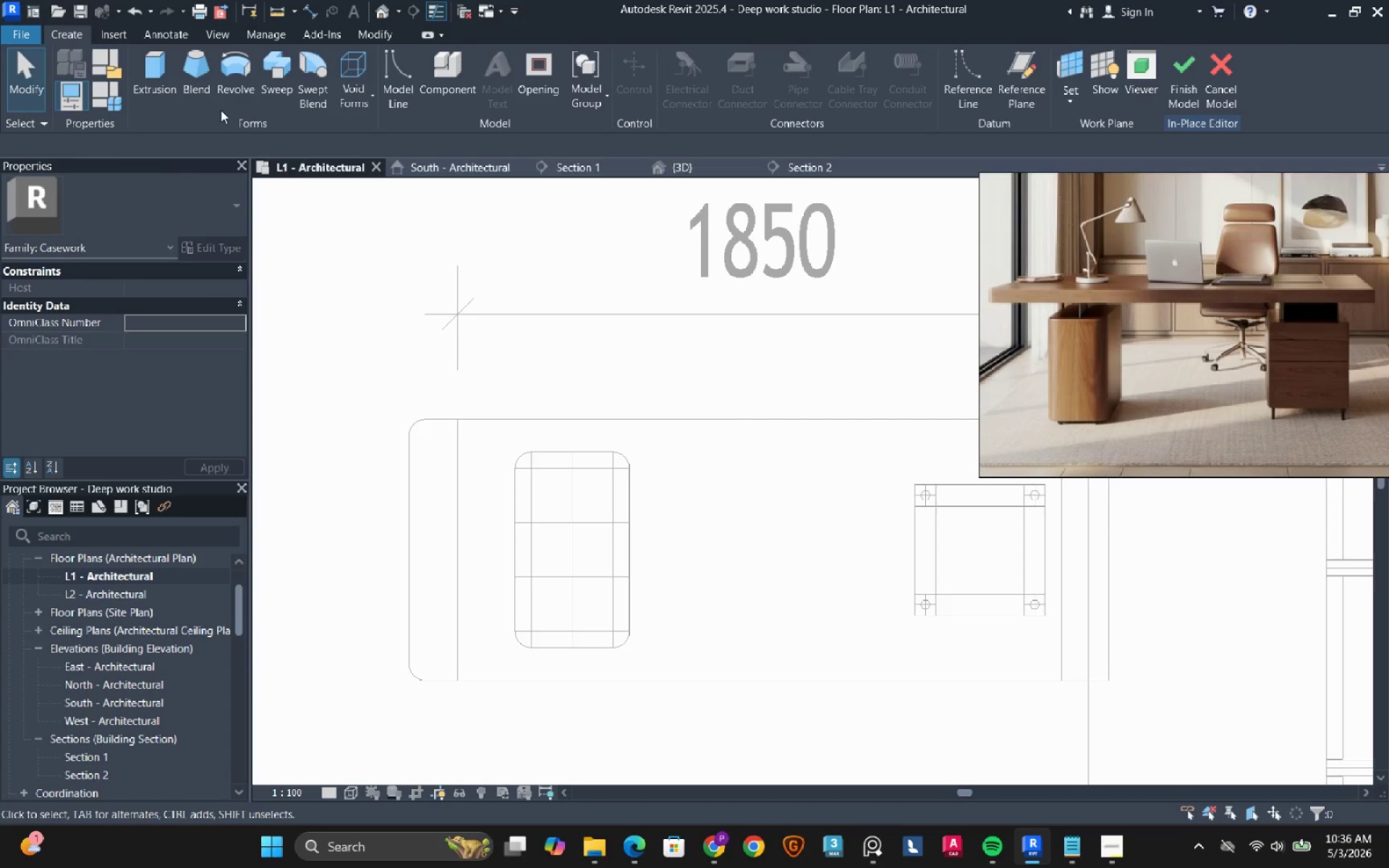 
left_click([140, 62])
 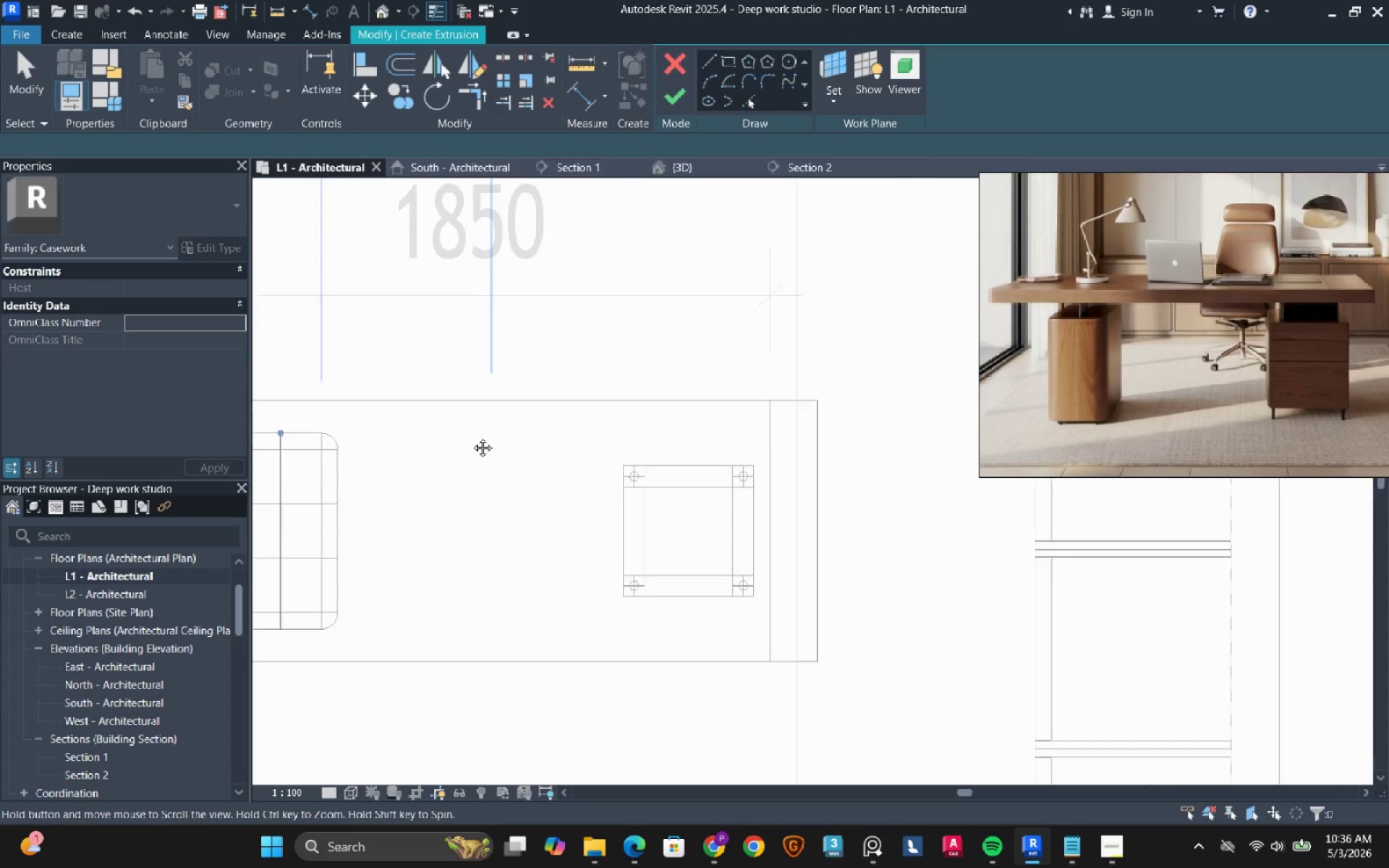 
scroll: coordinate [719, 532], scroll_direction: up, amount: 6.0
 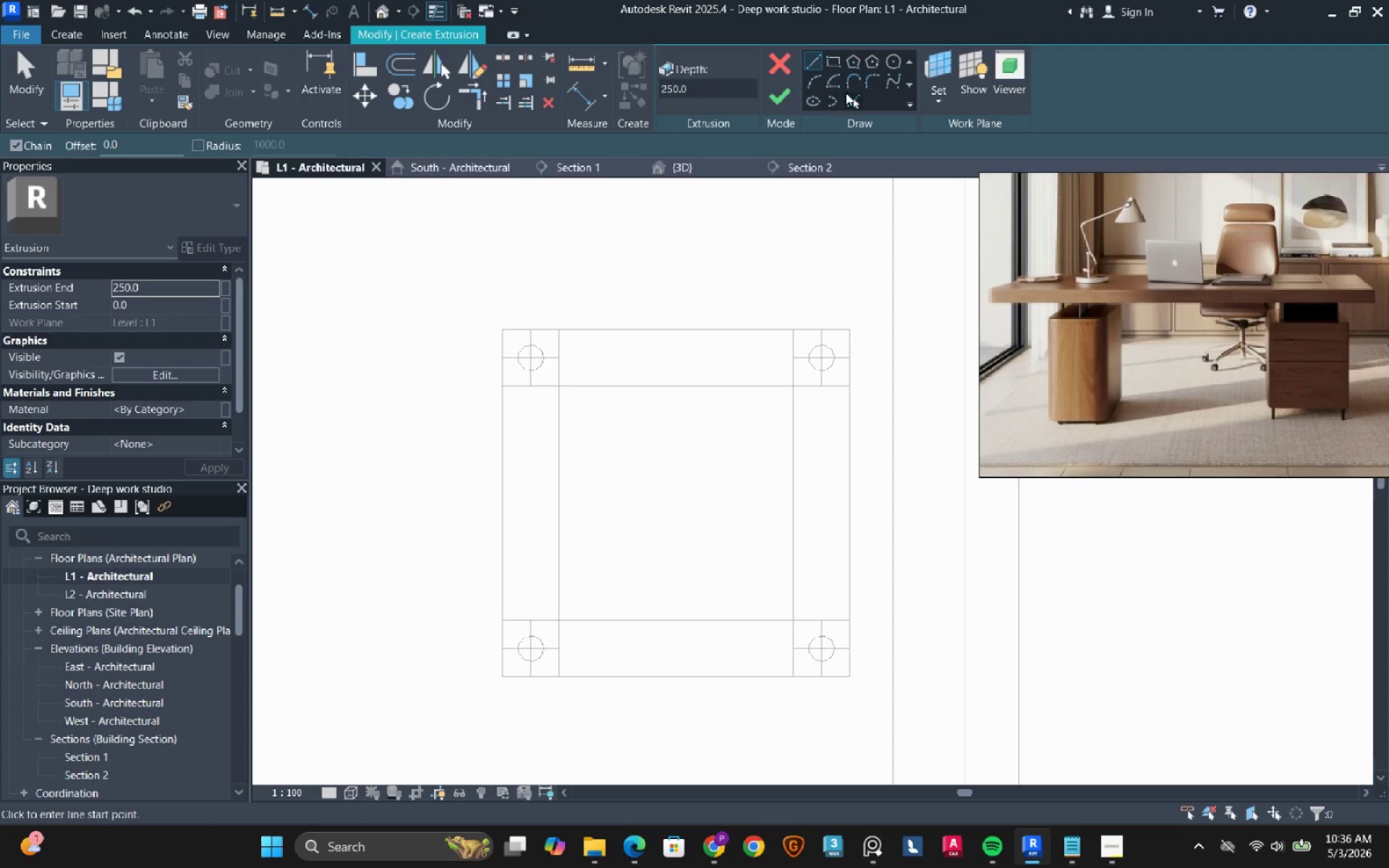 
left_click([848, 103])
 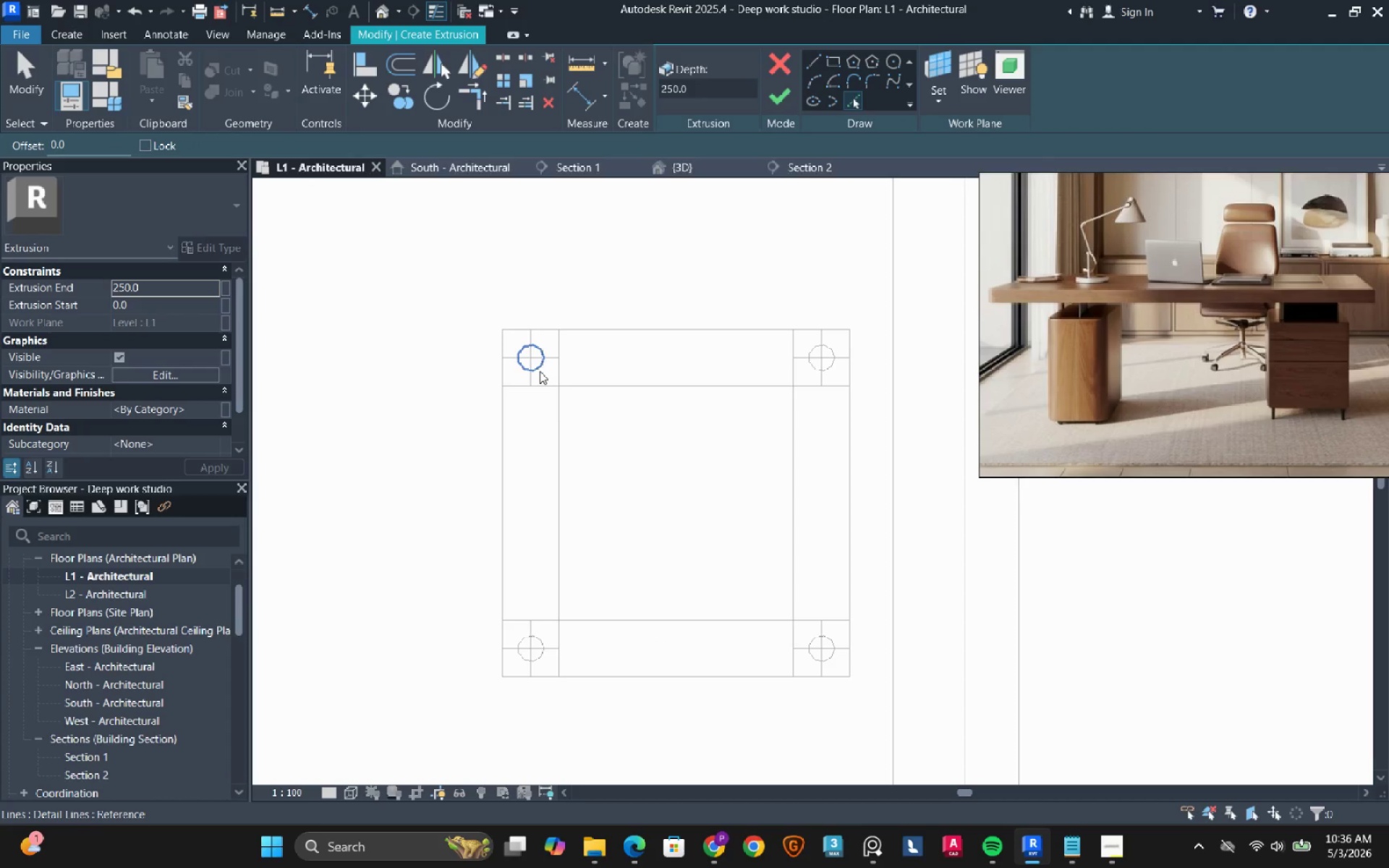 
left_click([540, 371])
 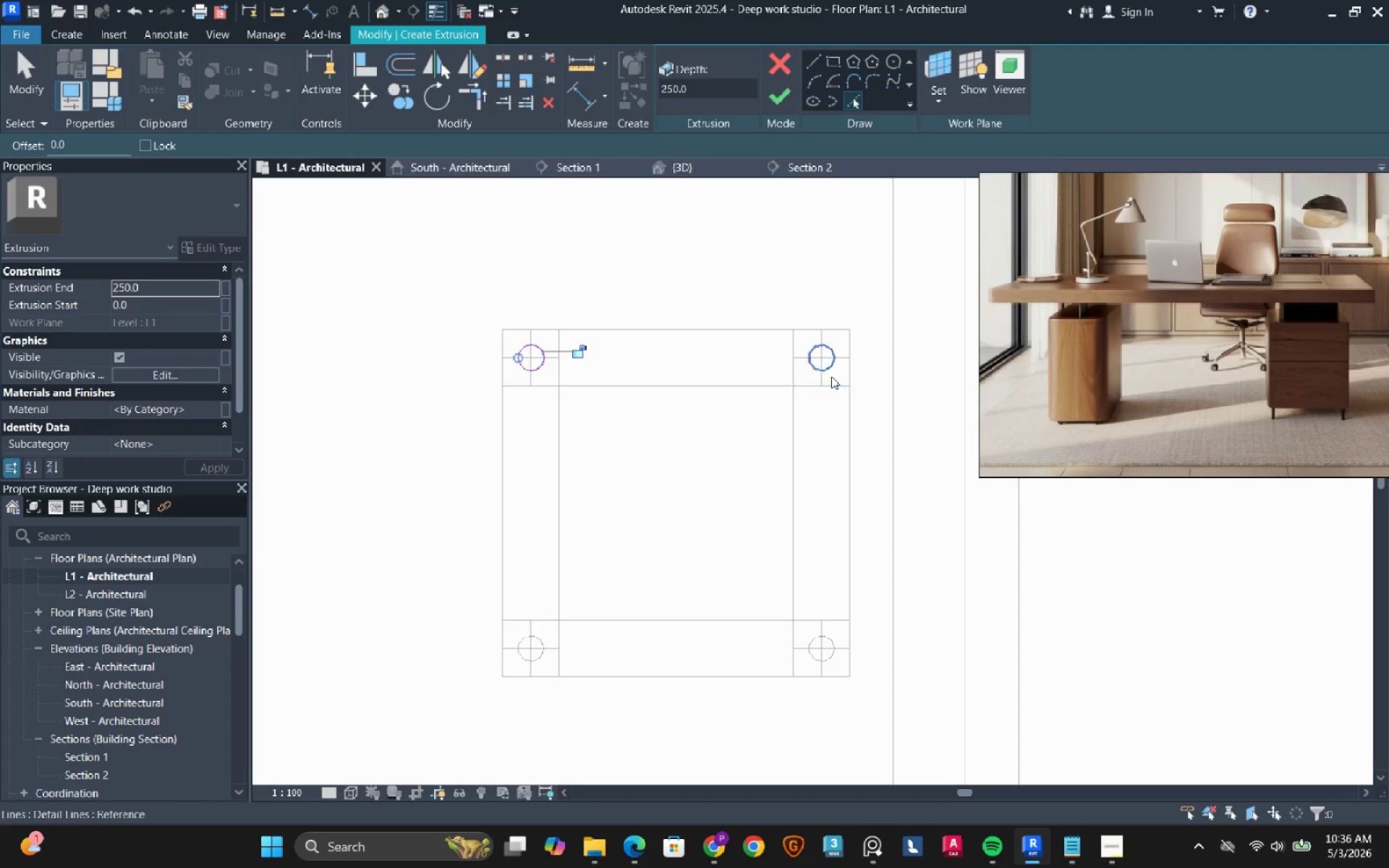 
left_click([831, 375])
 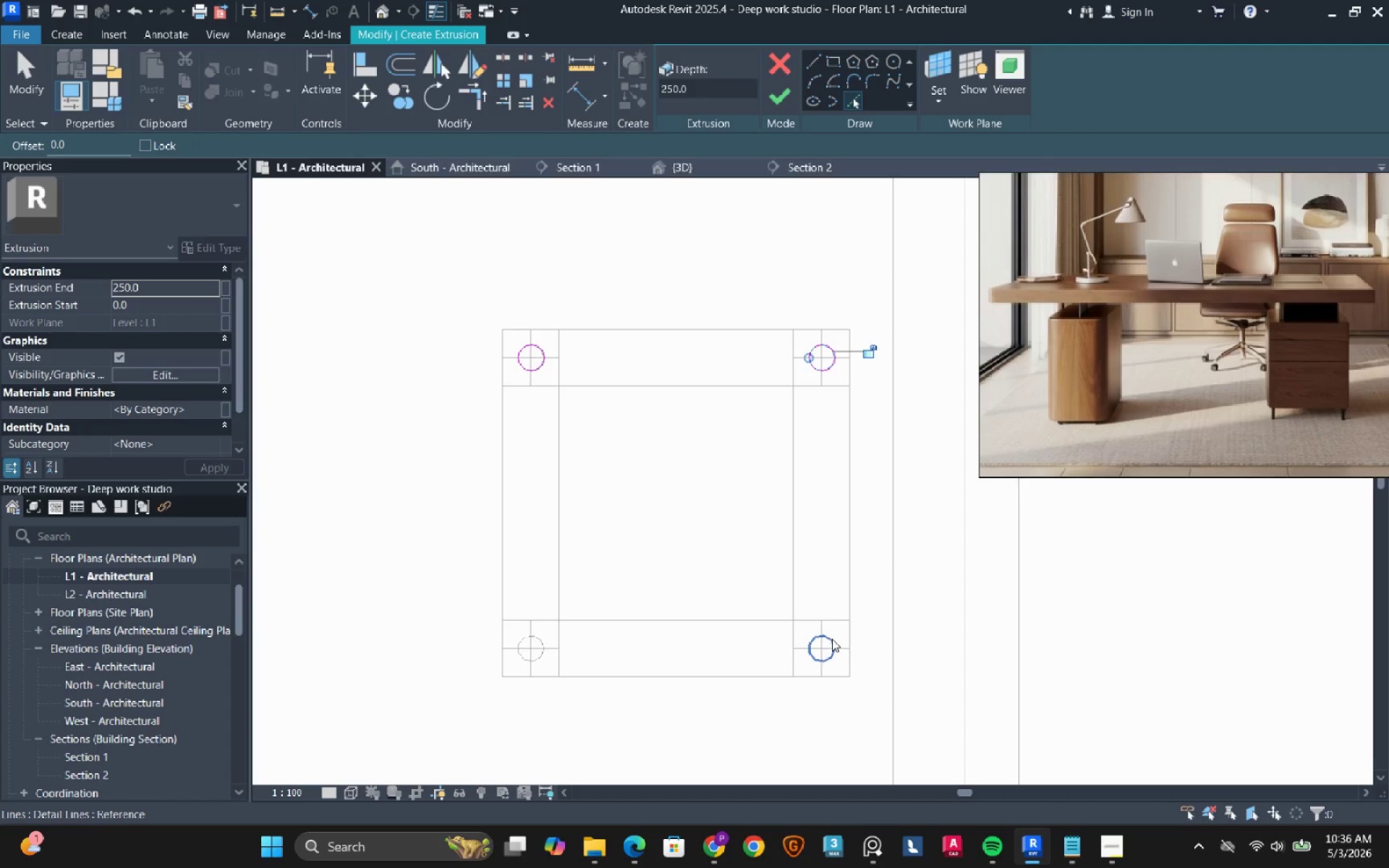 
left_click([832, 640])
 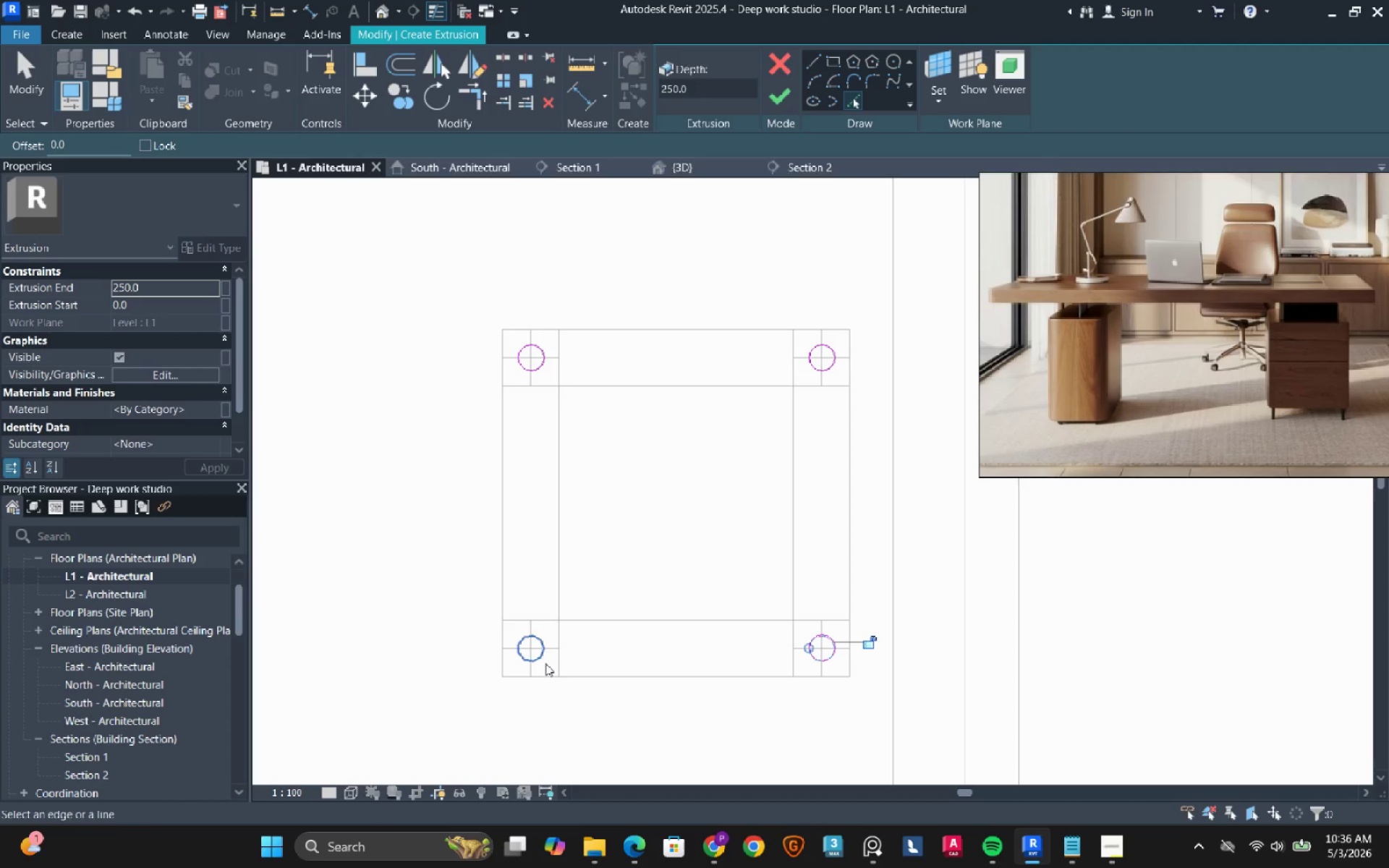 
left_click([544, 662])
 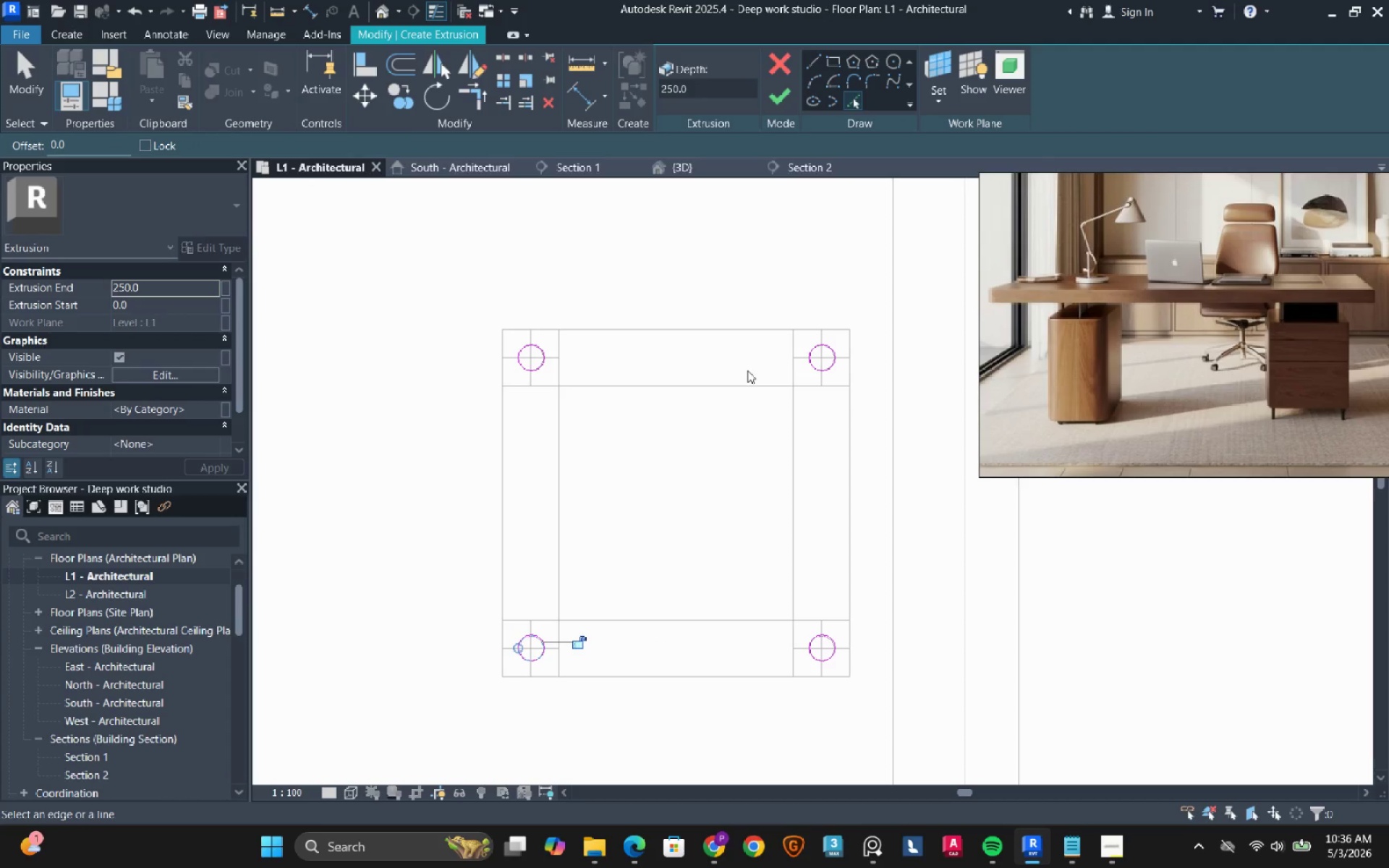 
scroll: coordinate [725, 404], scroll_direction: down, amount: 7.0
 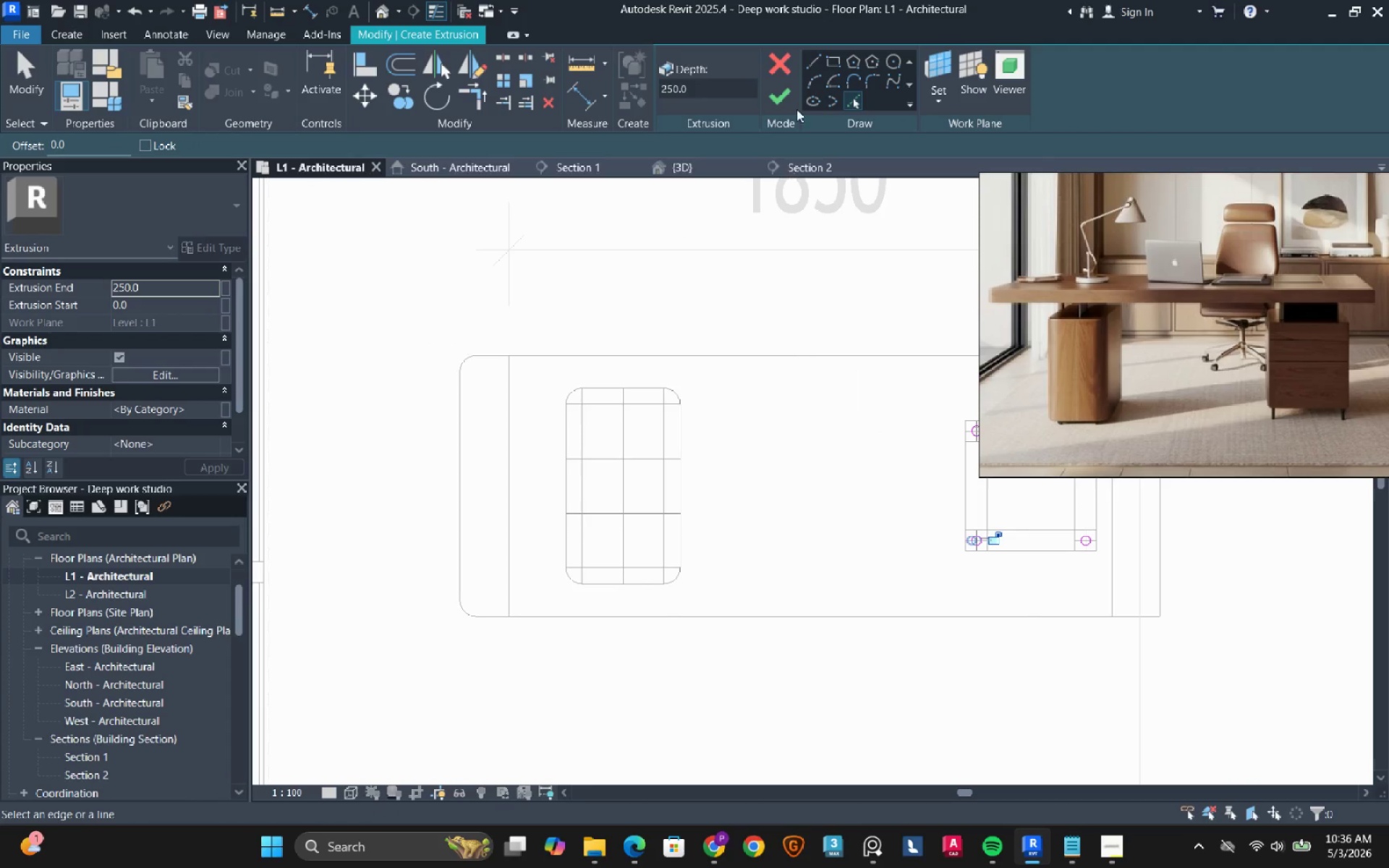 
left_click([792, 105])
 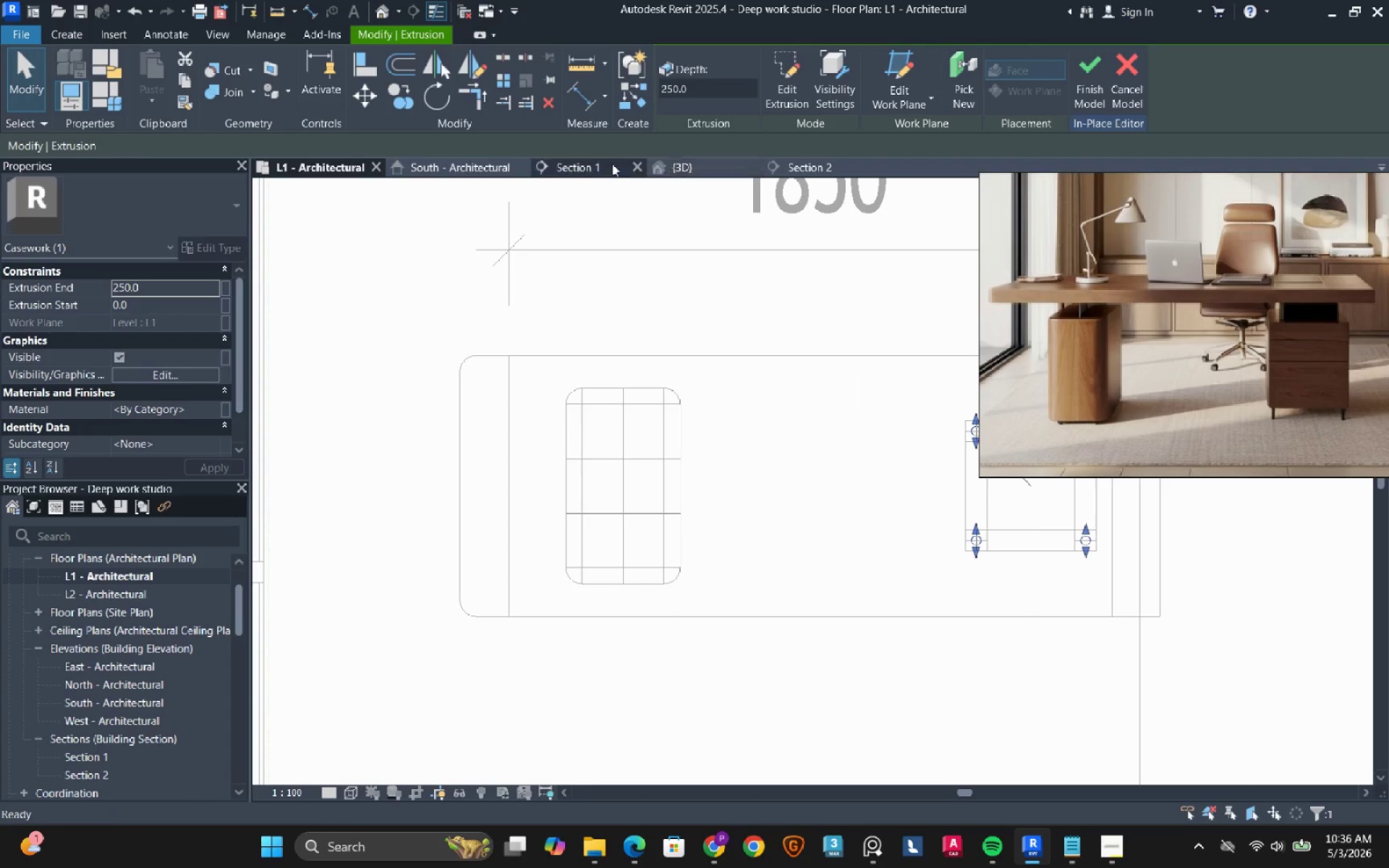 
left_click([605, 166])
 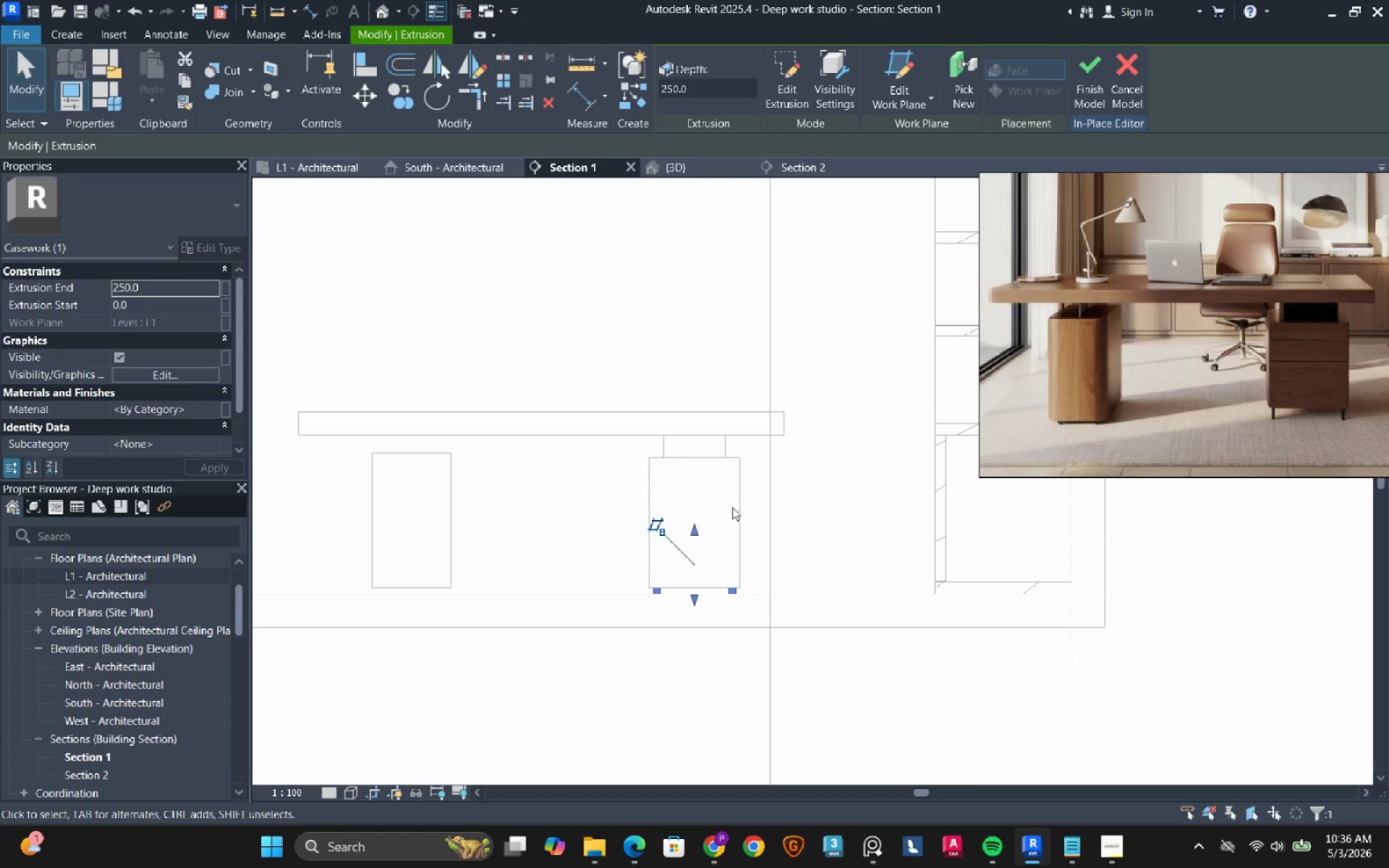 
scroll: coordinate [688, 600], scroll_direction: up, amount: 5.0
 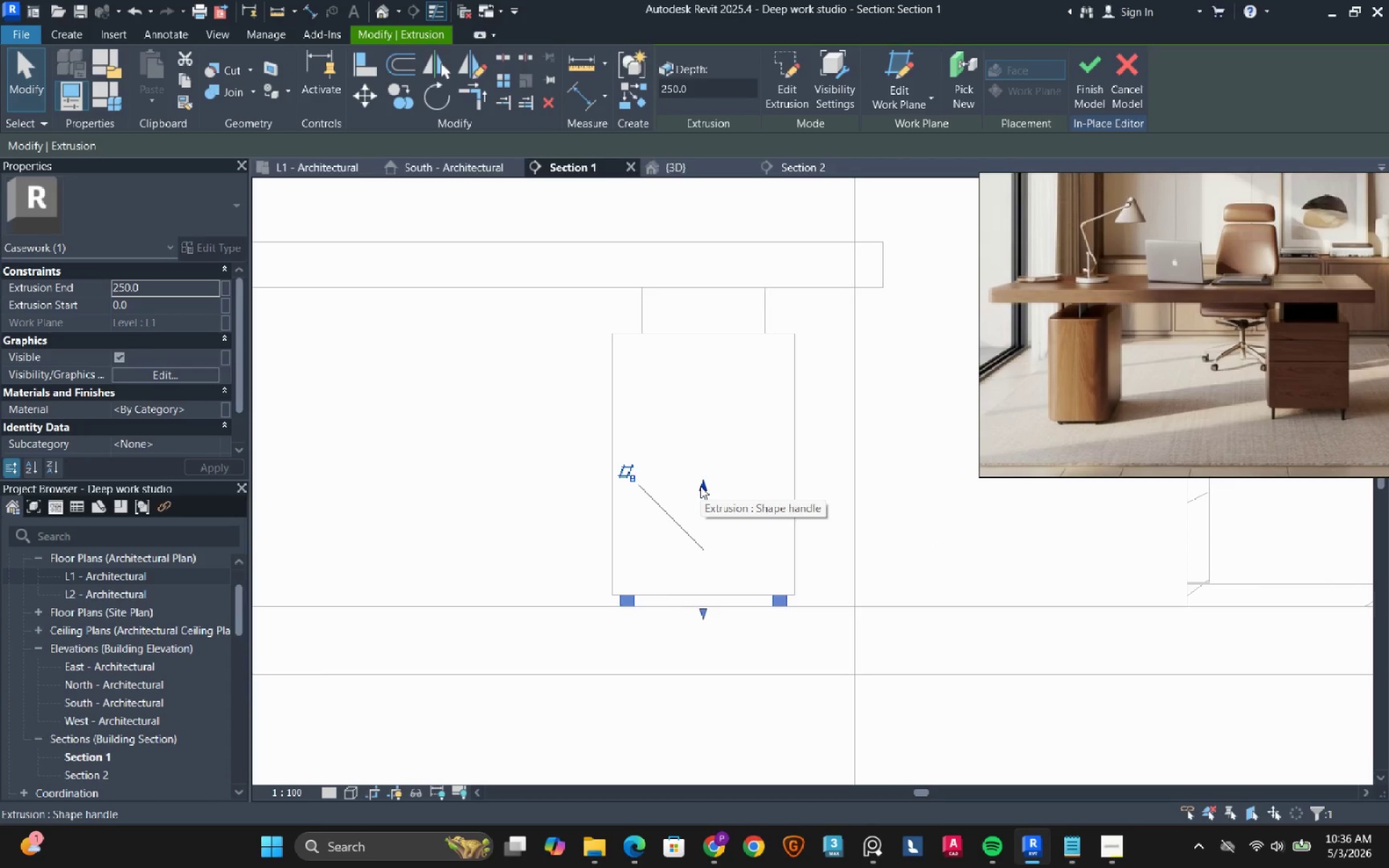 
left_click([164, 292])
 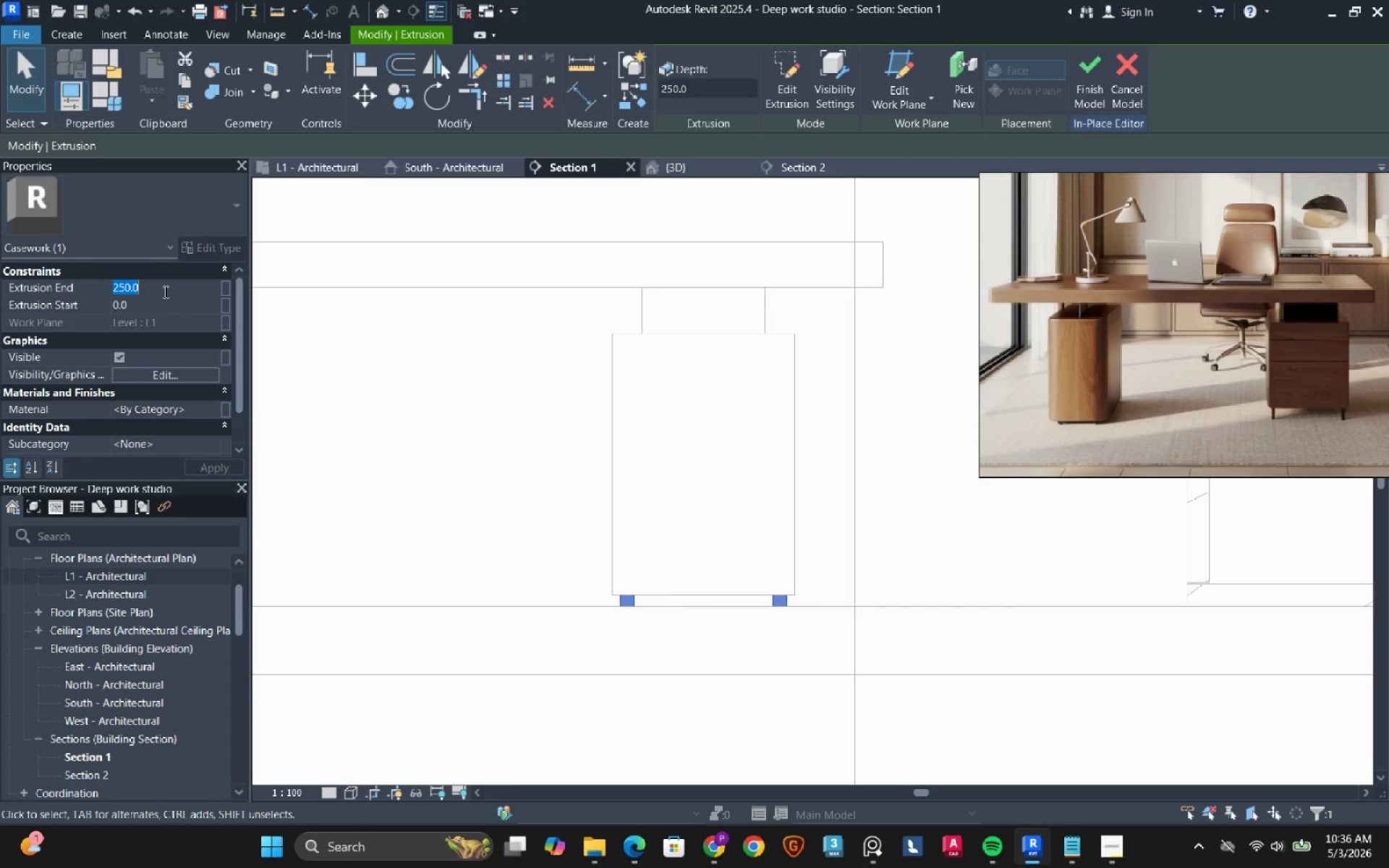 
type(75)
 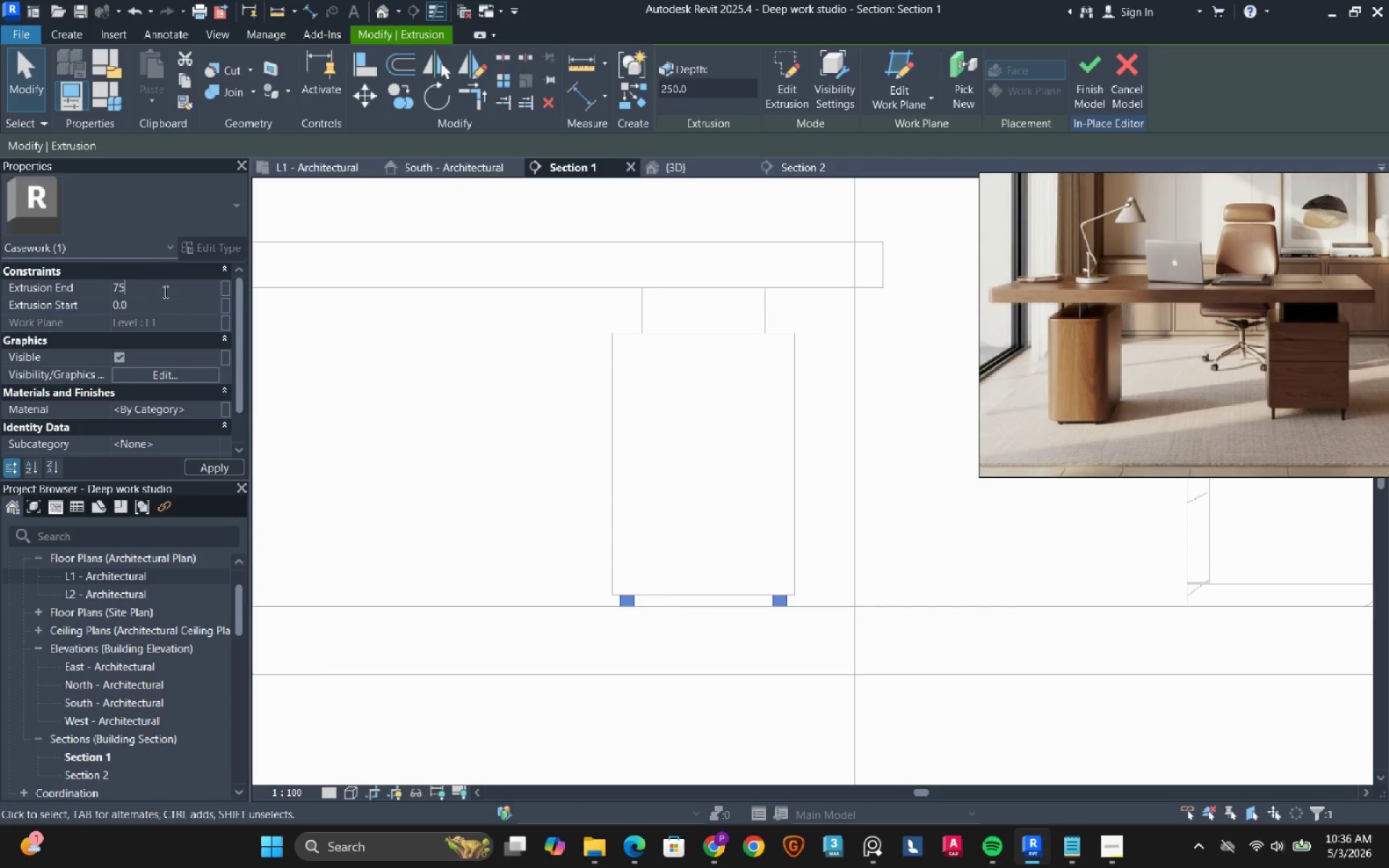 
key(Enter)
 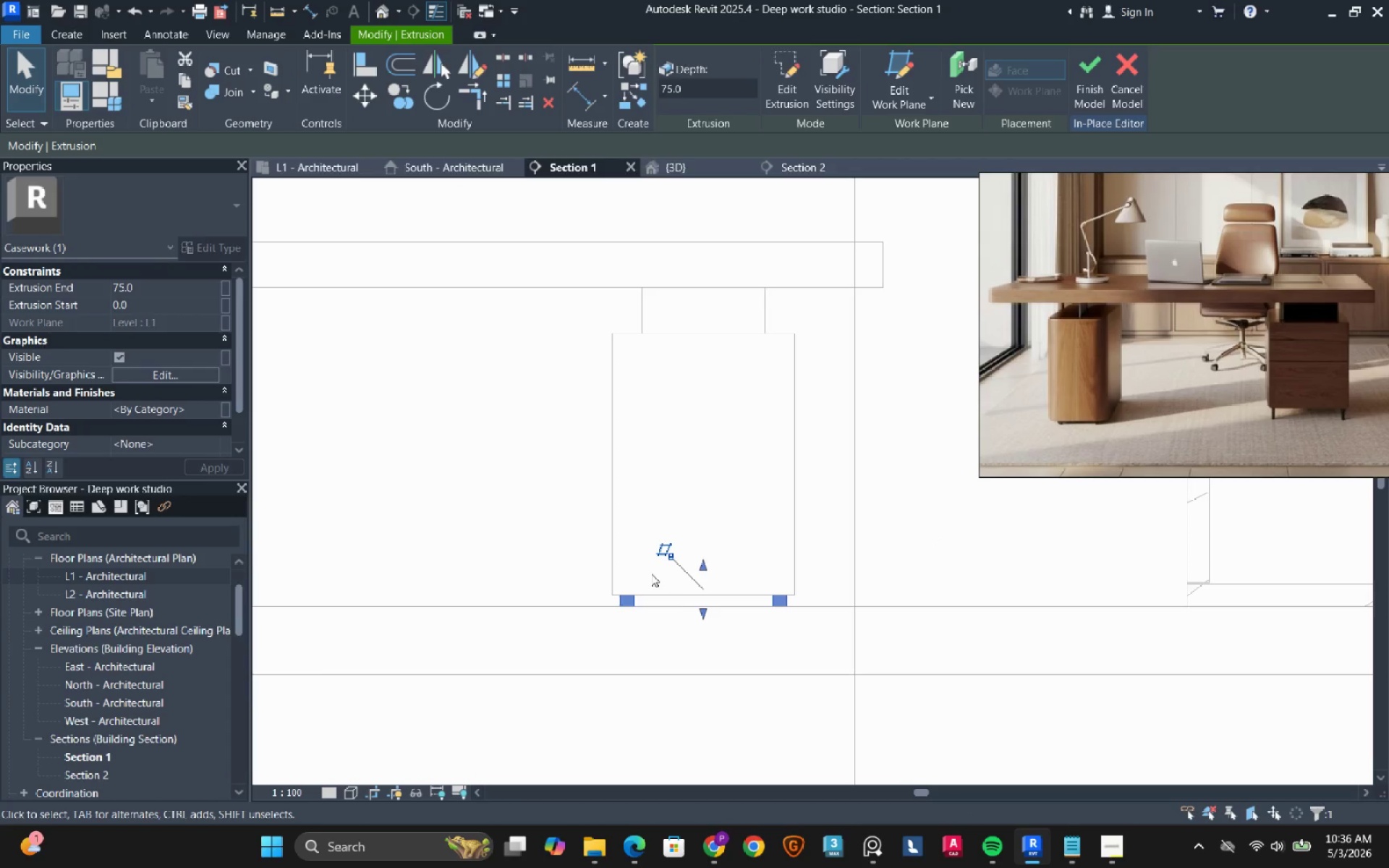 
type(wf)
 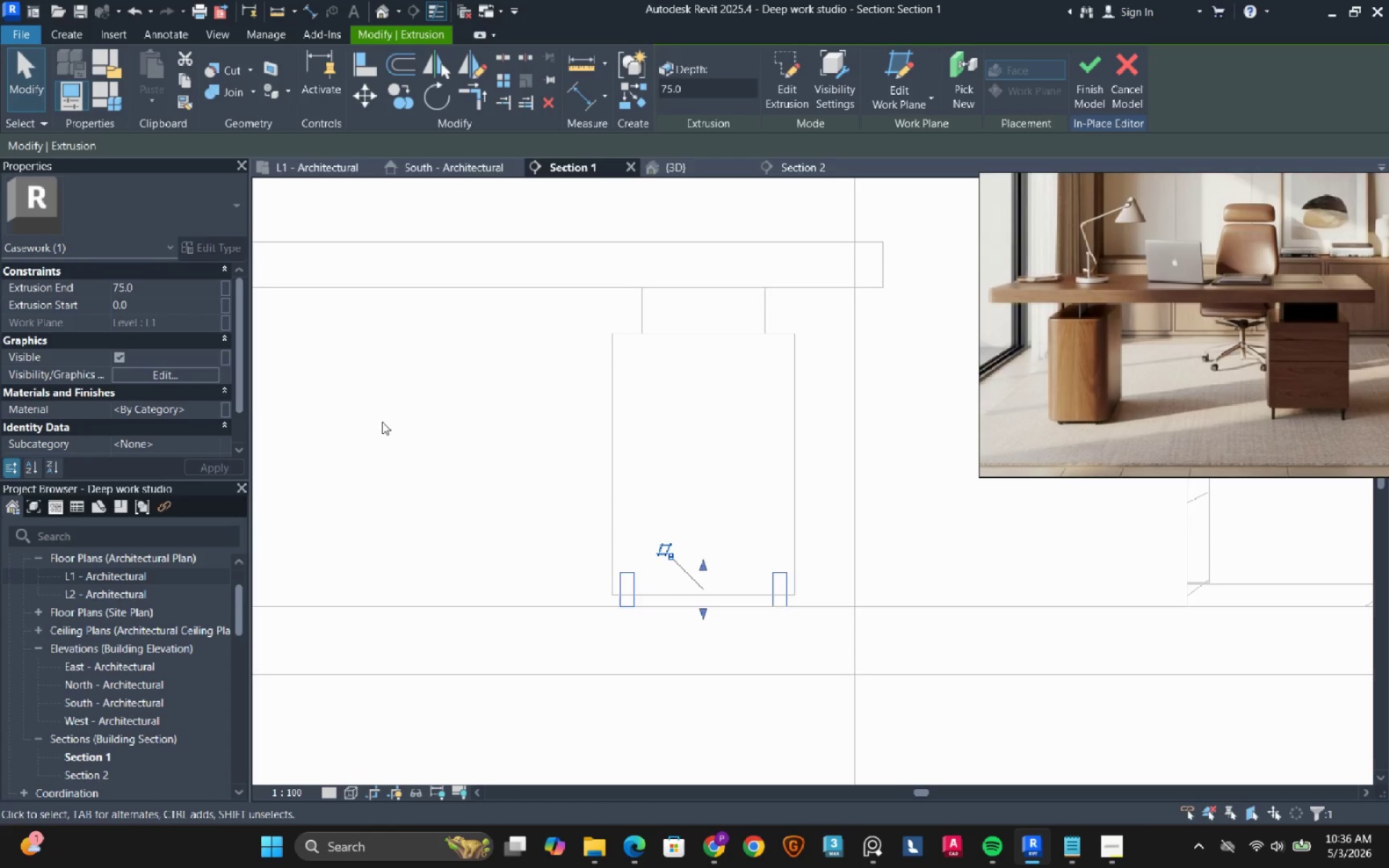 
left_click([177, 281])
 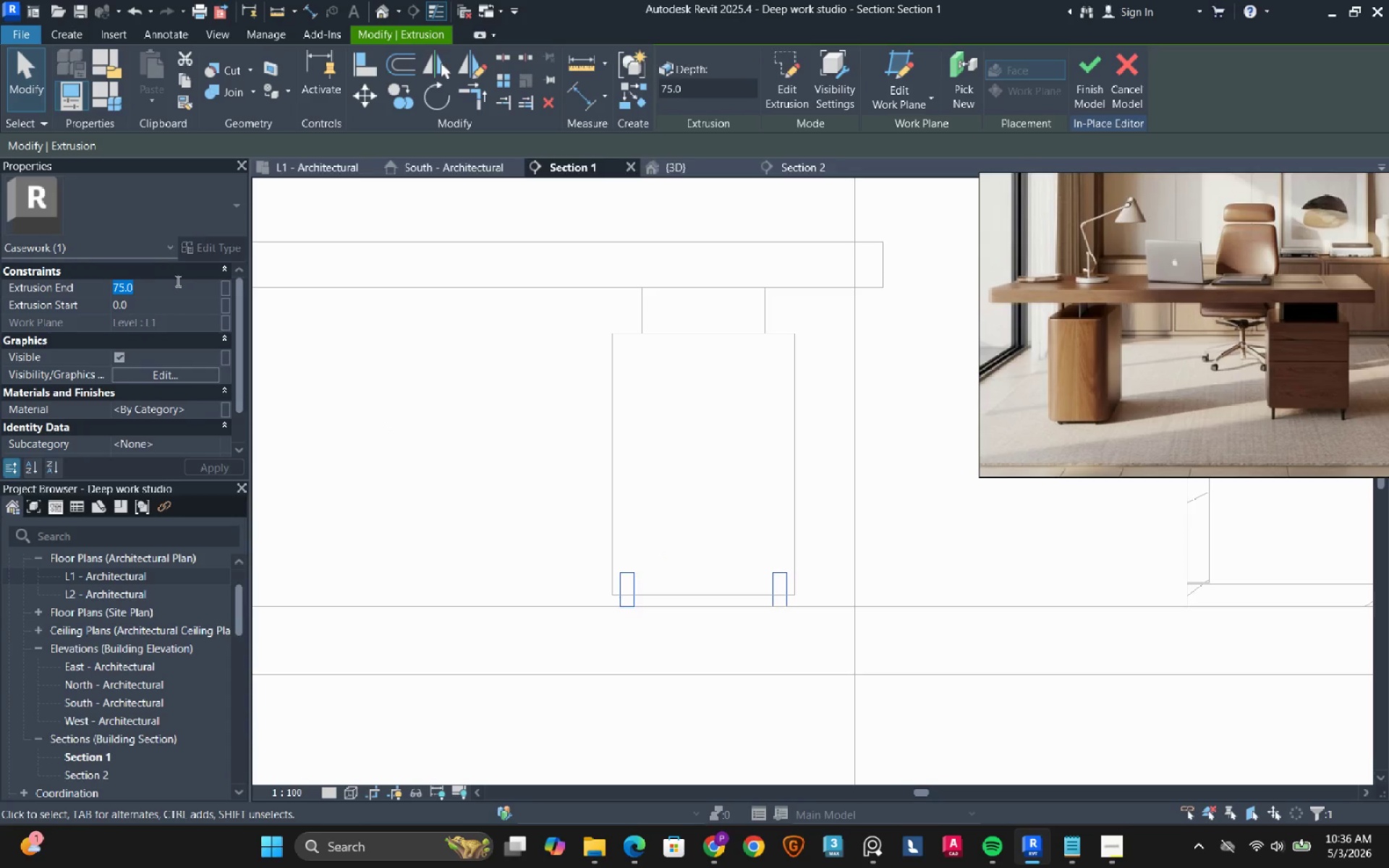 
type(50)
 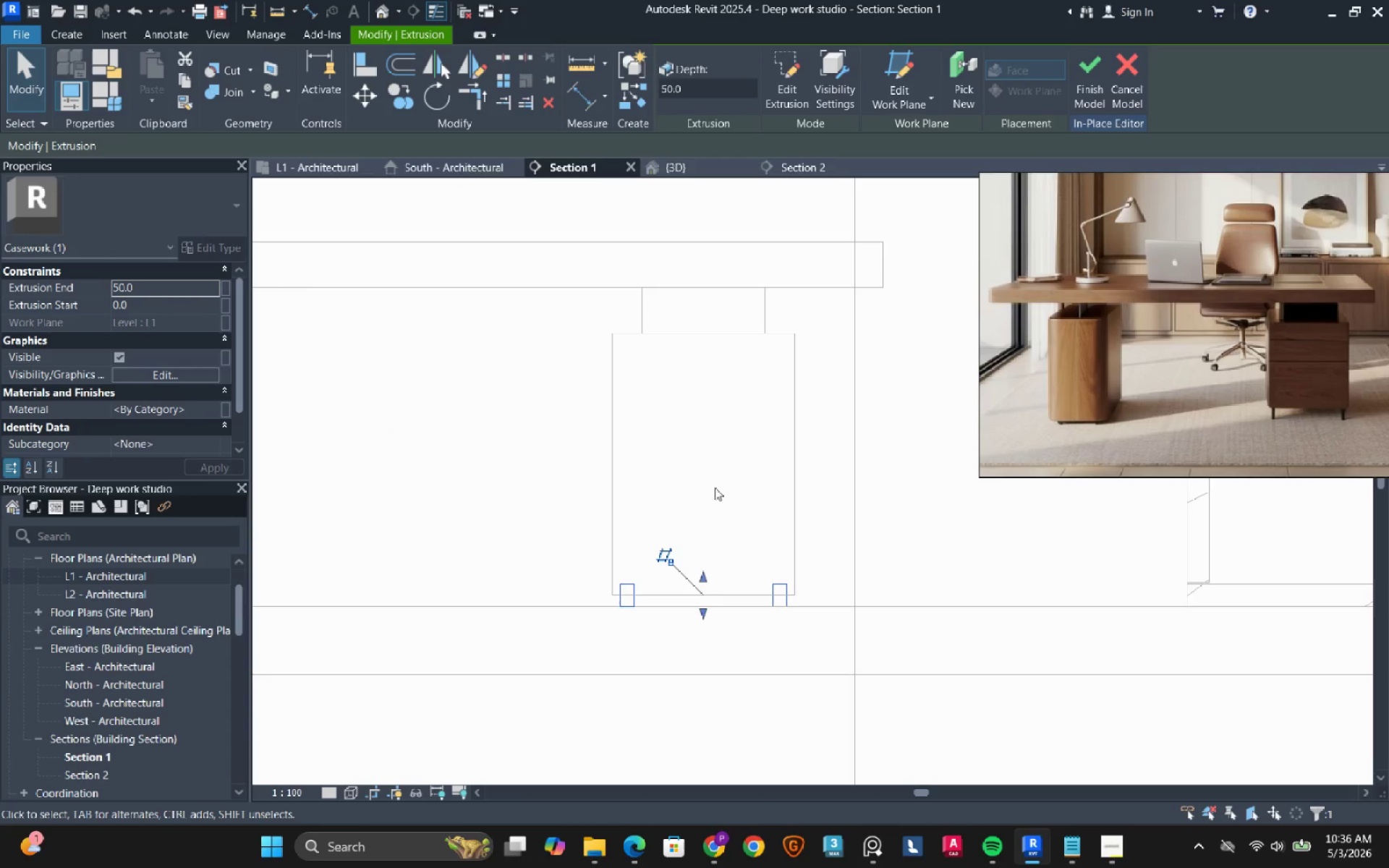 
left_click([715, 488])
 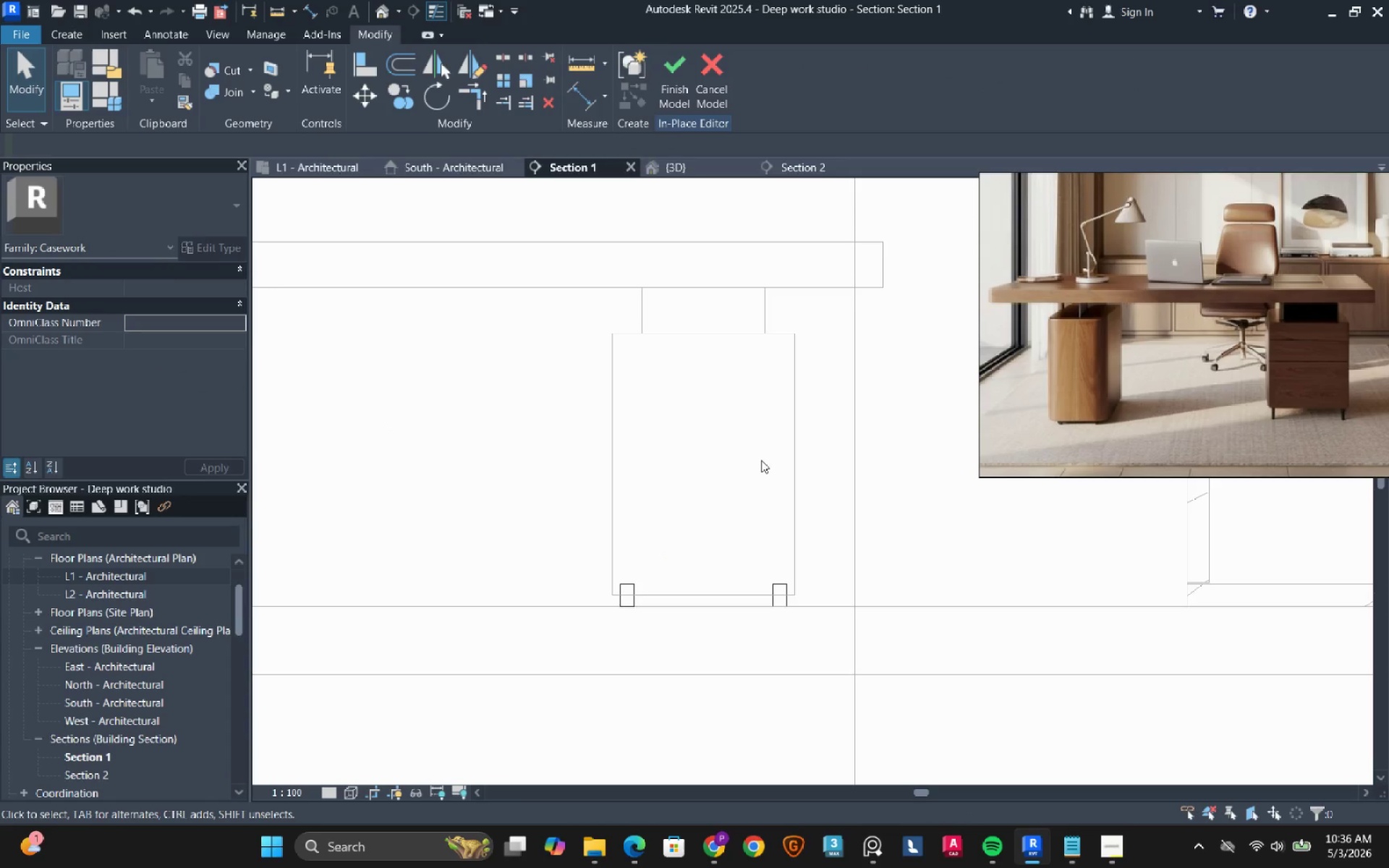 
scroll: coordinate [756, 467], scroll_direction: down, amount: 3.0
 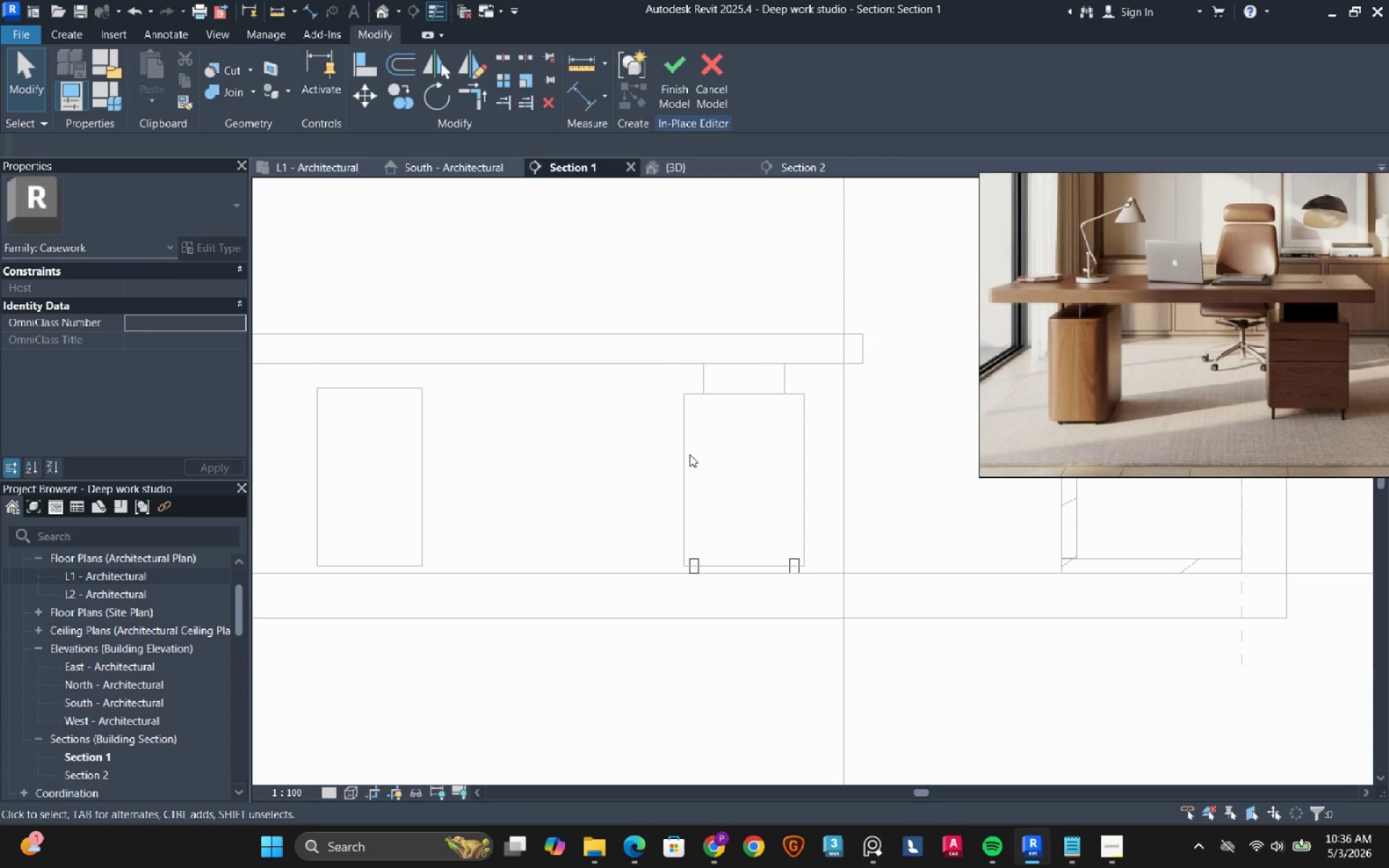 
type(sd)
 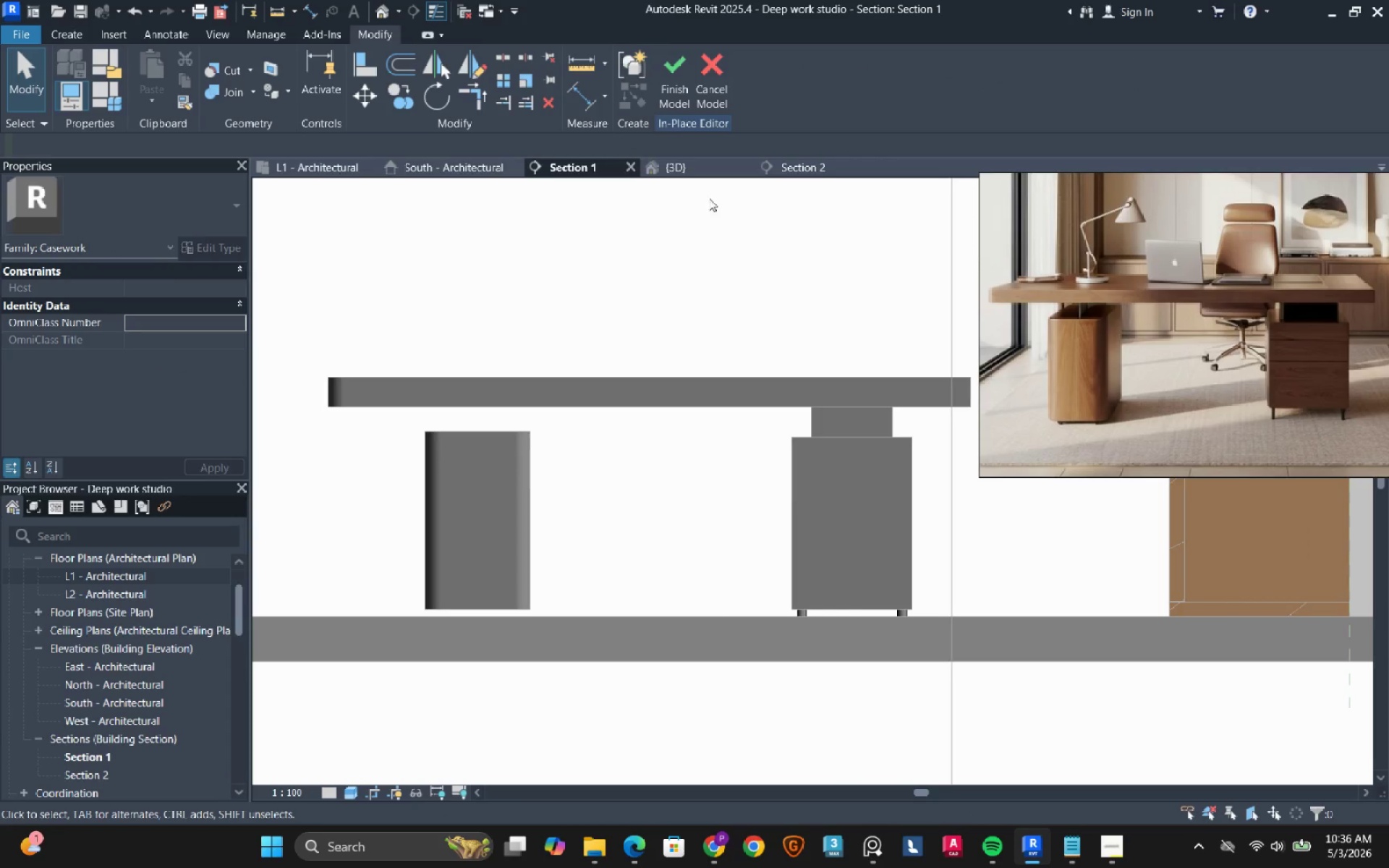 
left_click([674, 90])
 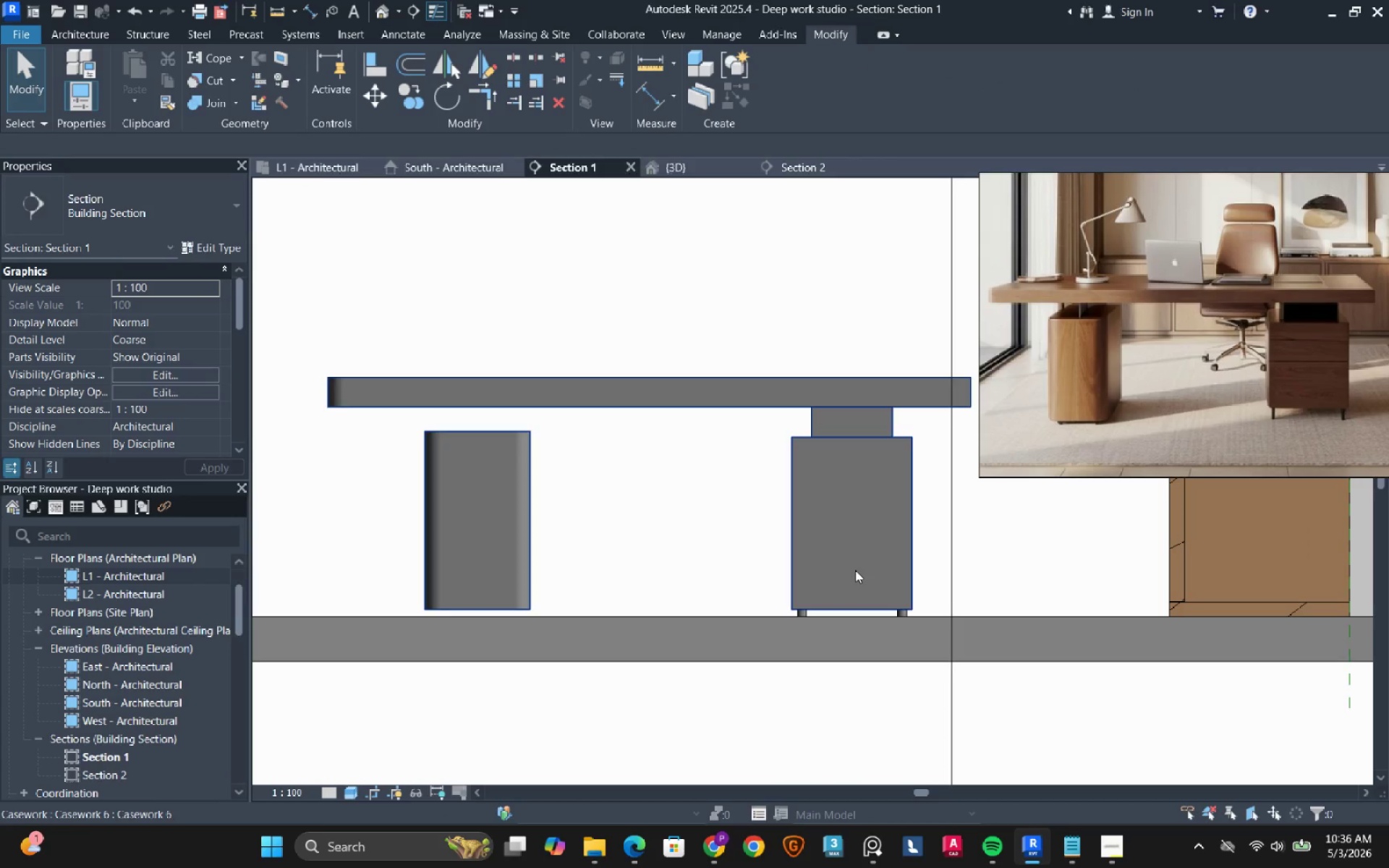 
left_click([855, 570])
 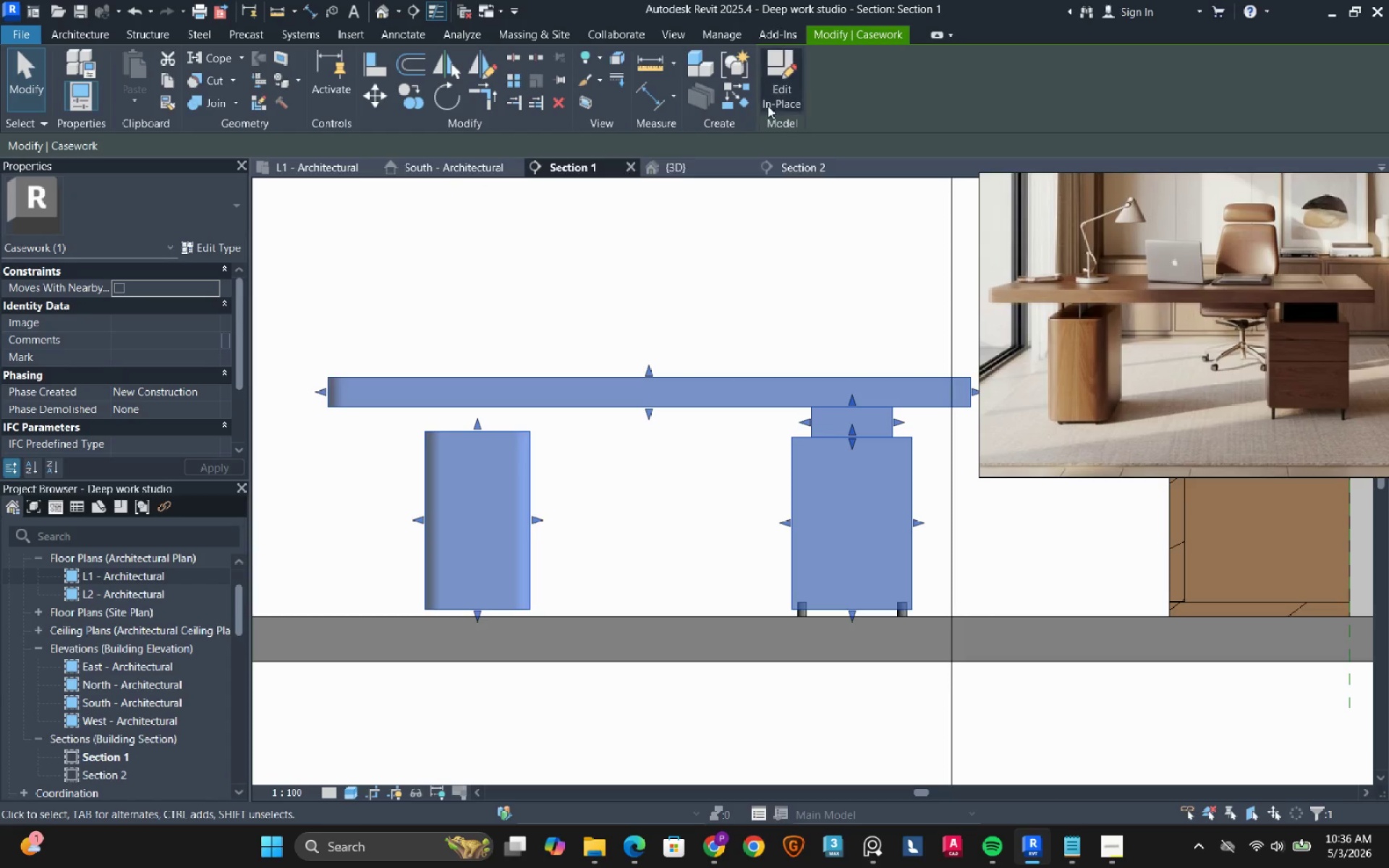 
left_click([767, 99])
 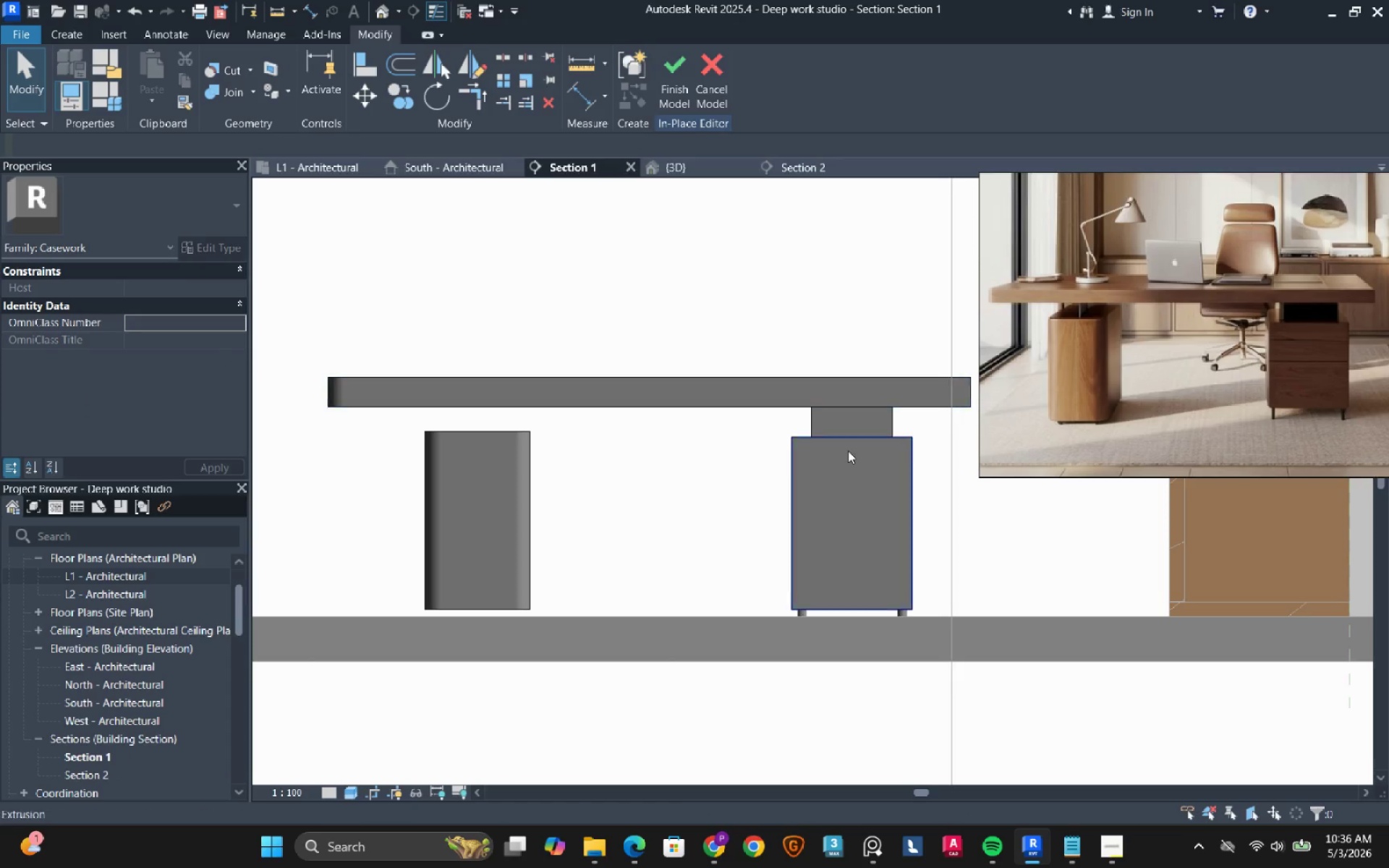 
scroll: coordinate [828, 623], scroll_direction: up, amount: 2.0
 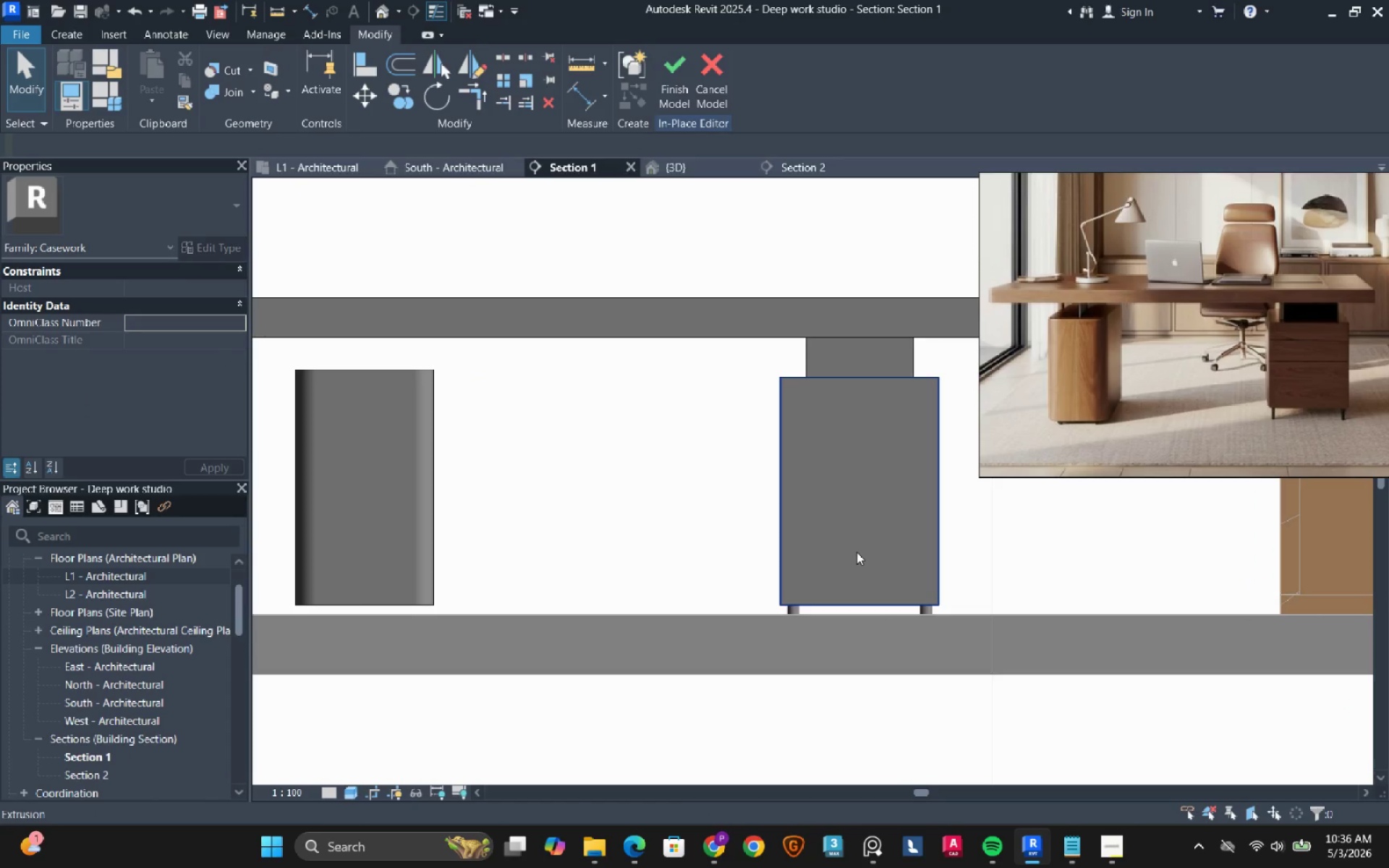 
left_click([857, 552])
 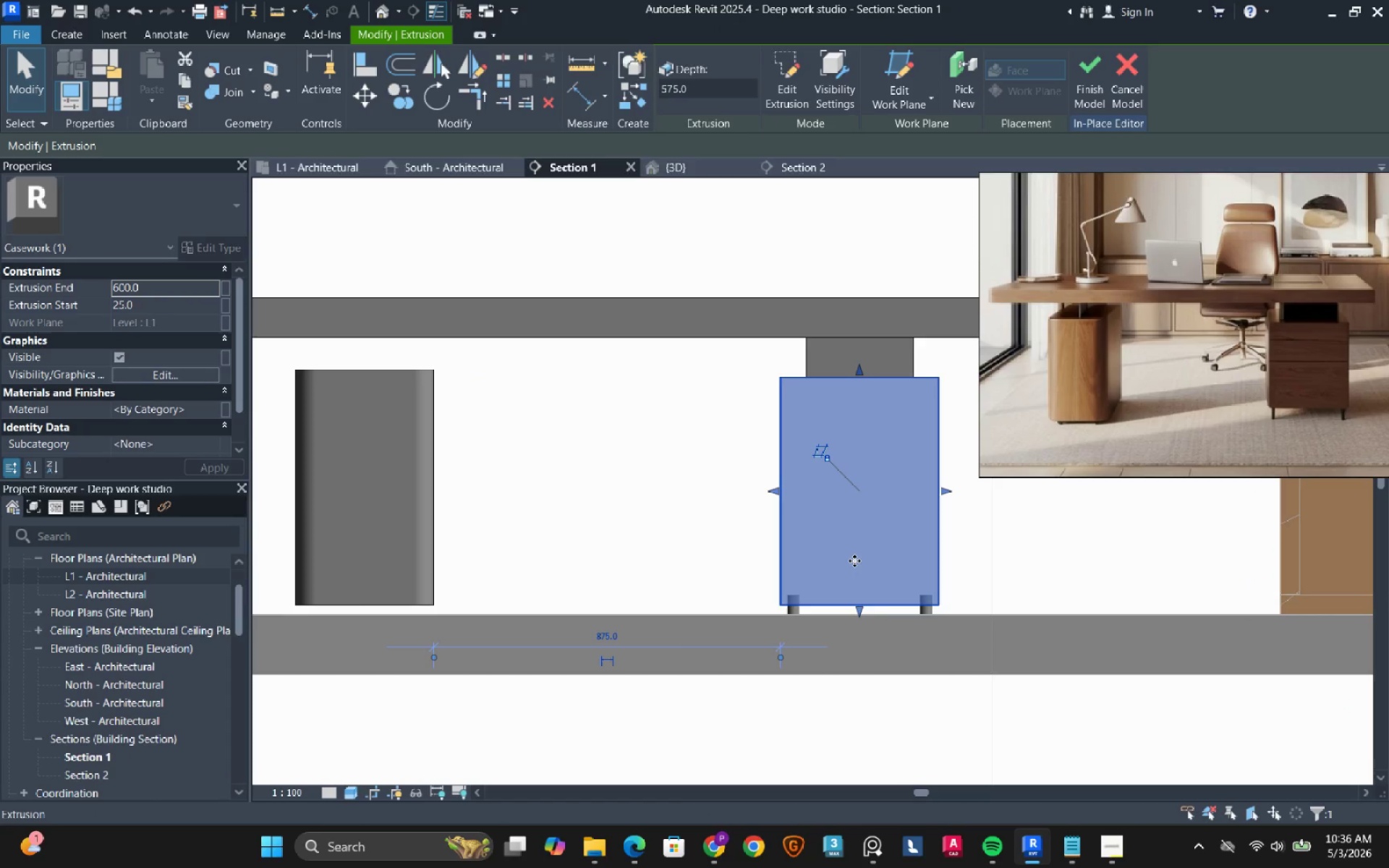 
scroll: coordinate [854, 563], scroll_direction: up, amount: 3.0
 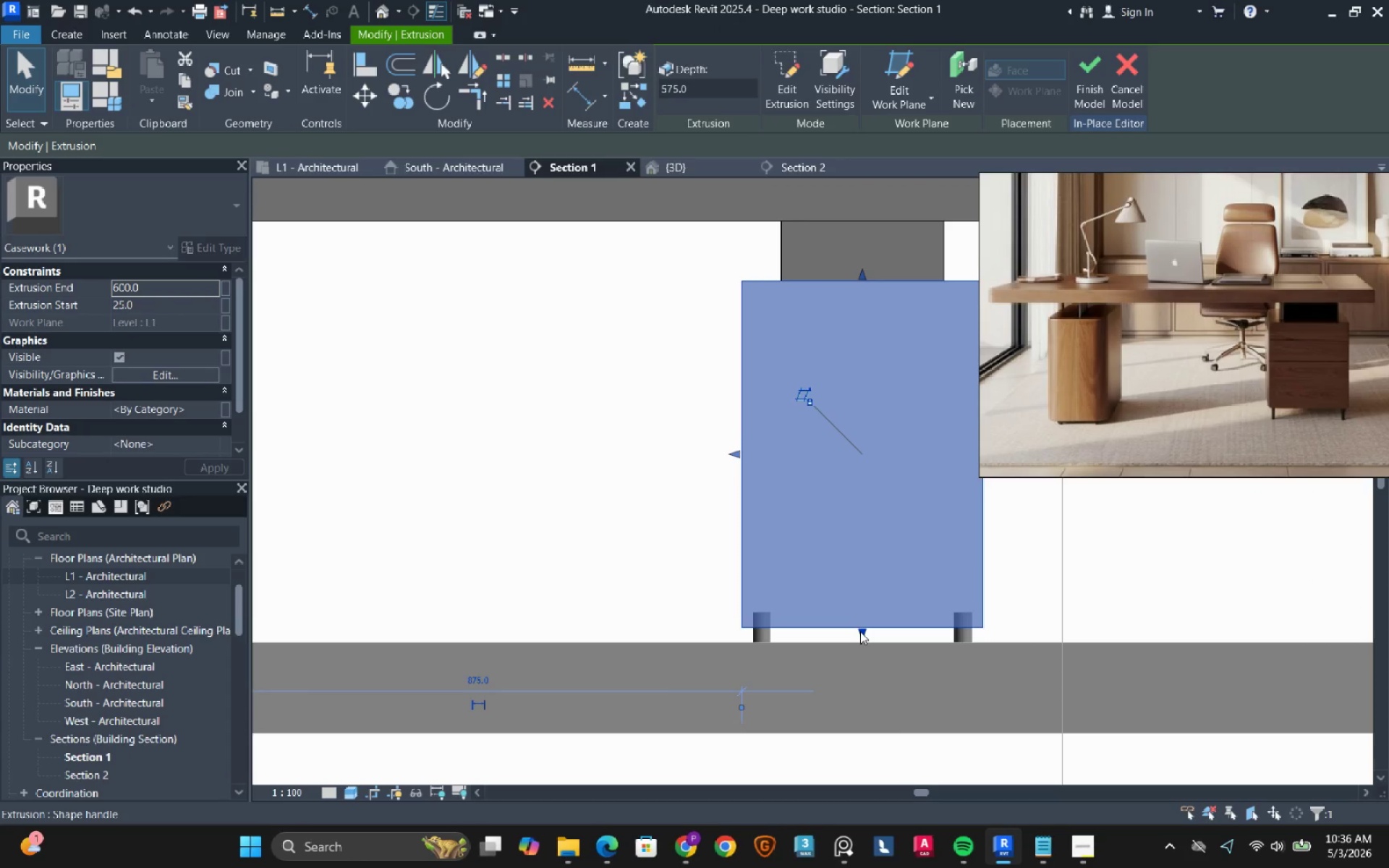 
left_click_drag(start_coordinate=[860, 631], to_coordinate=[832, 608])
 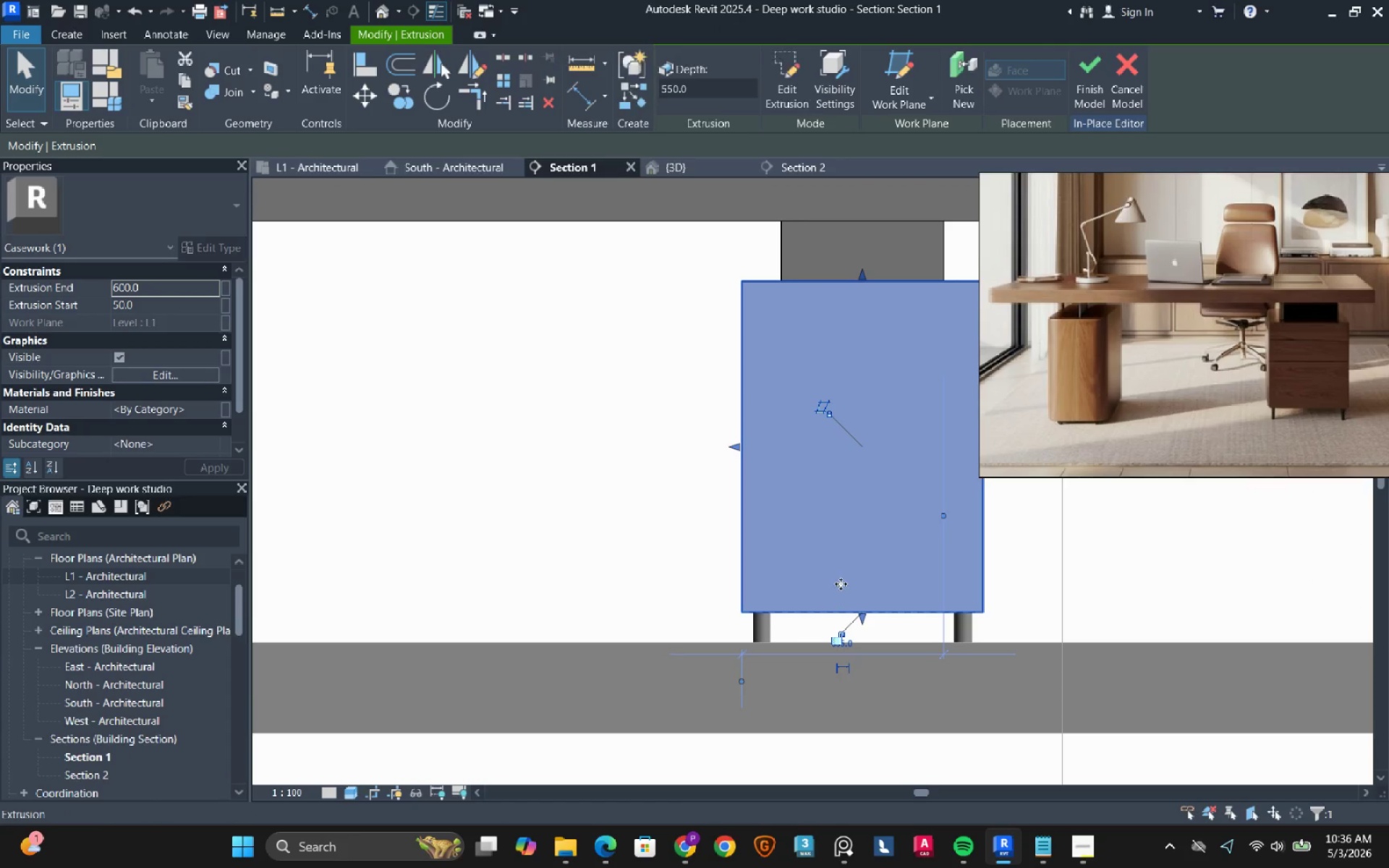 
scroll: coordinate [841, 584], scroll_direction: down, amount: 3.0
 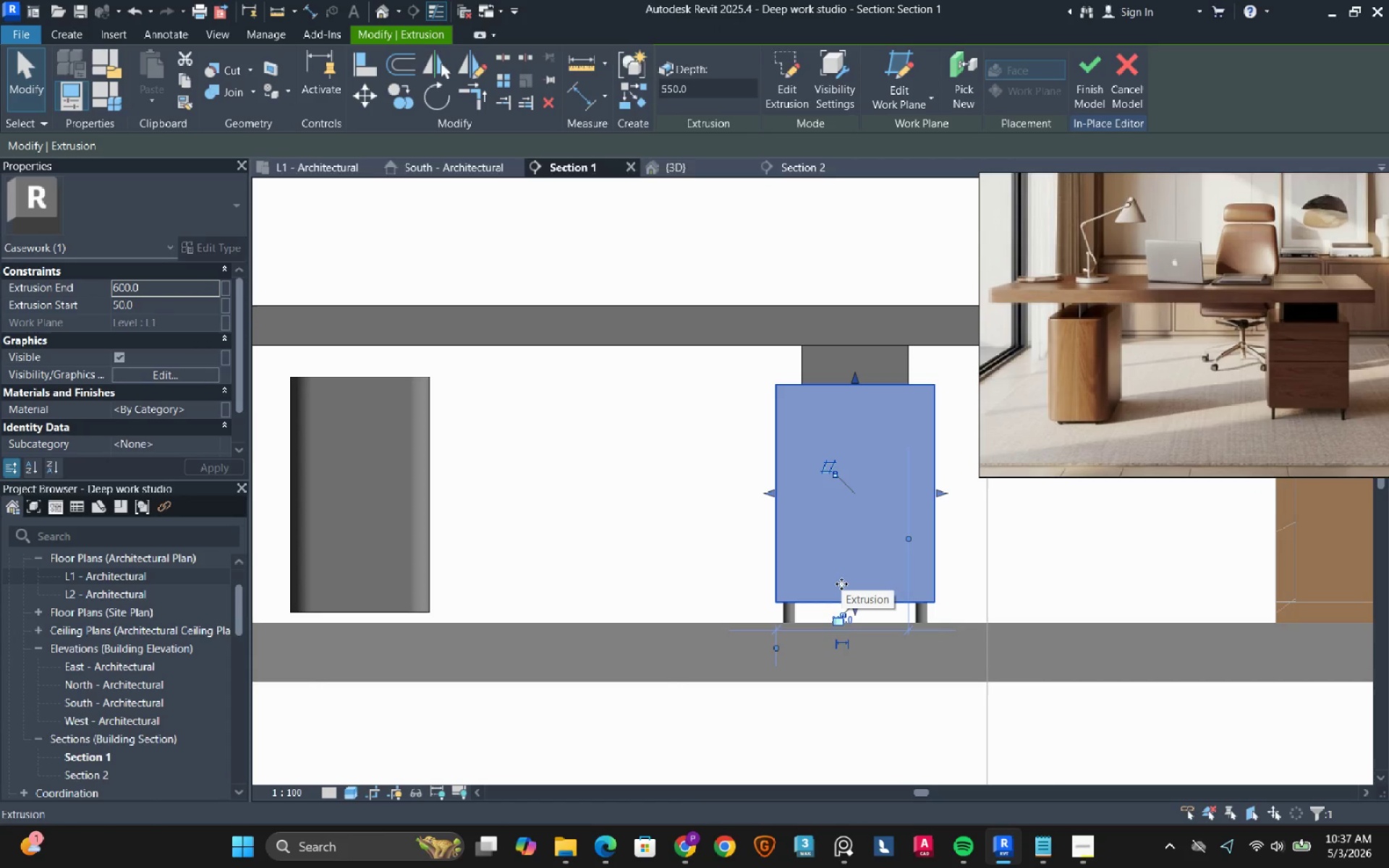 
type(al)
 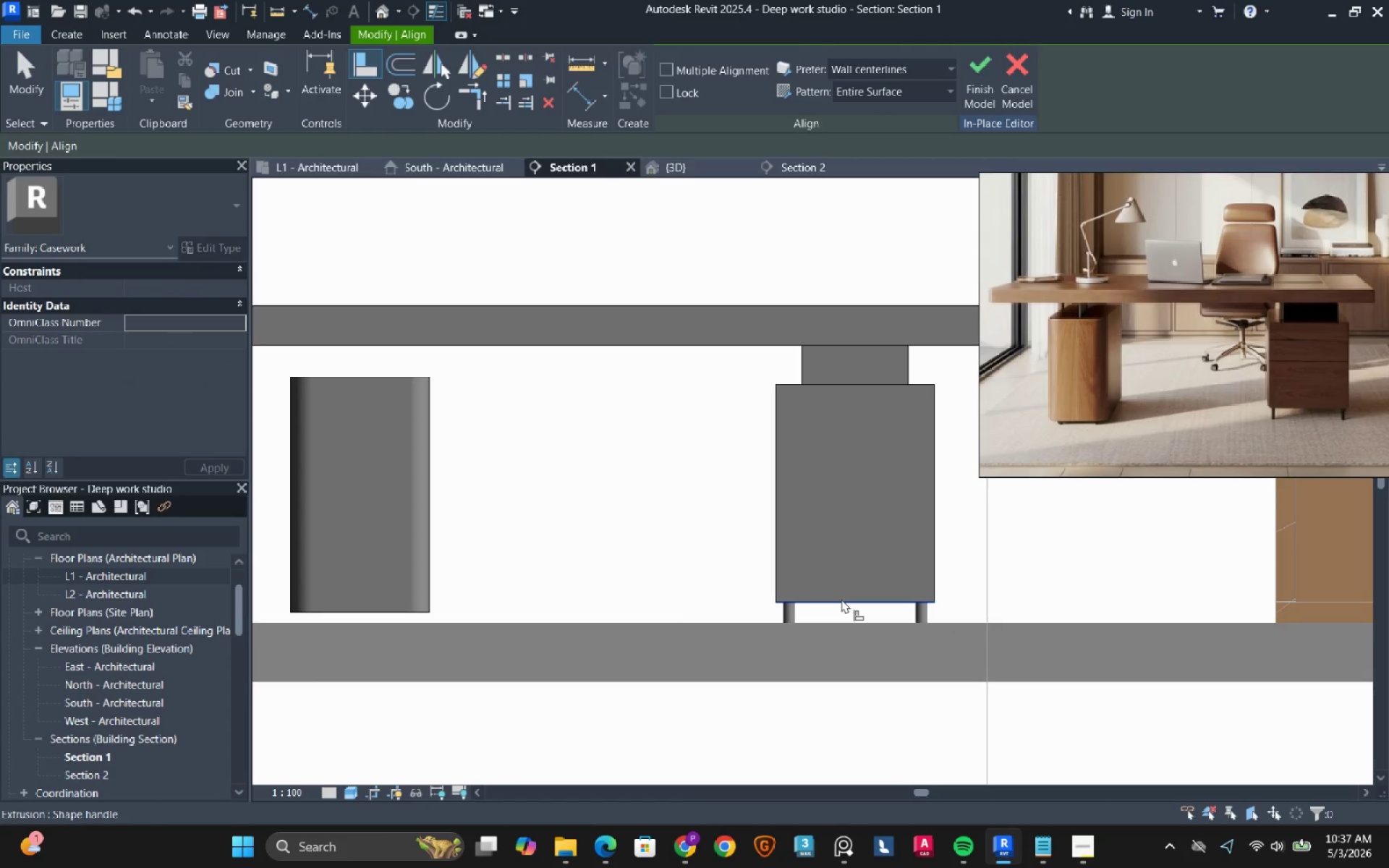 
left_click([841, 599])
 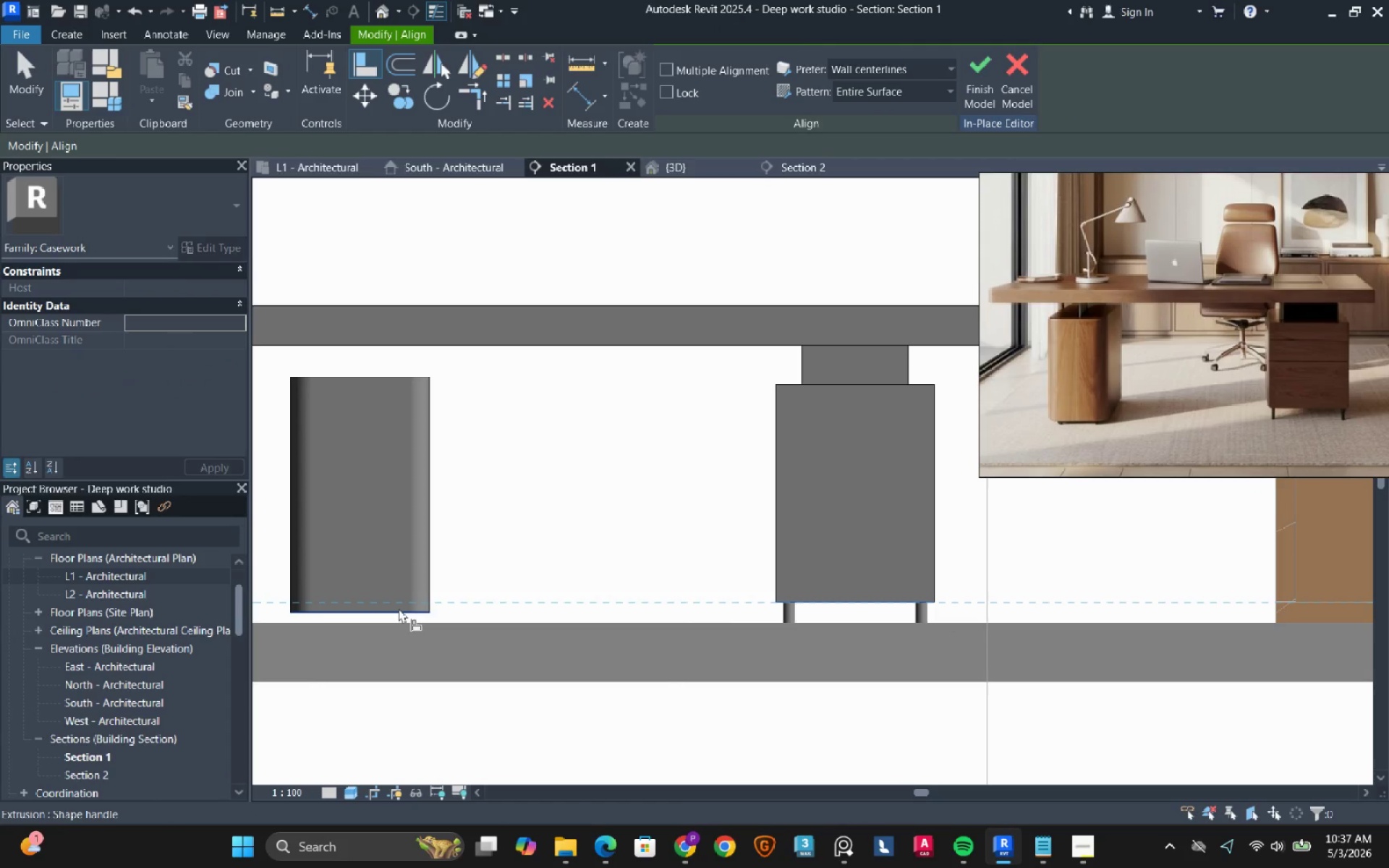 
left_click([399, 608])
 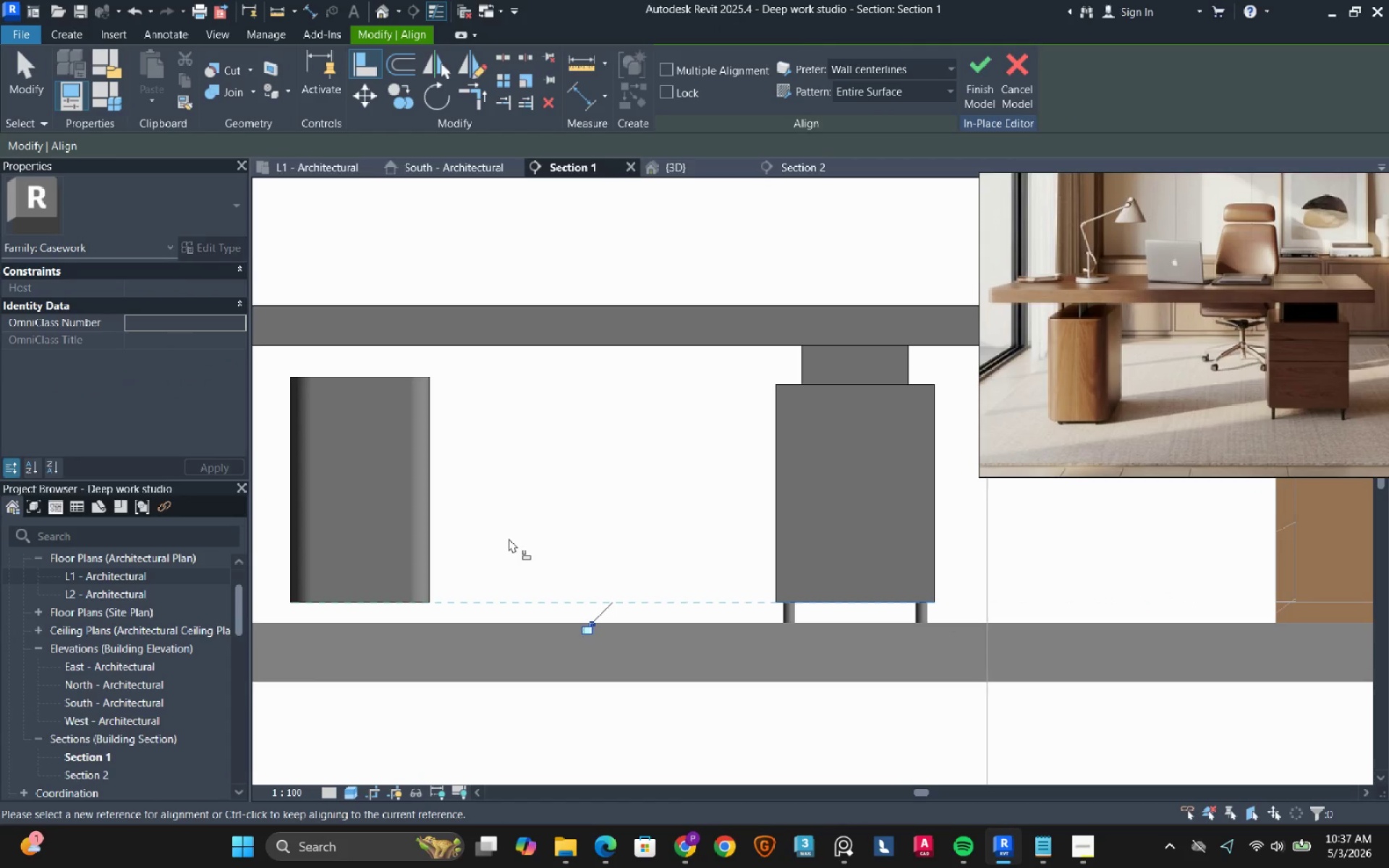 
key(Escape)
 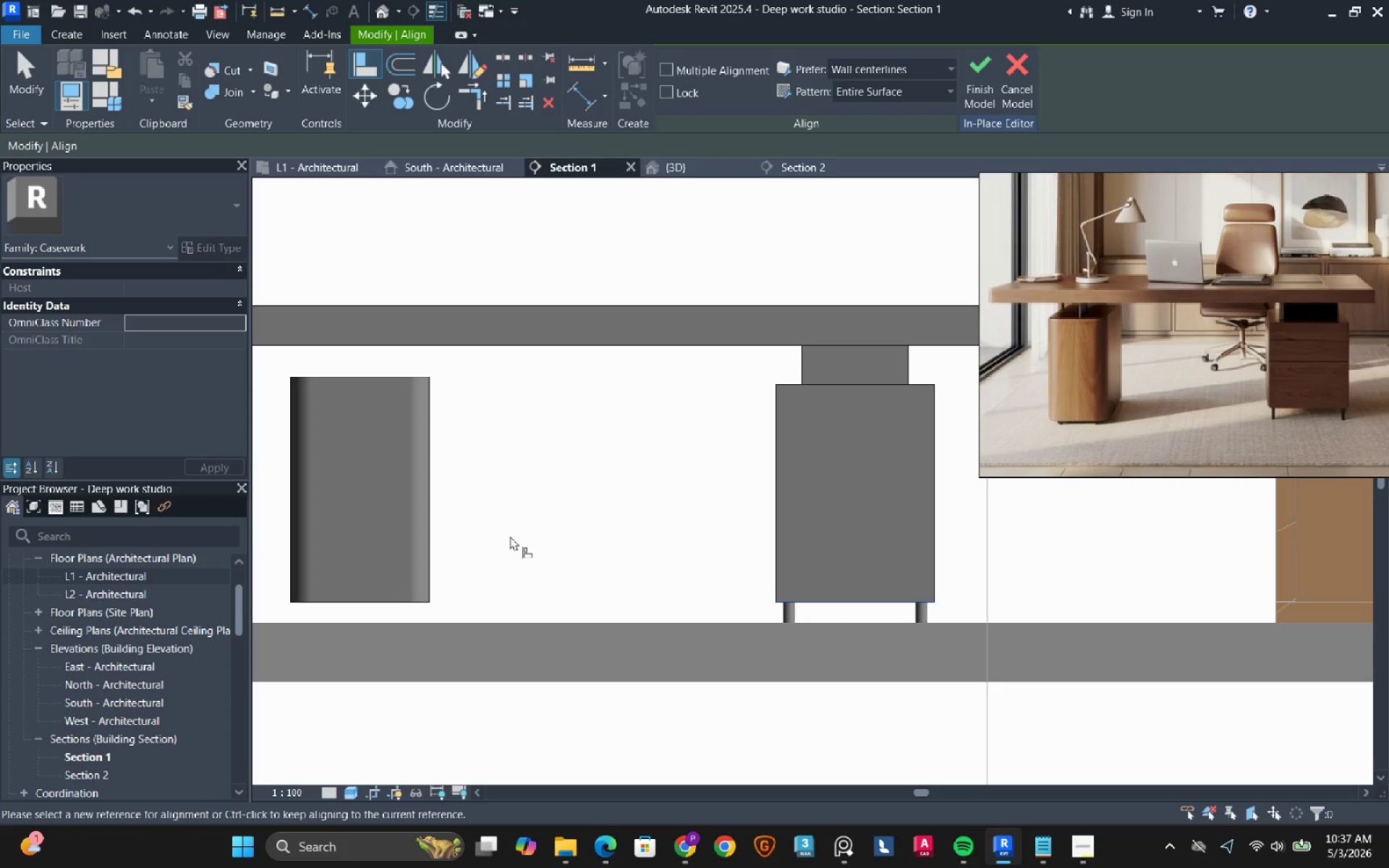 
mouse_move([506, 511])
 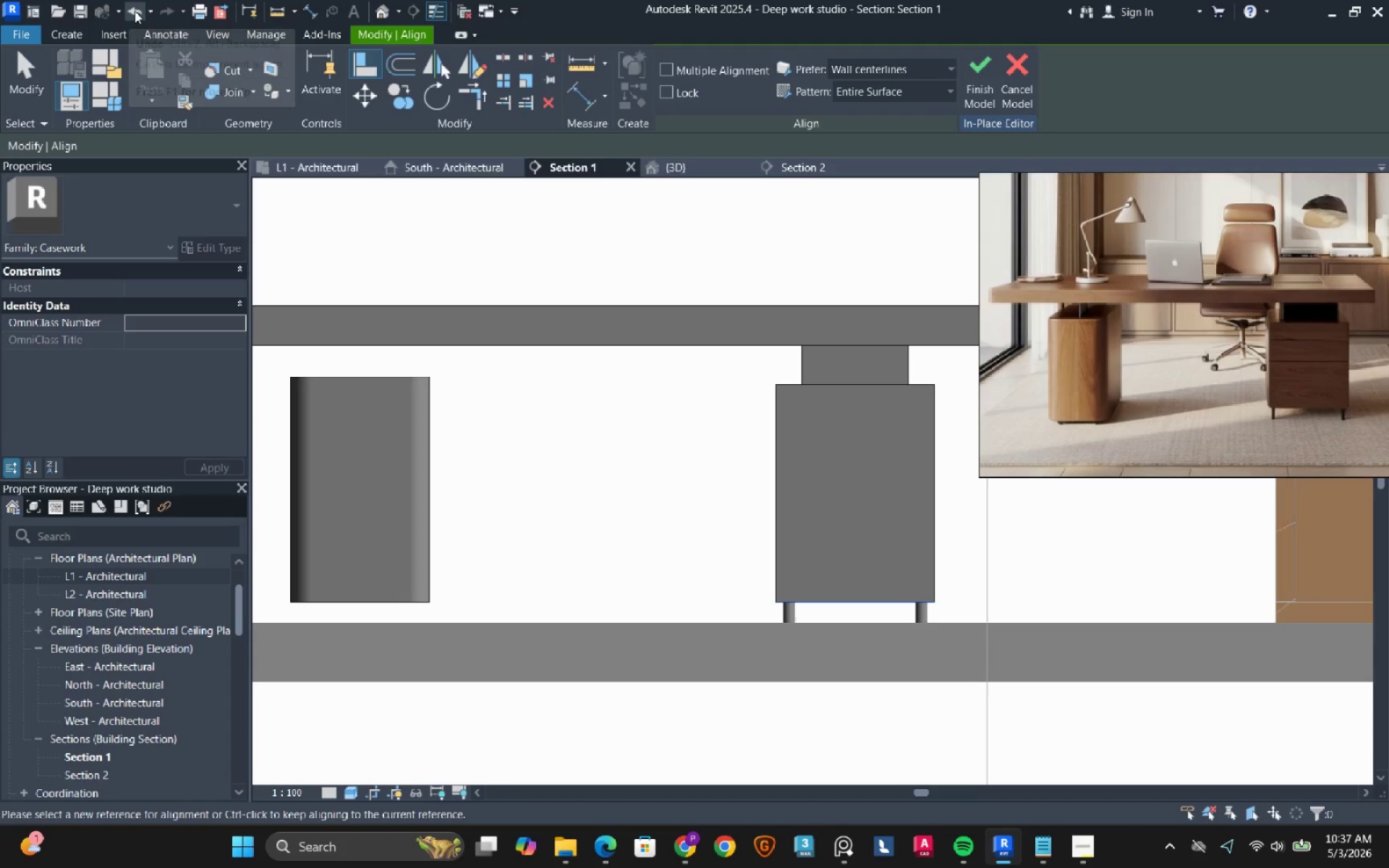 
left_click([135, 12])
 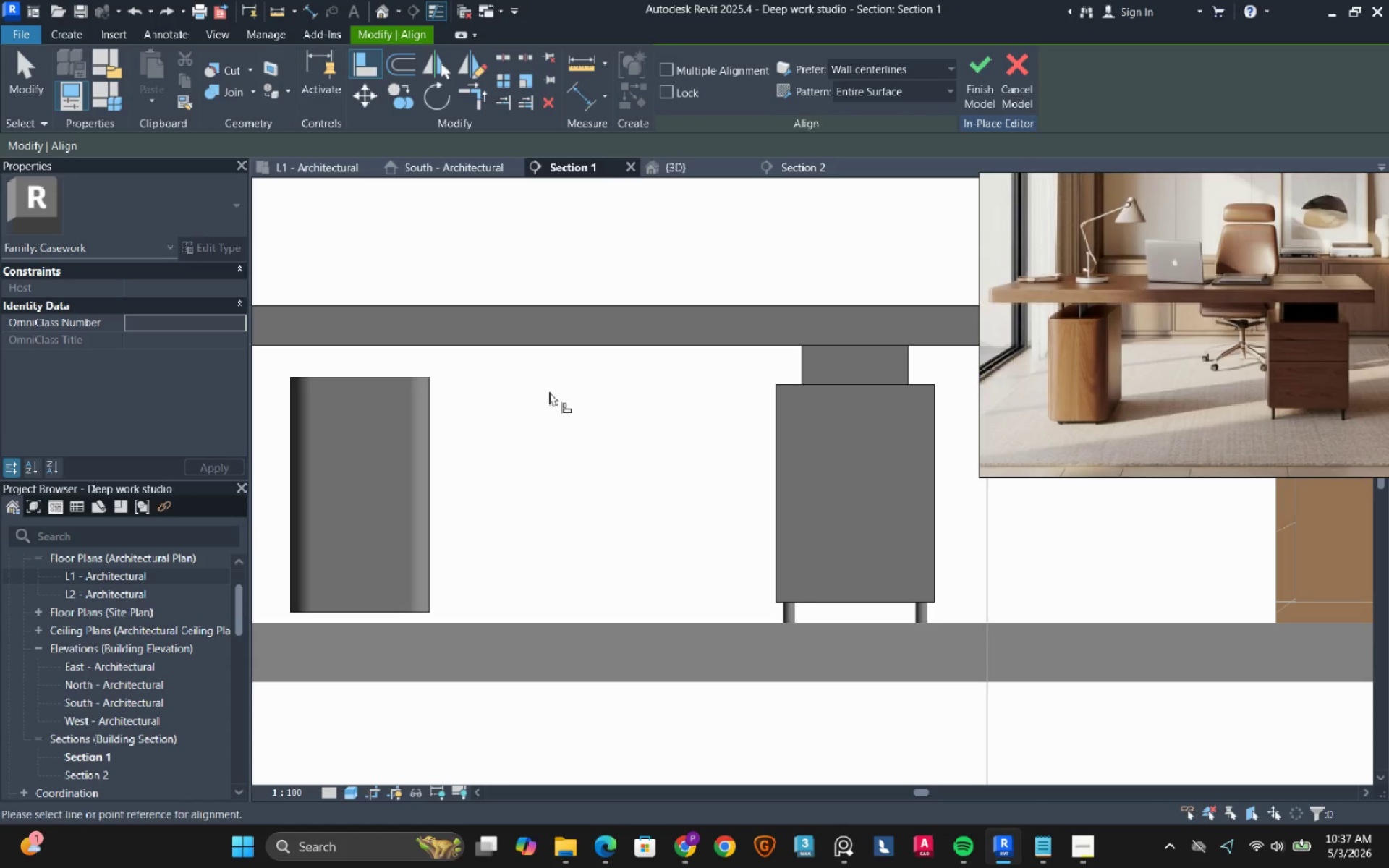 
scroll: coordinate [527, 413], scroll_direction: down, amount: 2.0
 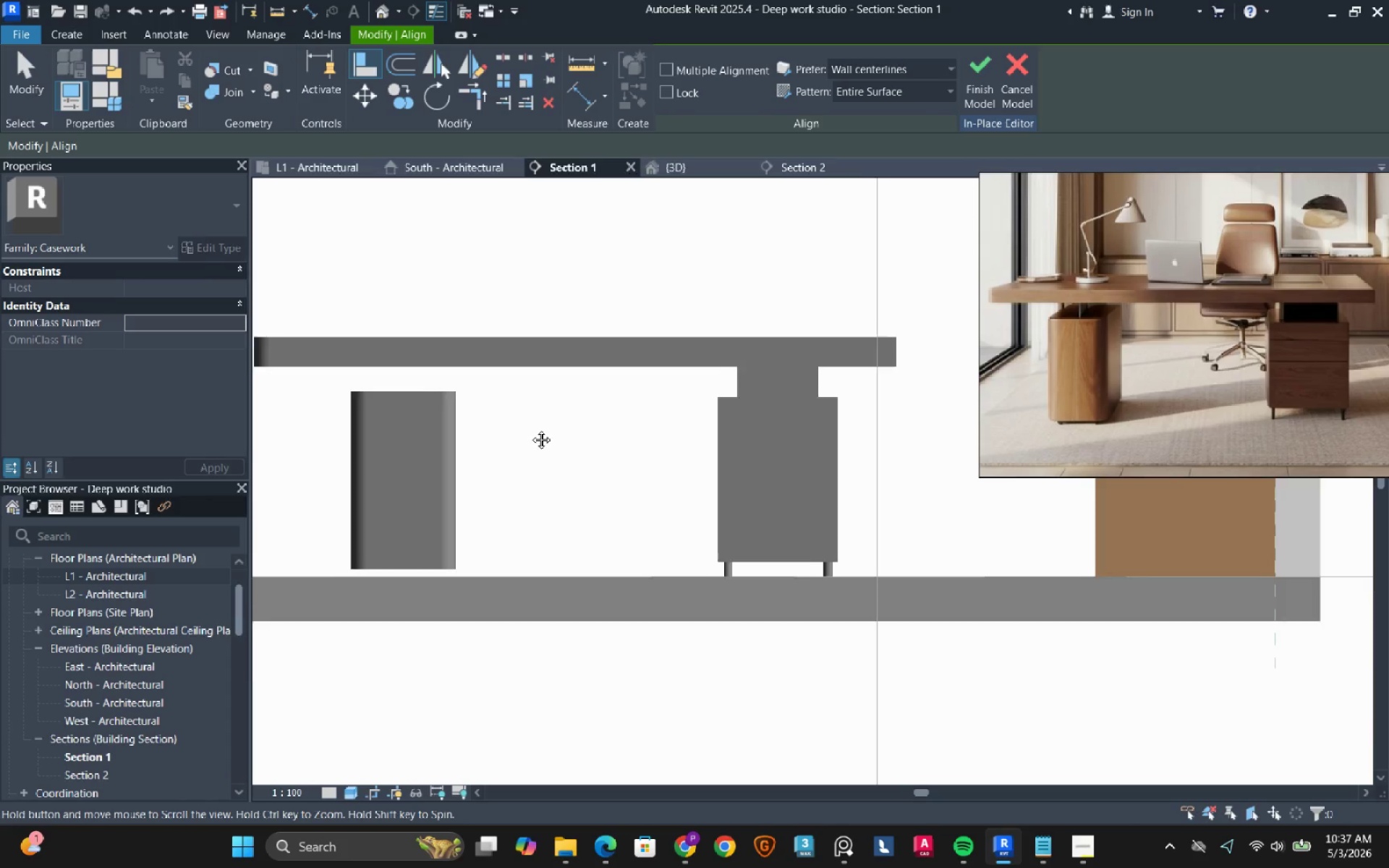 
mouse_move([640, 511])
 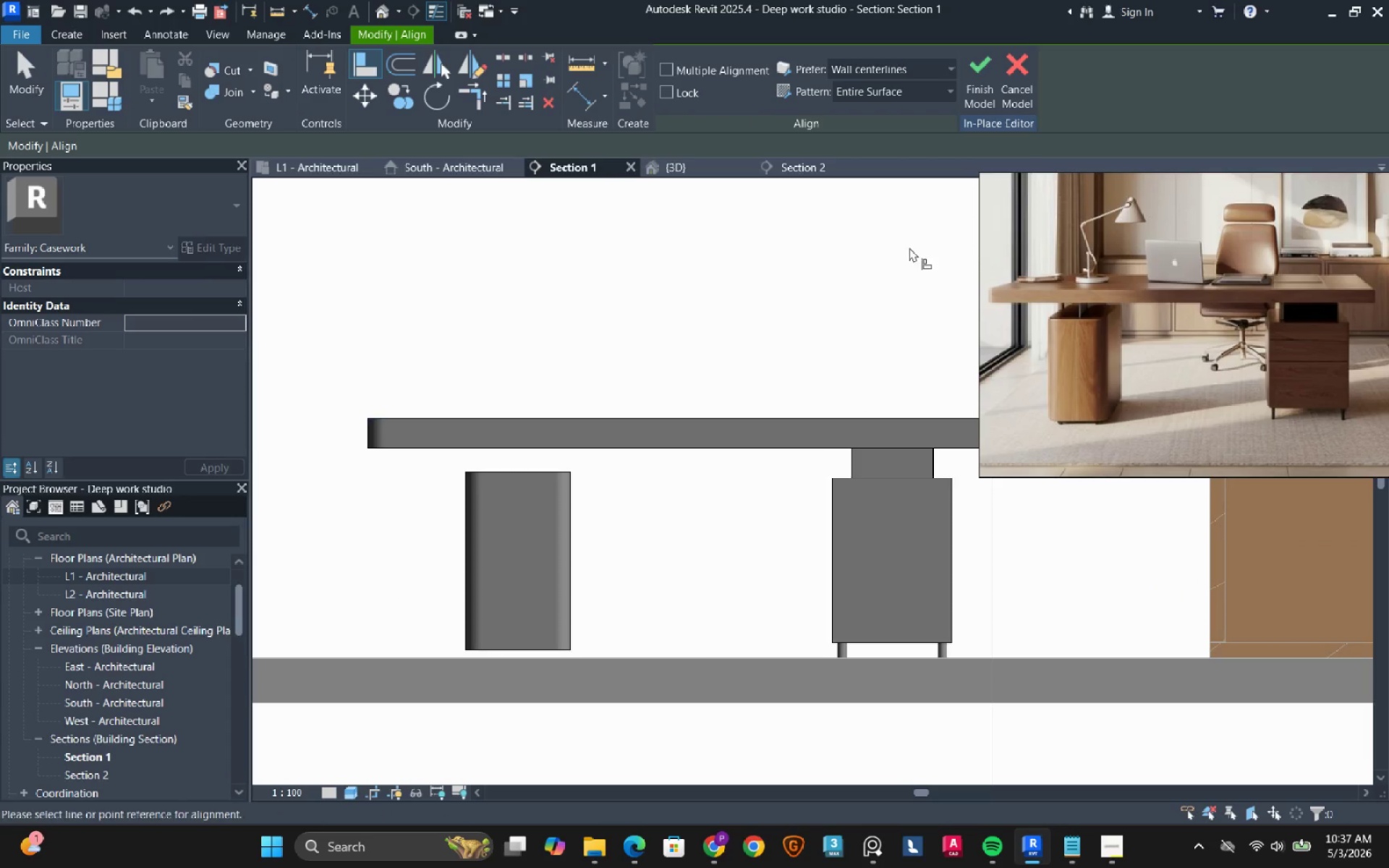 
left_click([982, 103])
 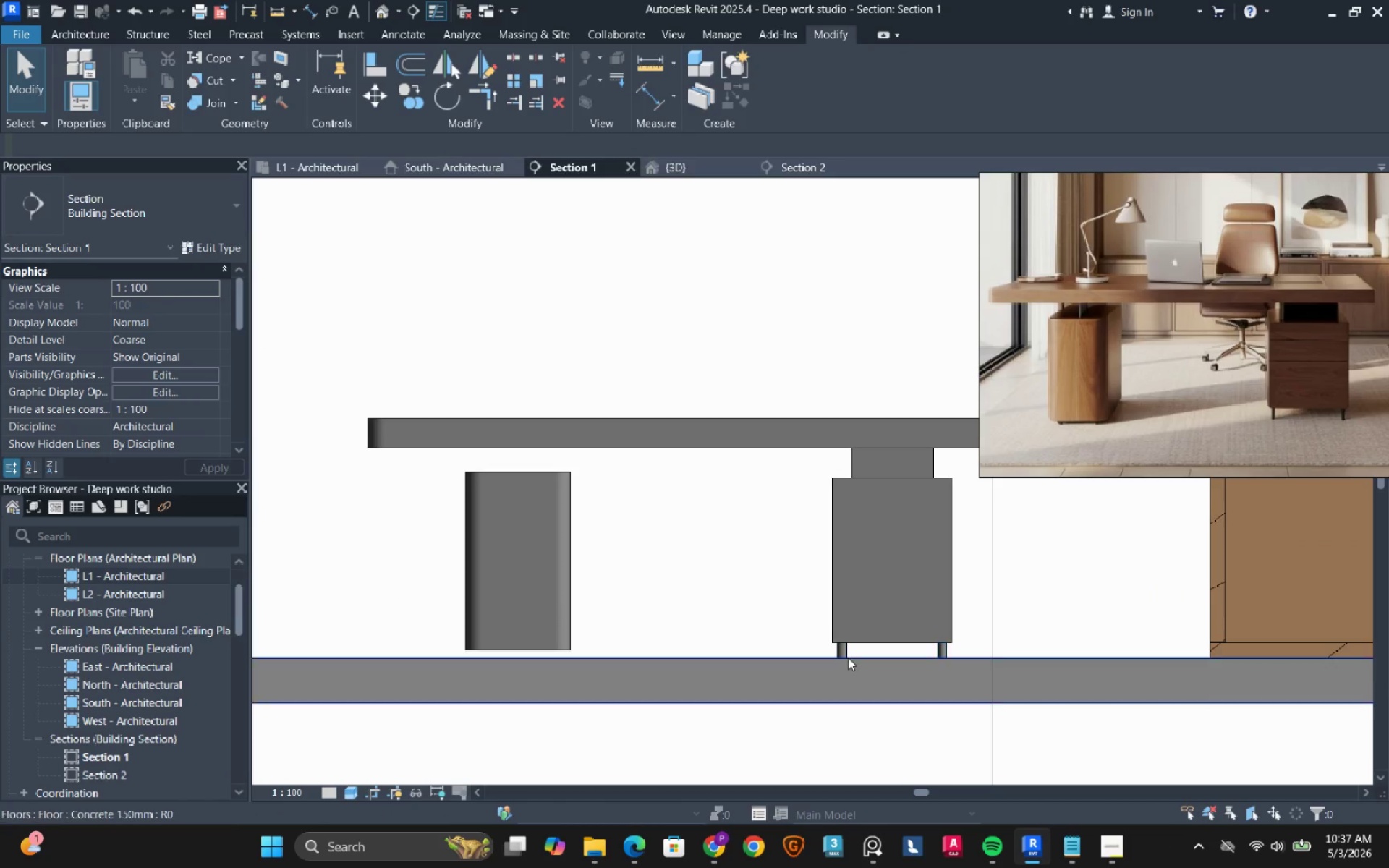 
left_click([848, 658])
 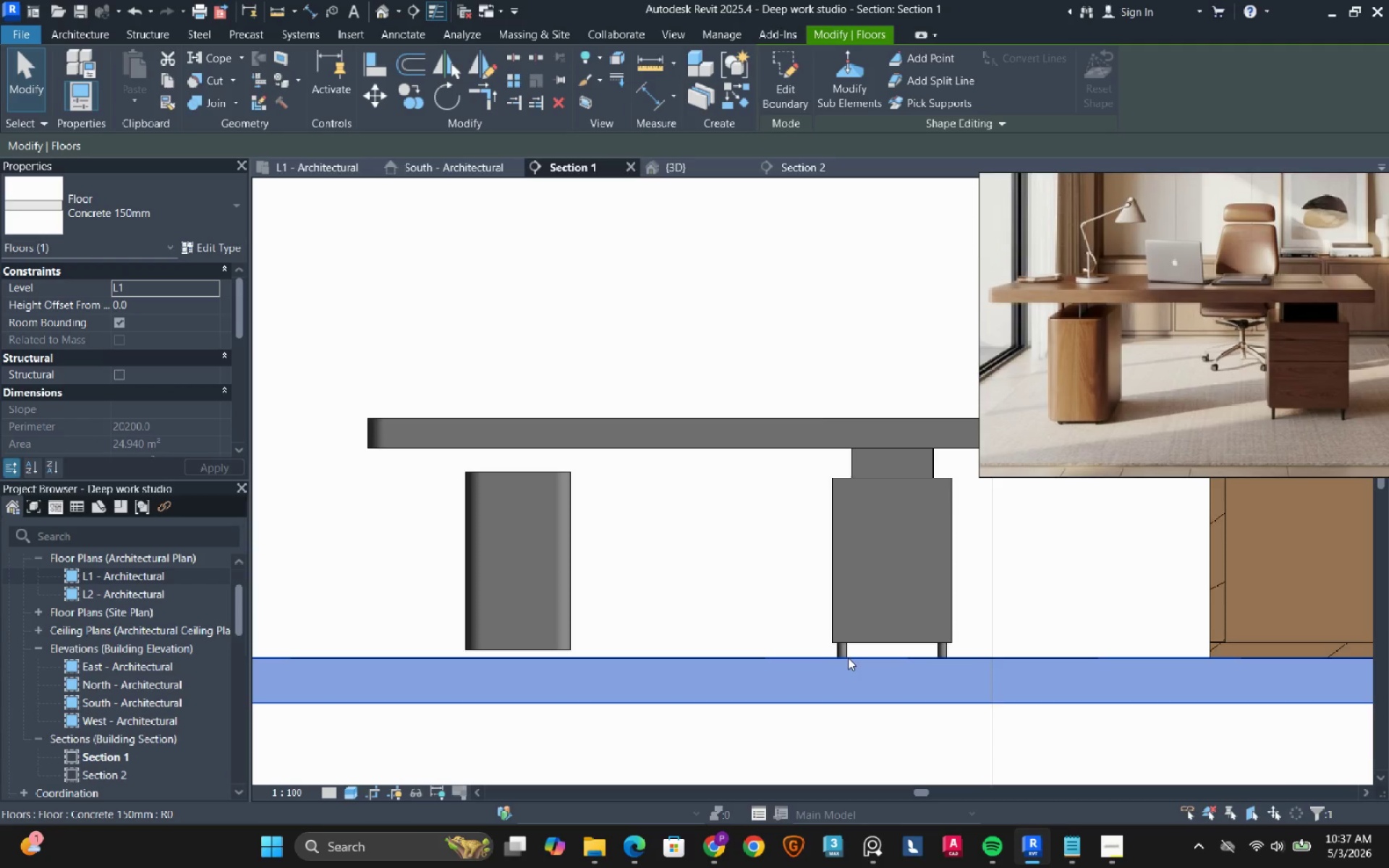 
left_click([709, 597])
 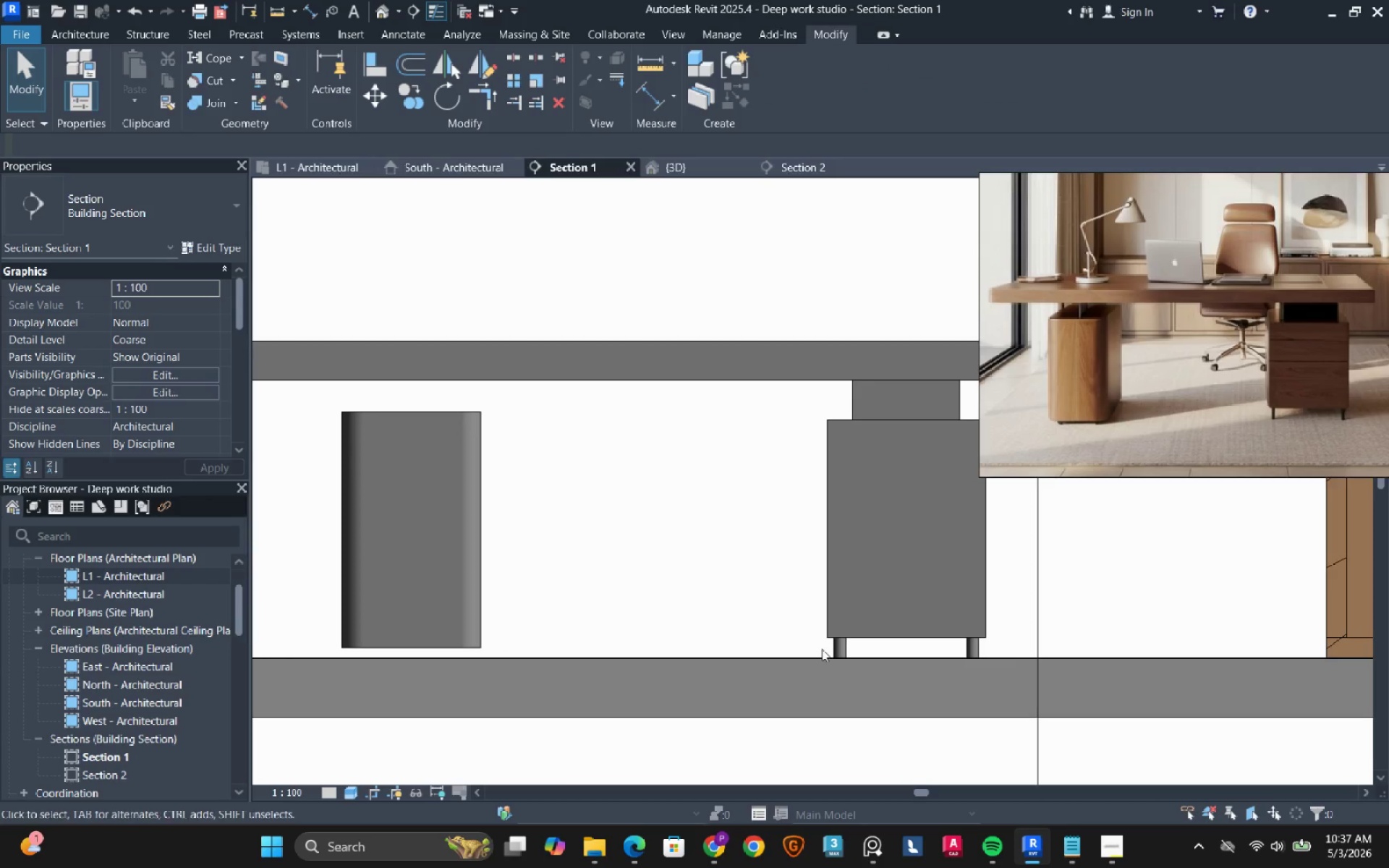 
scroll: coordinate [822, 649], scroll_direction: up, amount: 4.0
 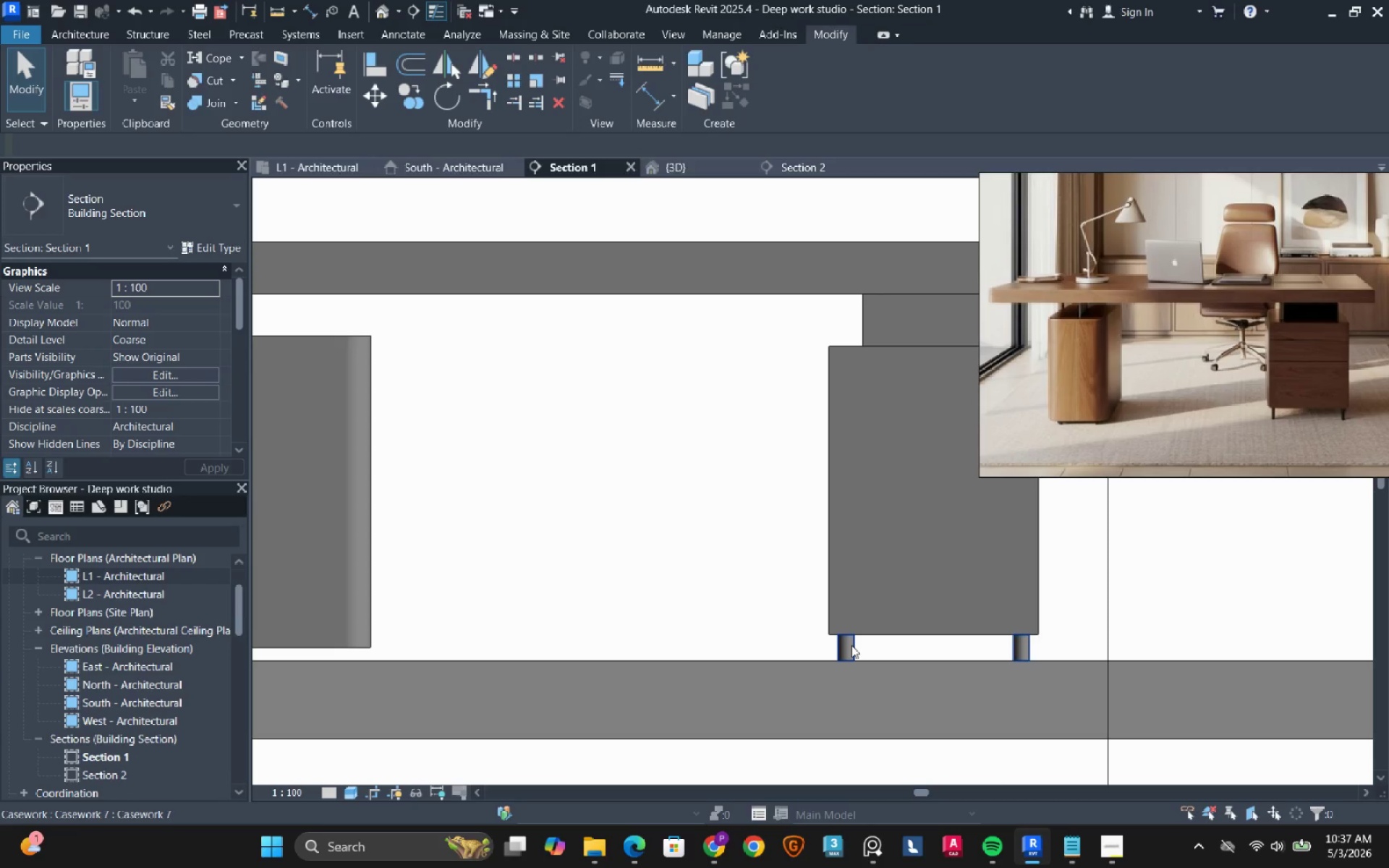 
left_click([851, 645])
 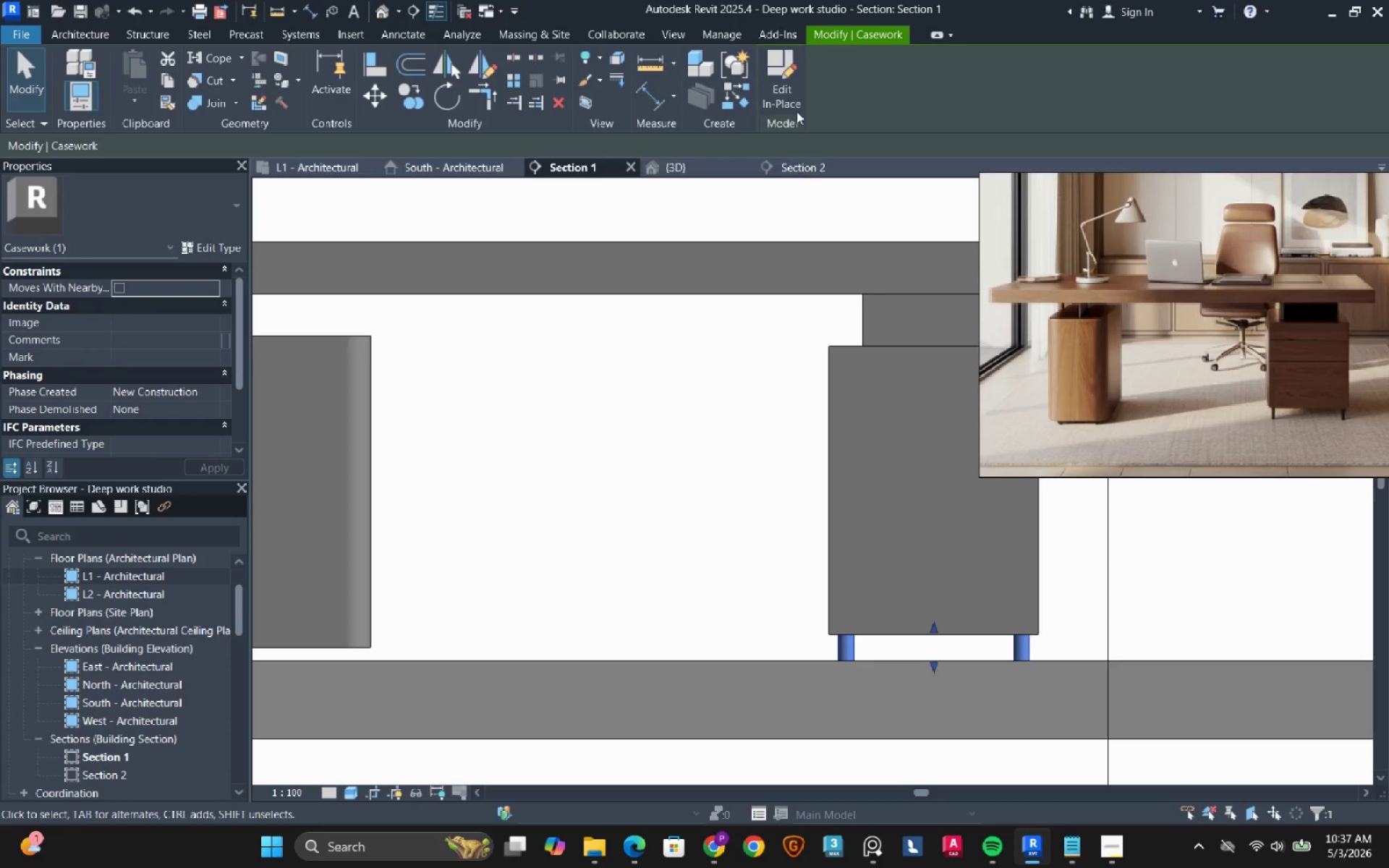 
left_click([784, 85])
 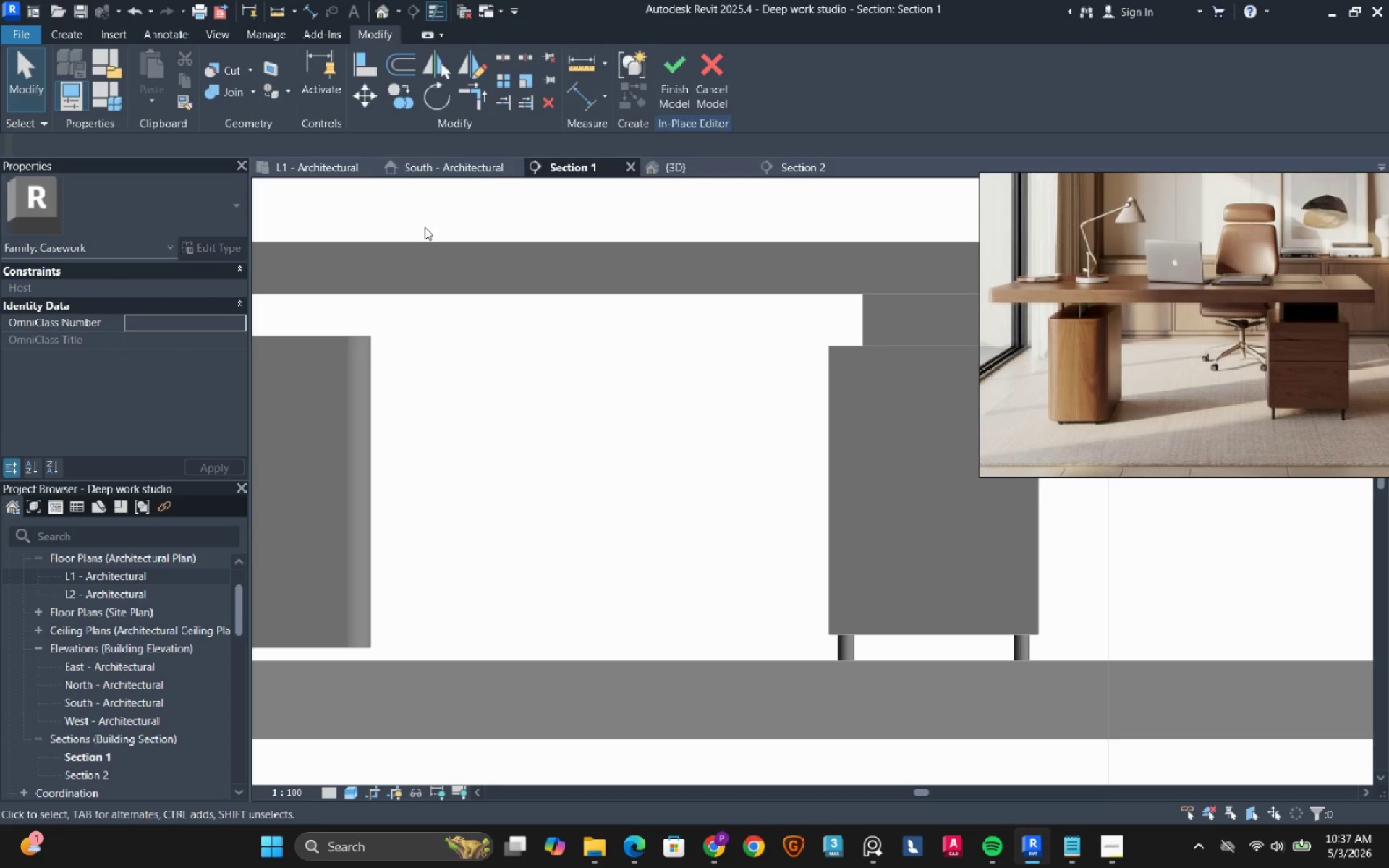 
left_click([327, 174])
 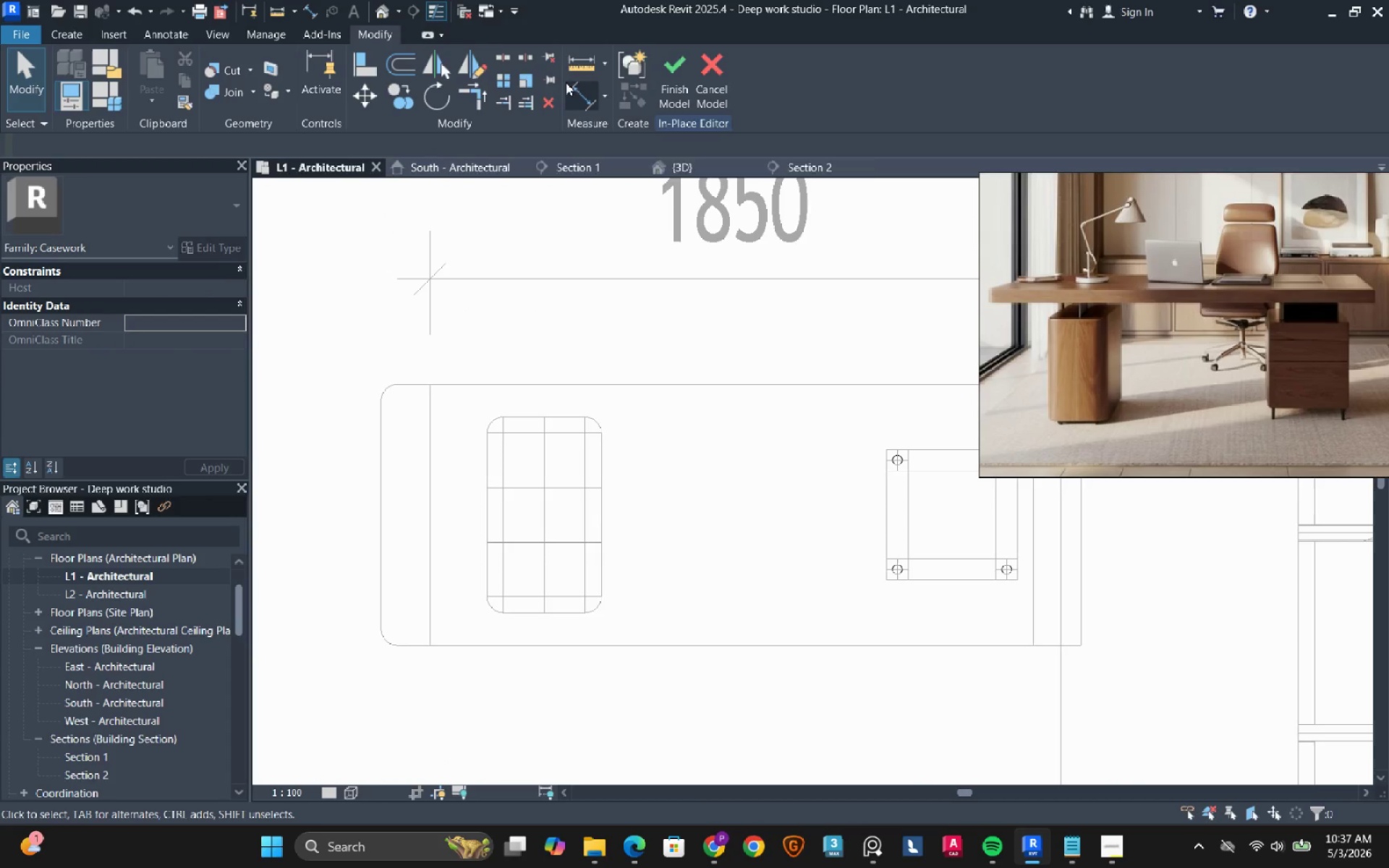 
left_click([63, 30])
 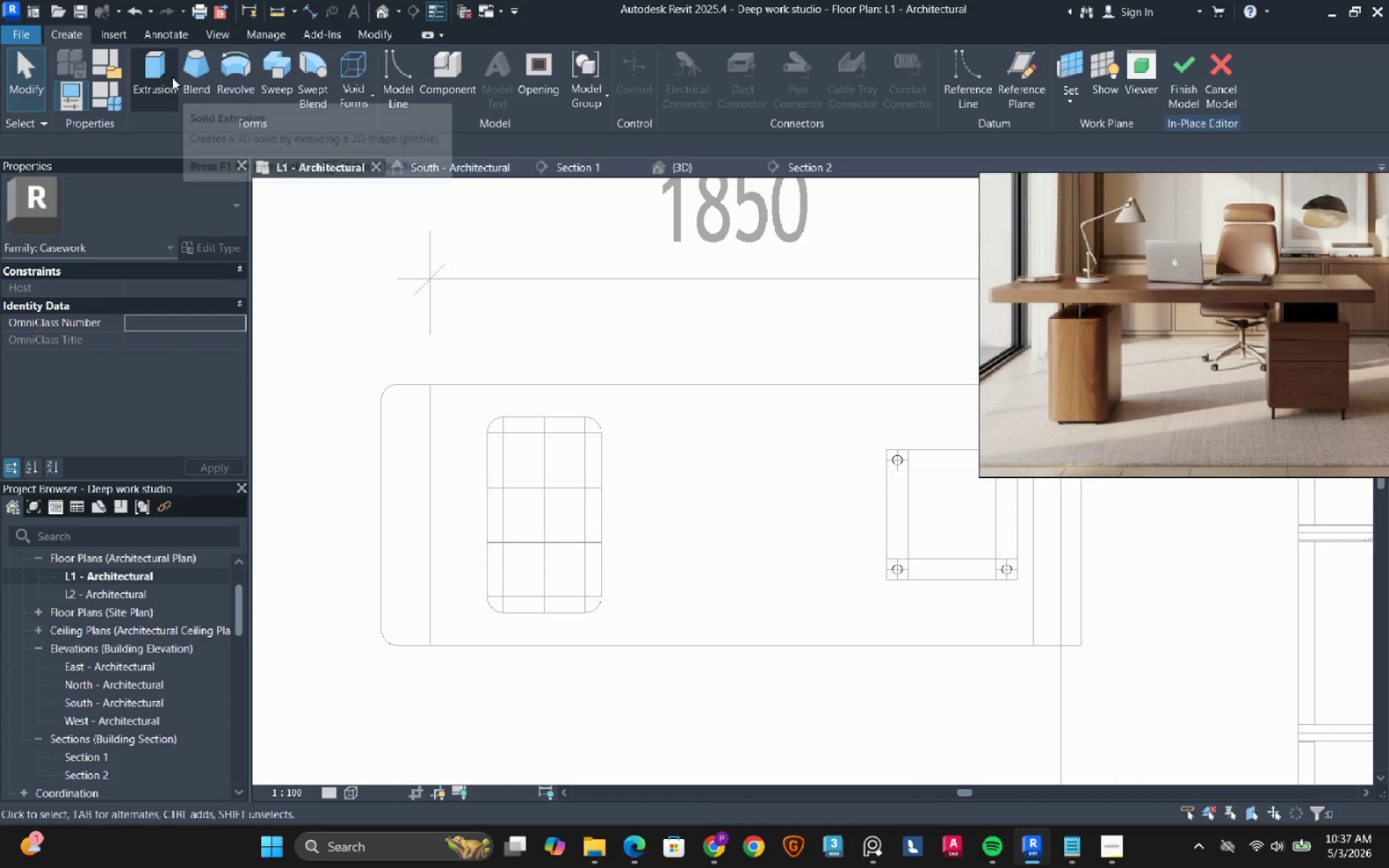 
left_click([172, 77])
 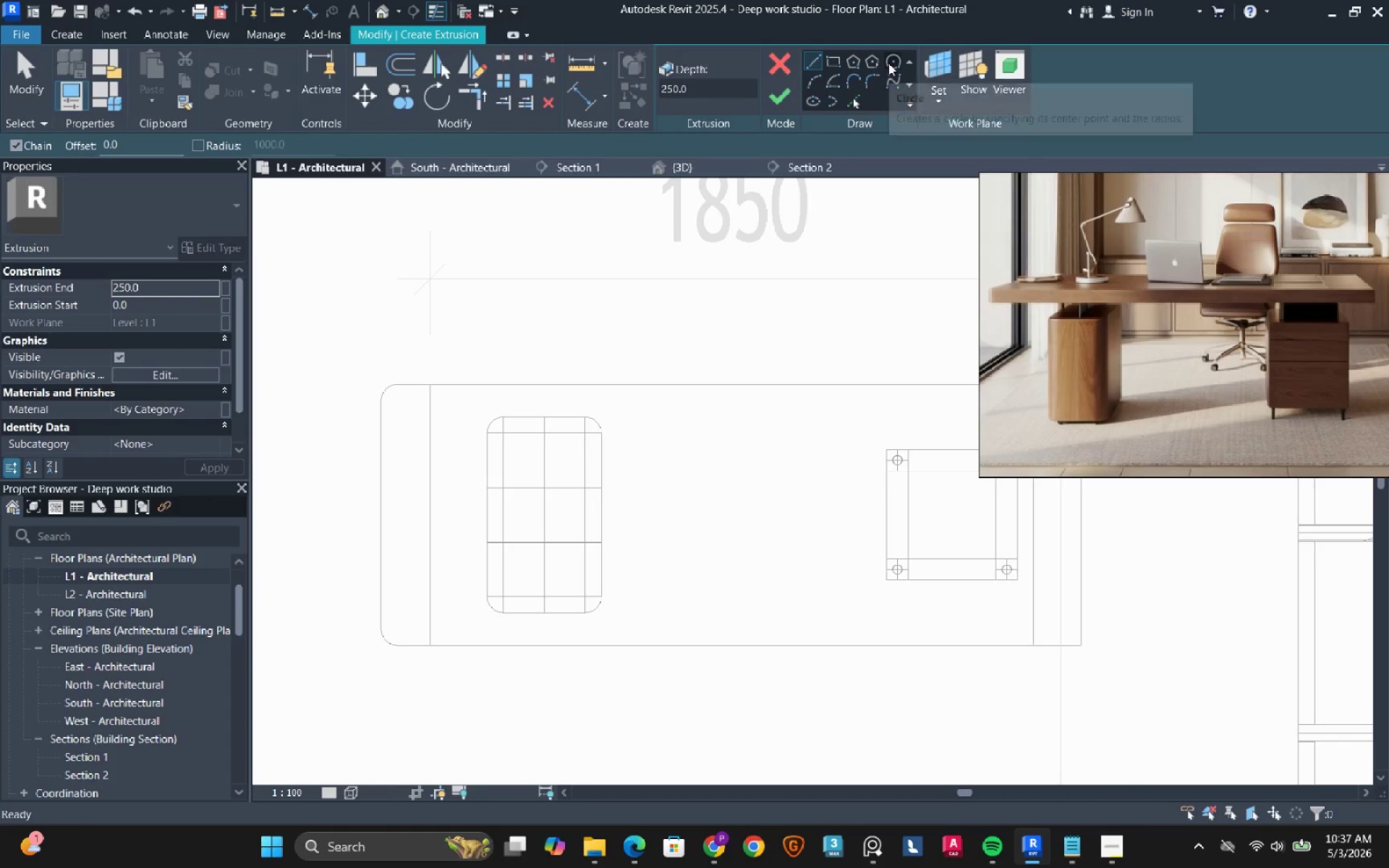 
left_click([894, 65])
 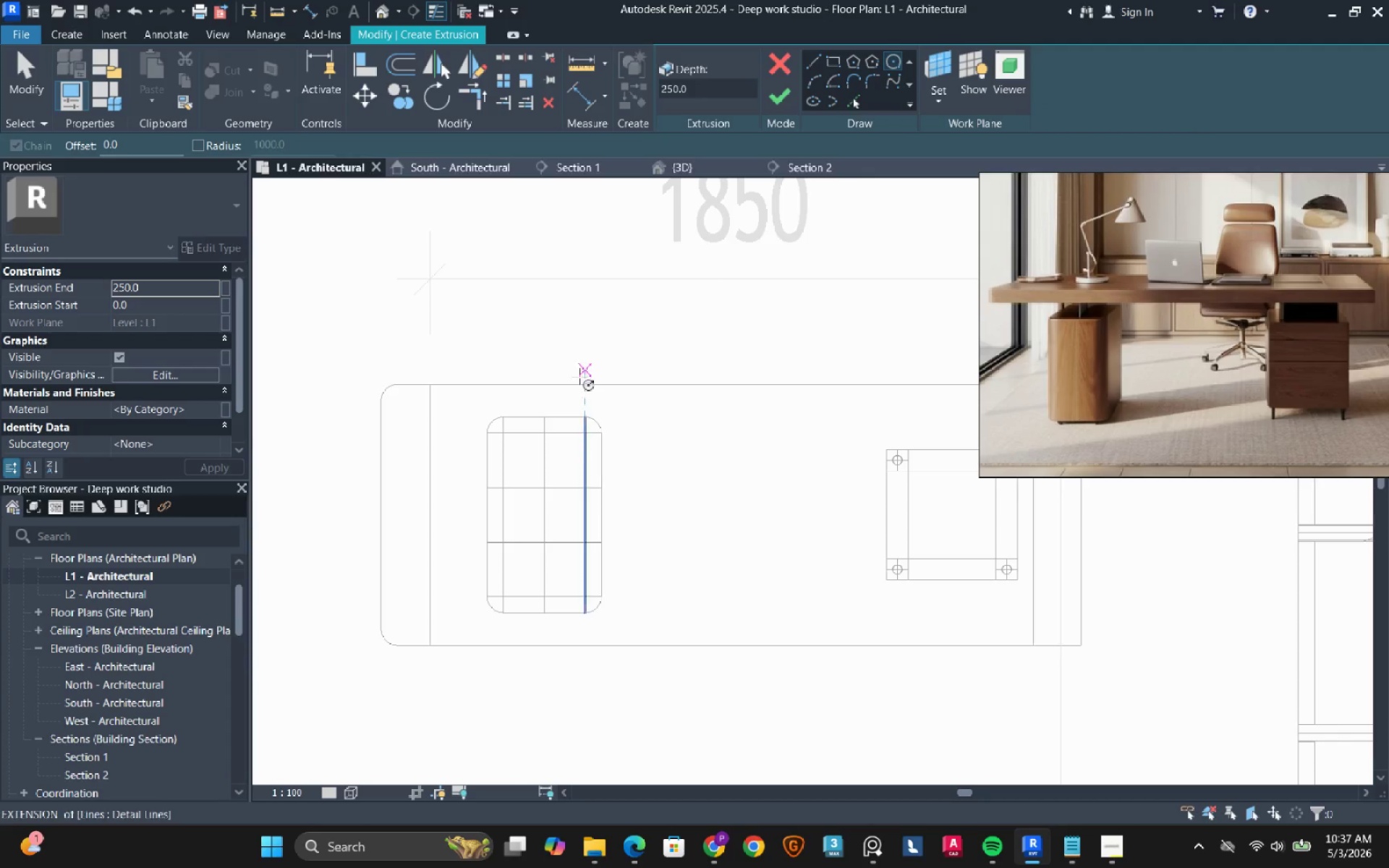 
scroll: coordinate [484, 475], scroll_direction: up, amount: 6.0
 